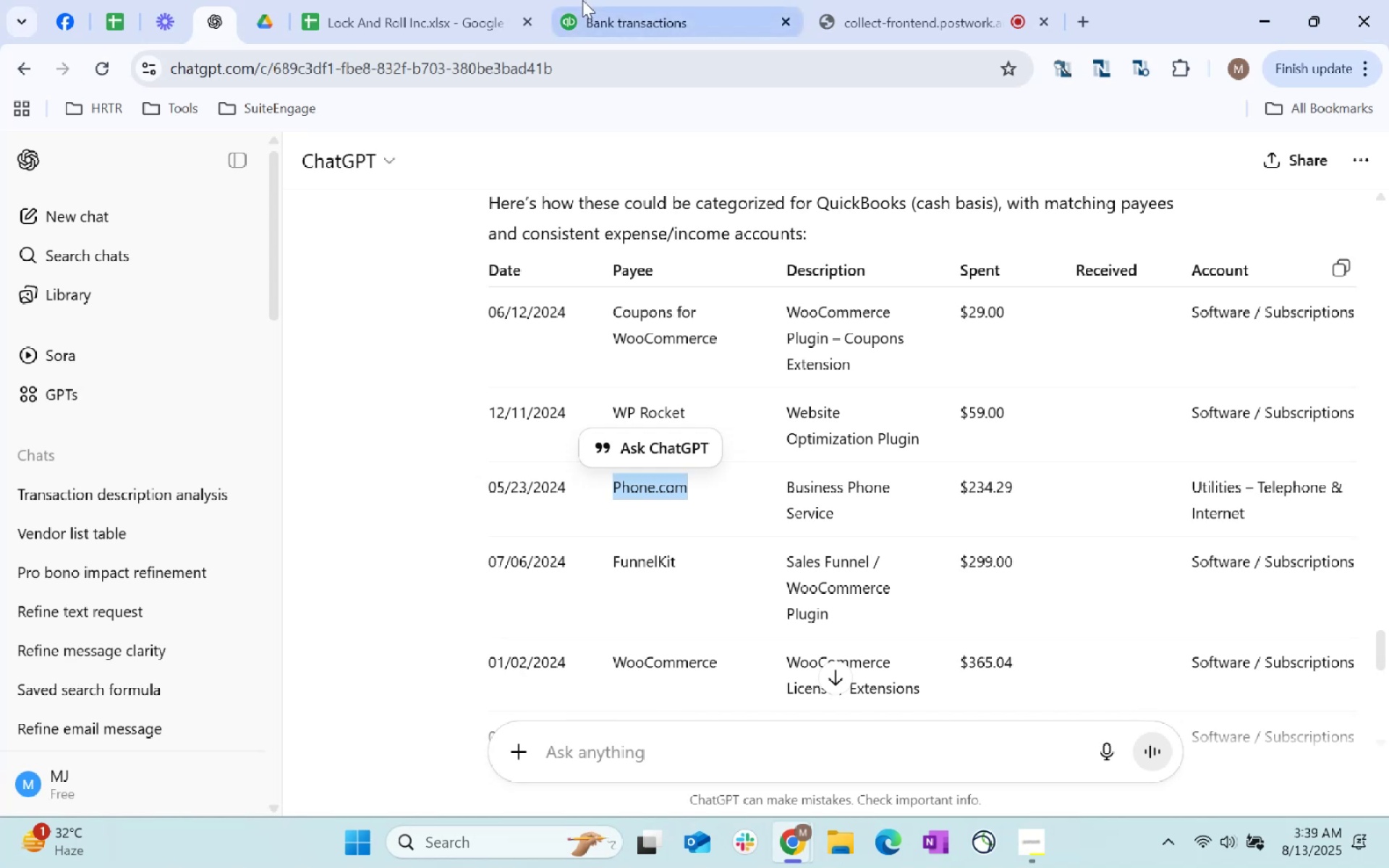 
key(Control+C)
 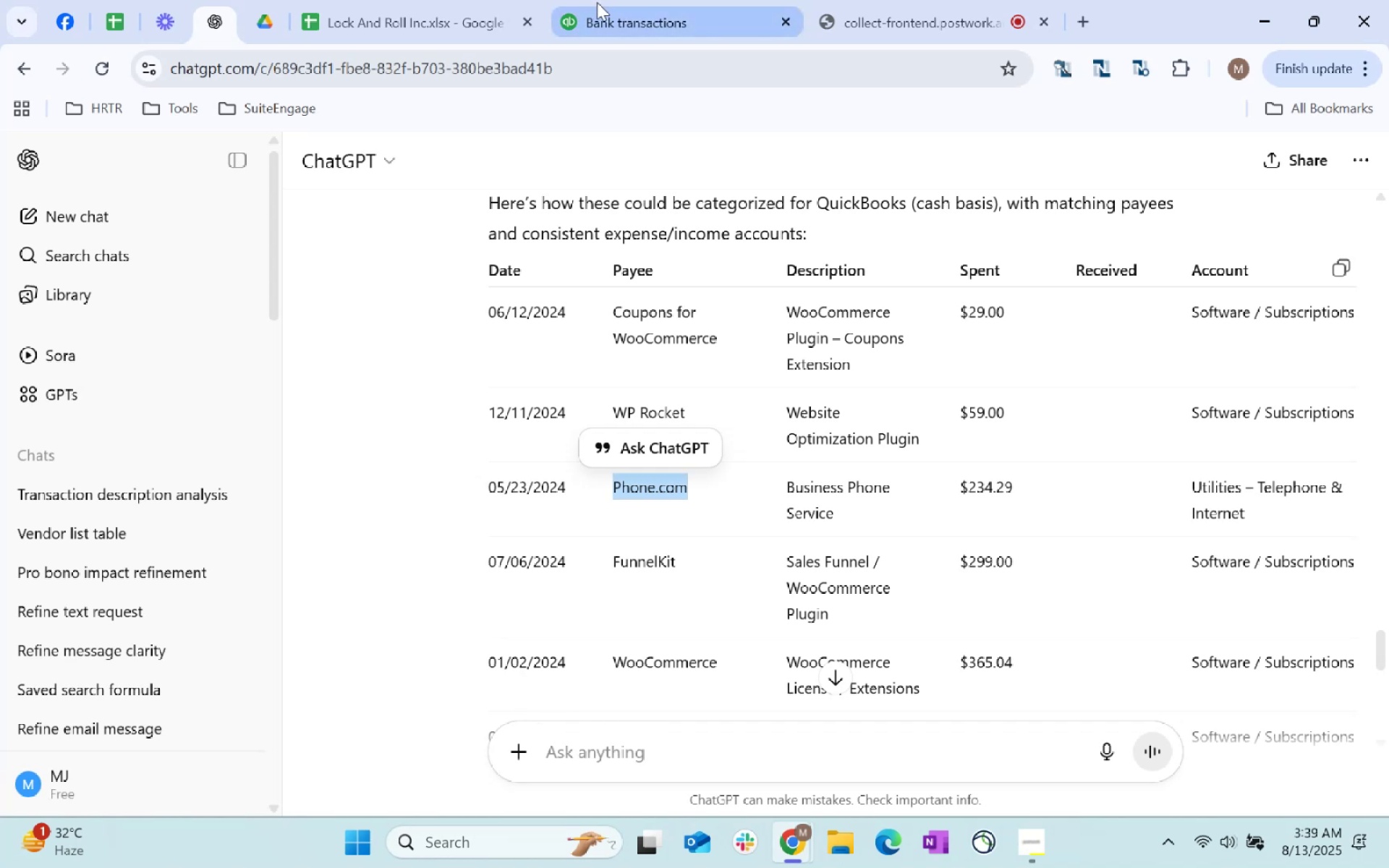 
left_click([597, 2])
 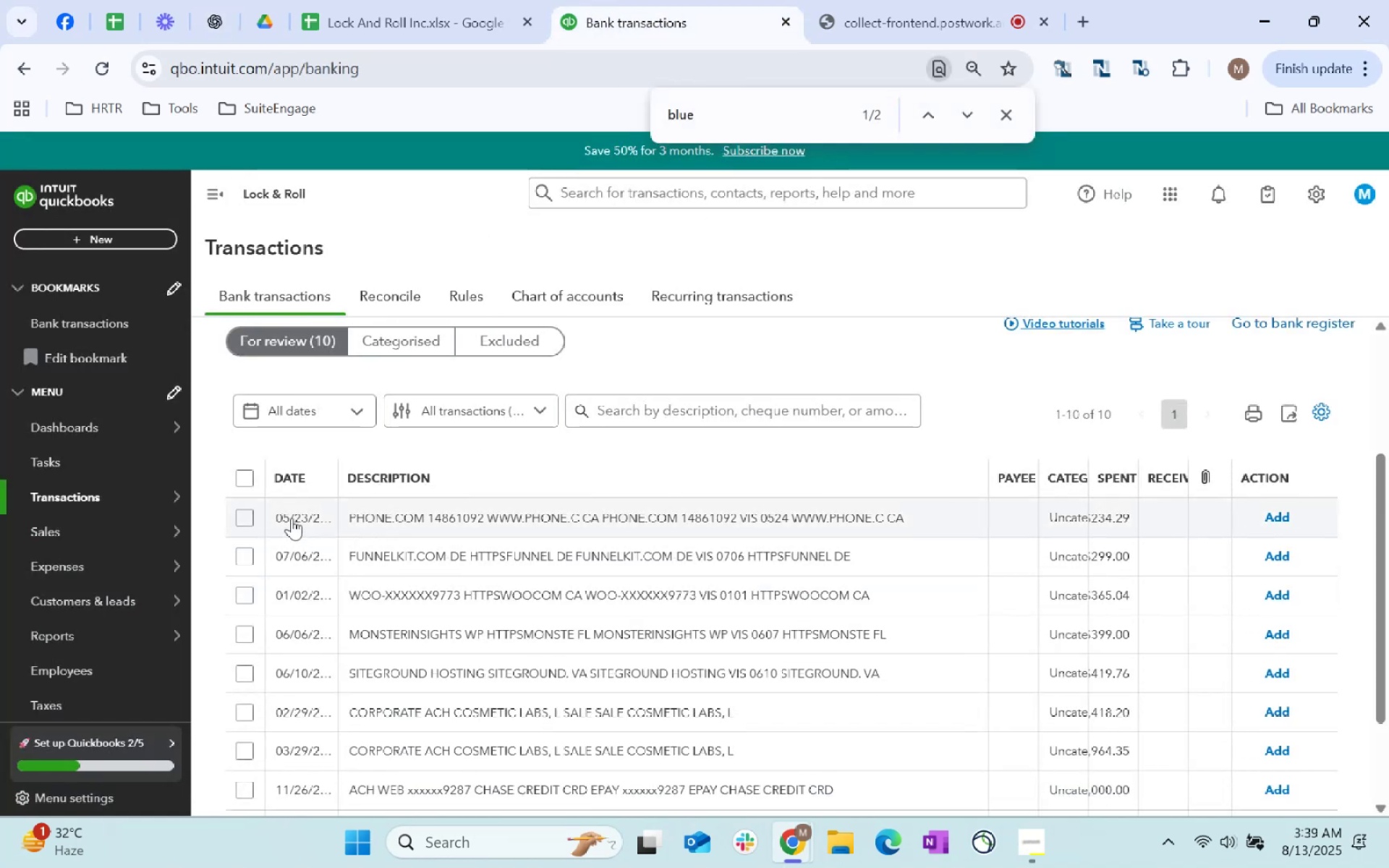 
left_click([239, 512])
 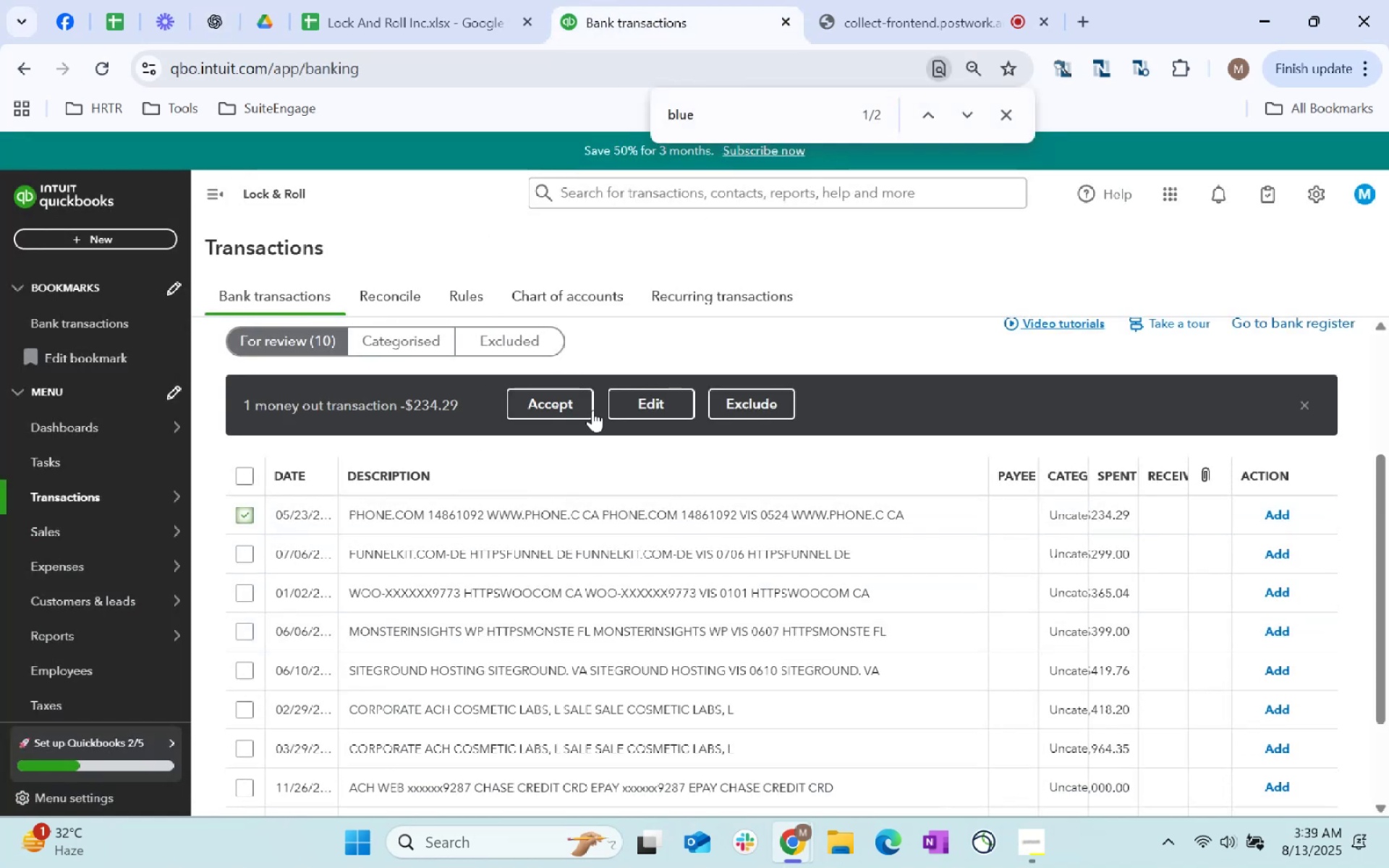 
left_click([634, 403])
 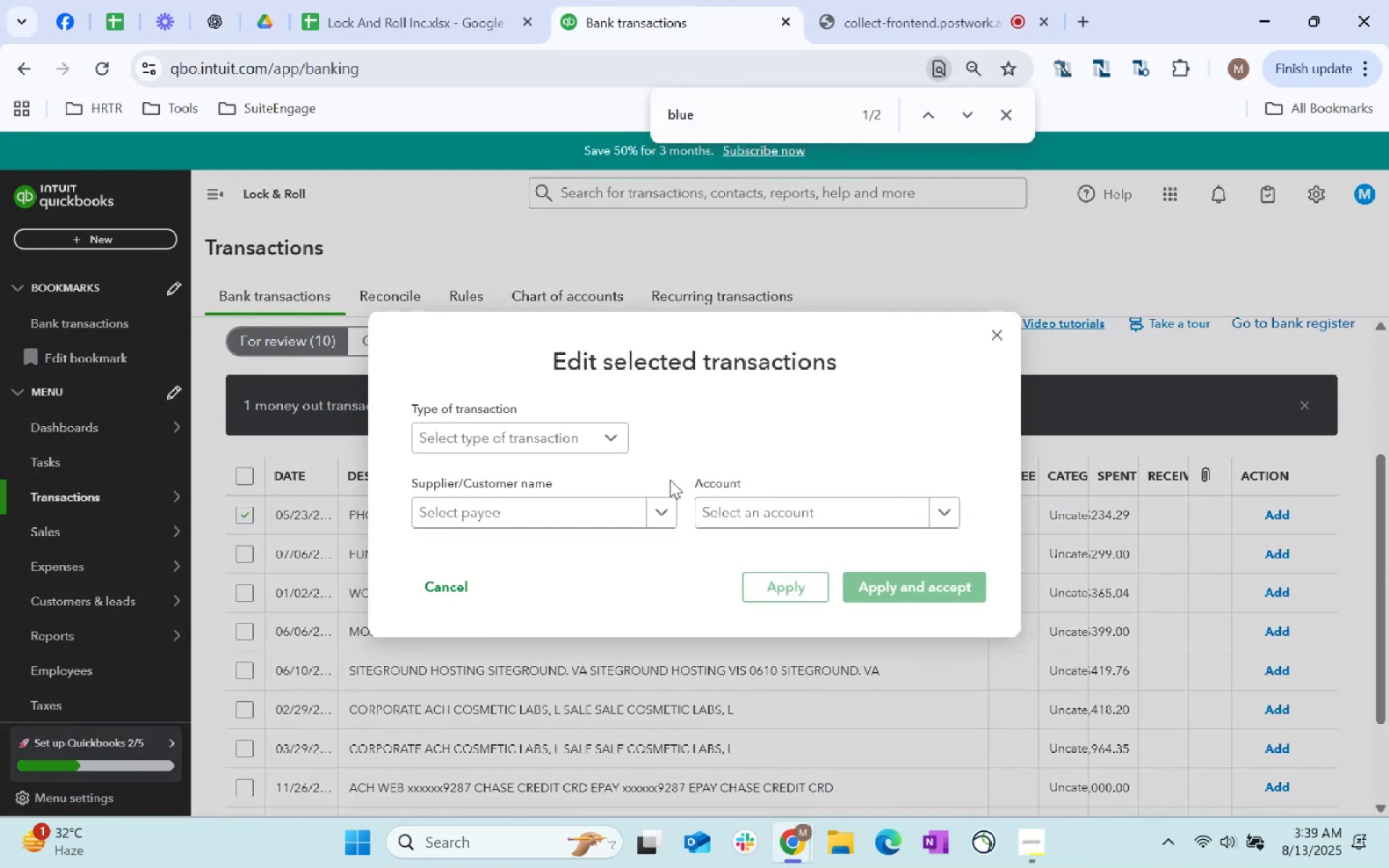 
left_click([572, 446])
 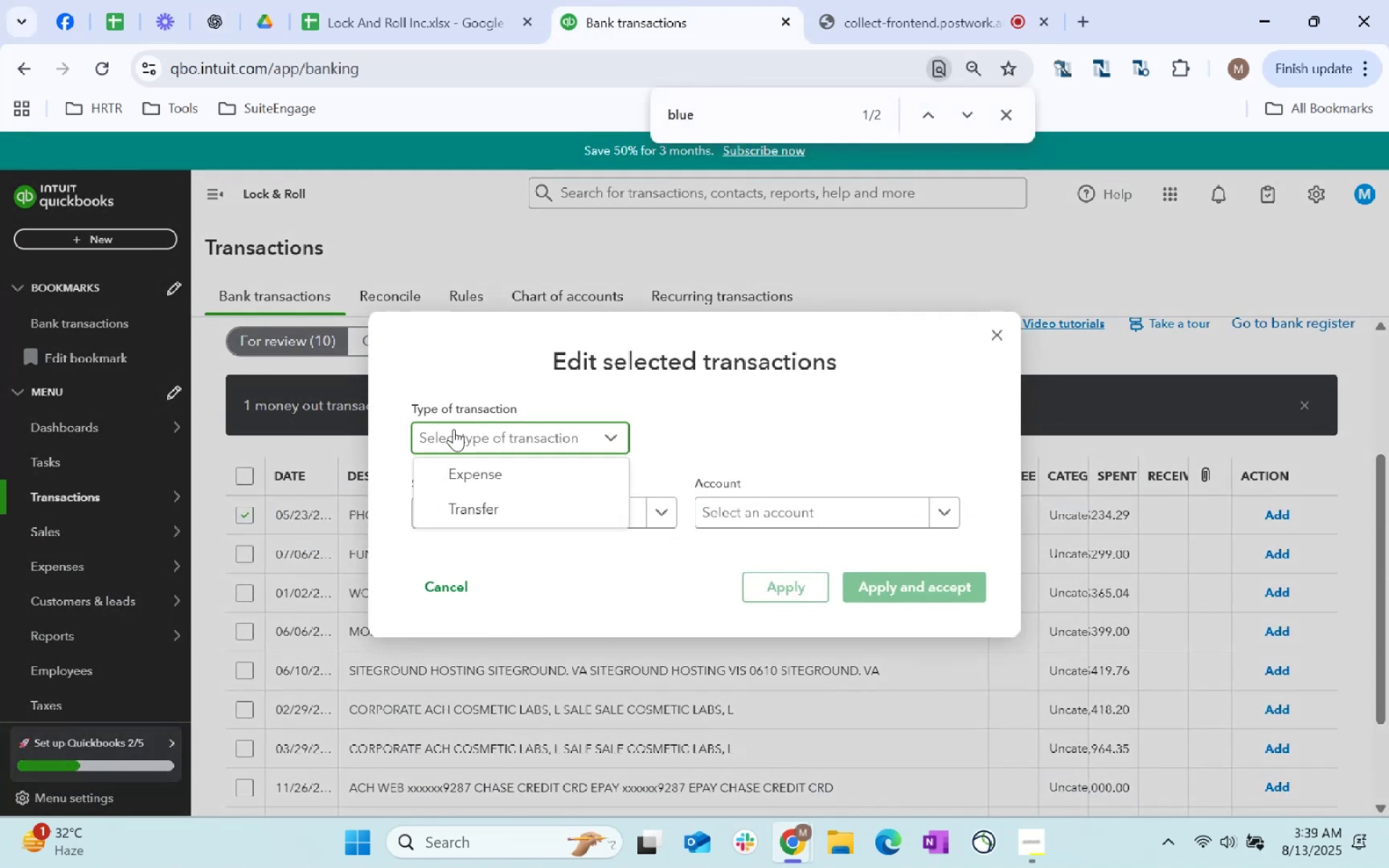 
left_click([477, 484])
 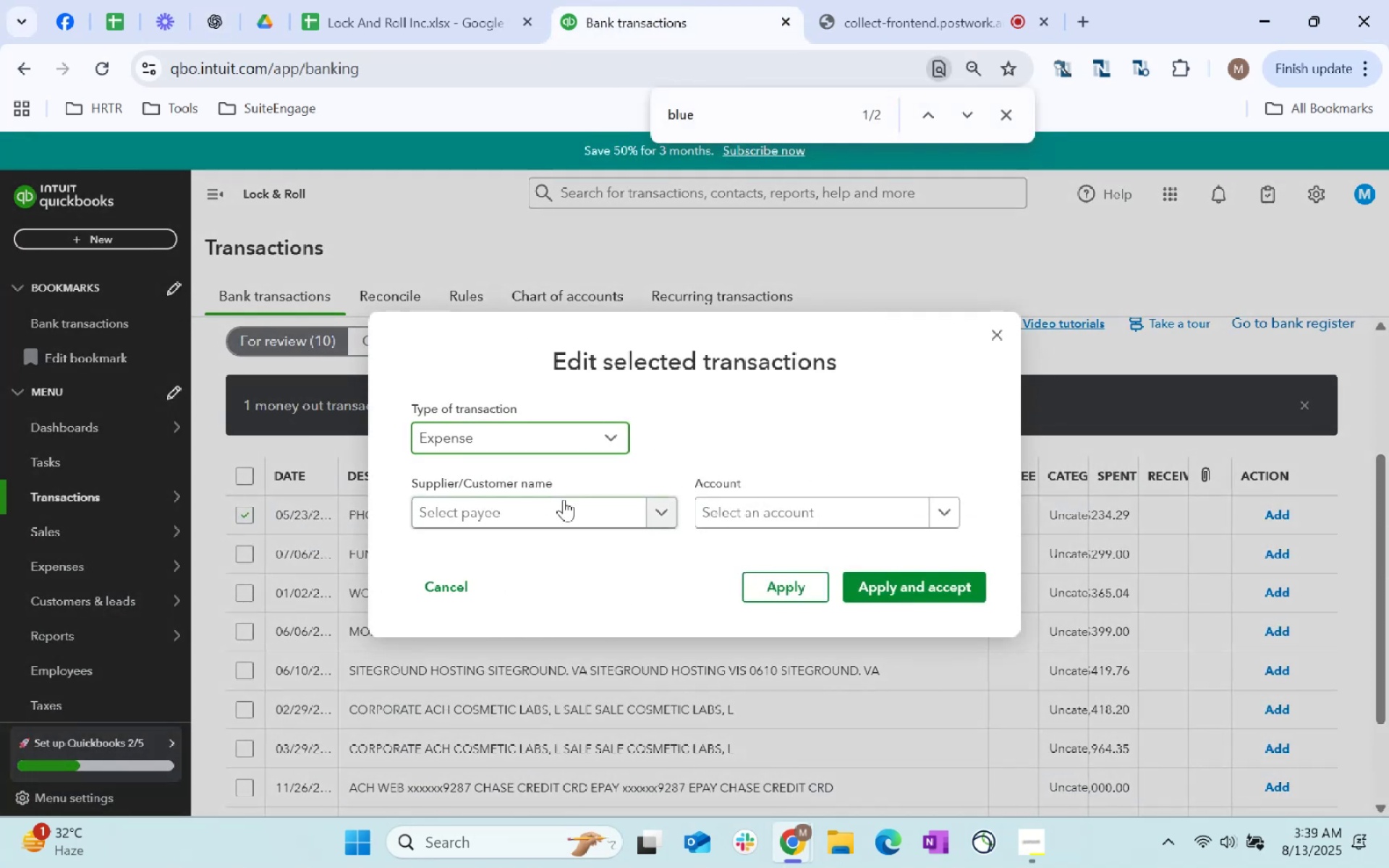 
left_click([561, 503])
 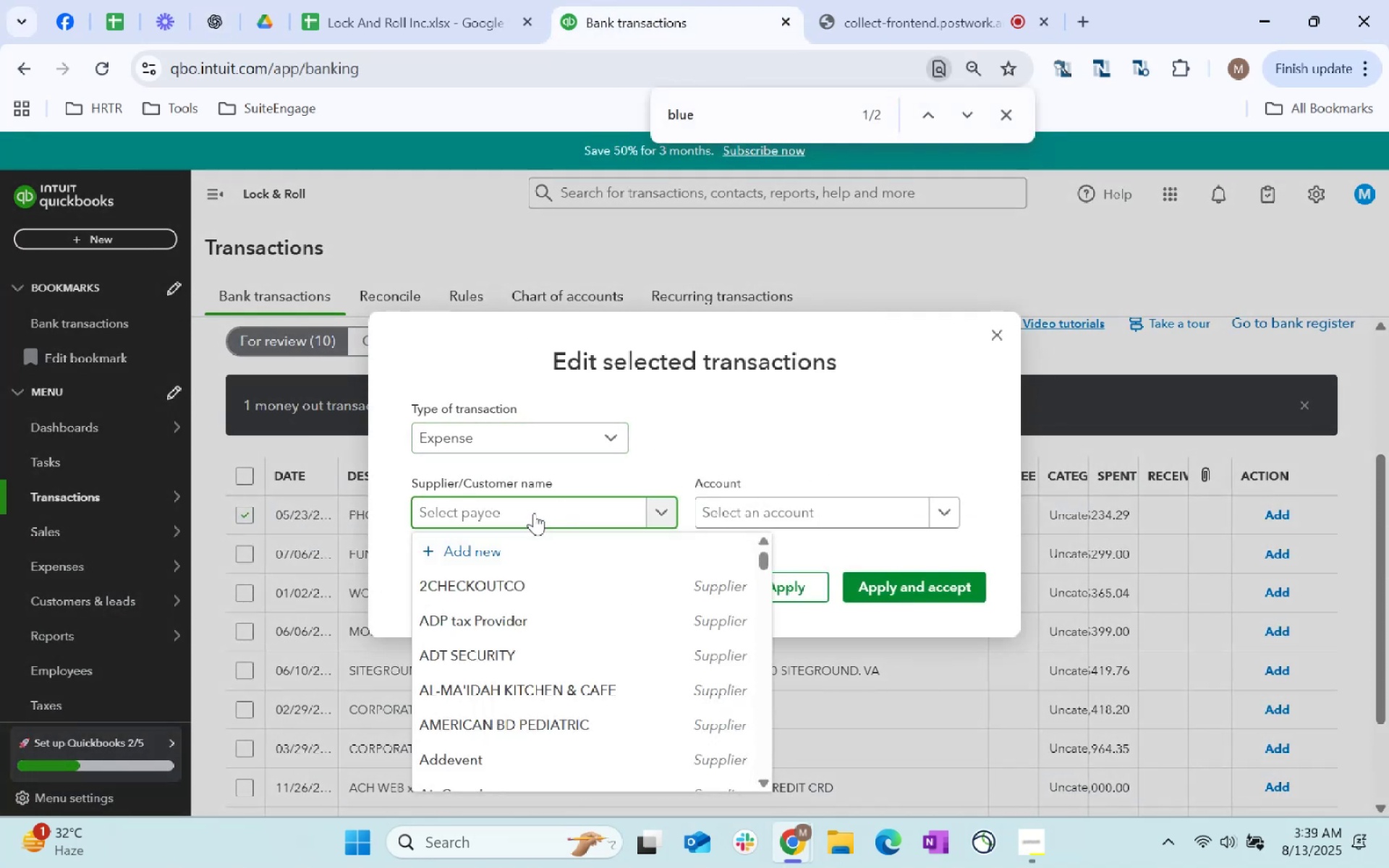 
key(Control+ControlLeft)
 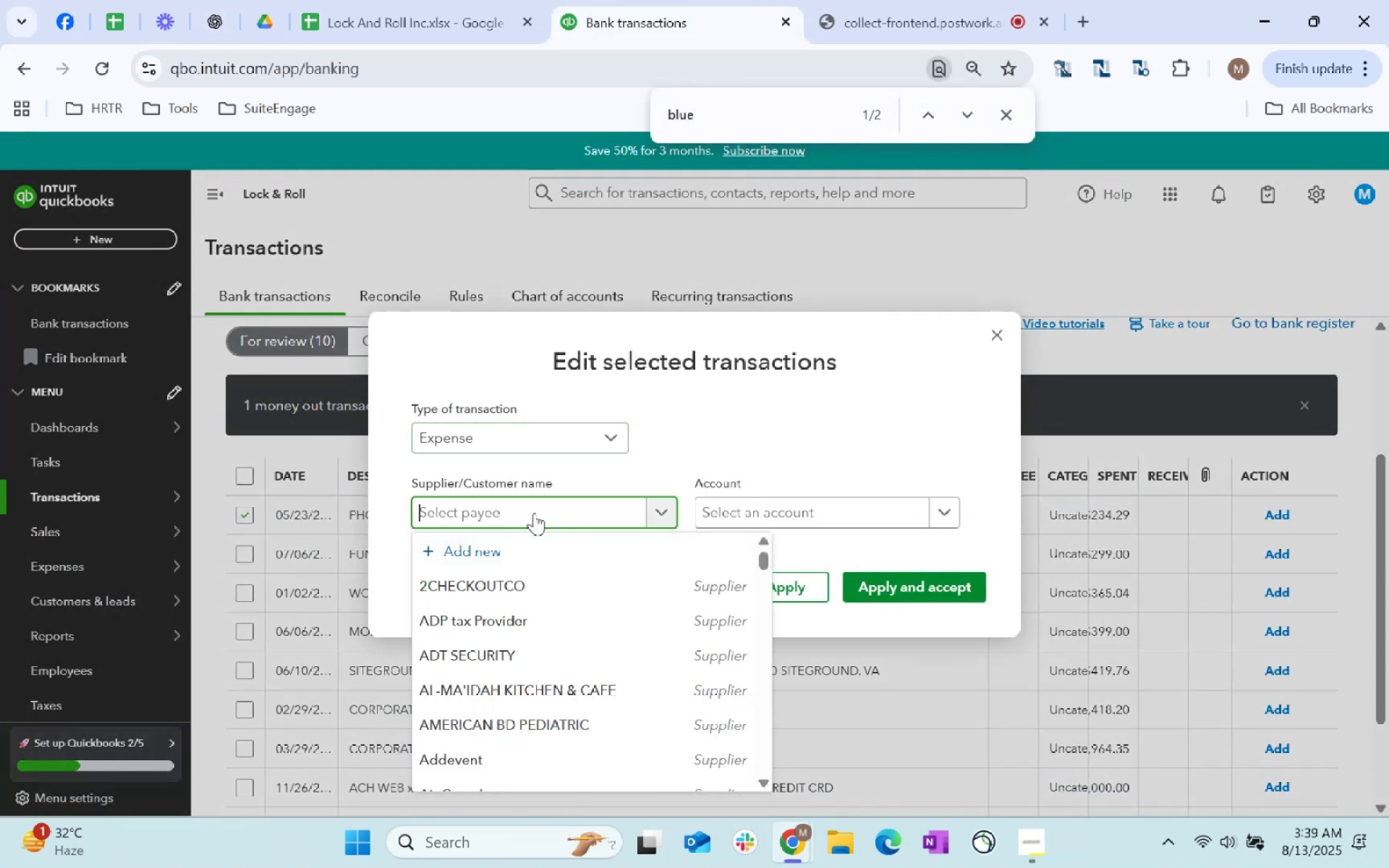 
key(Control+V)
 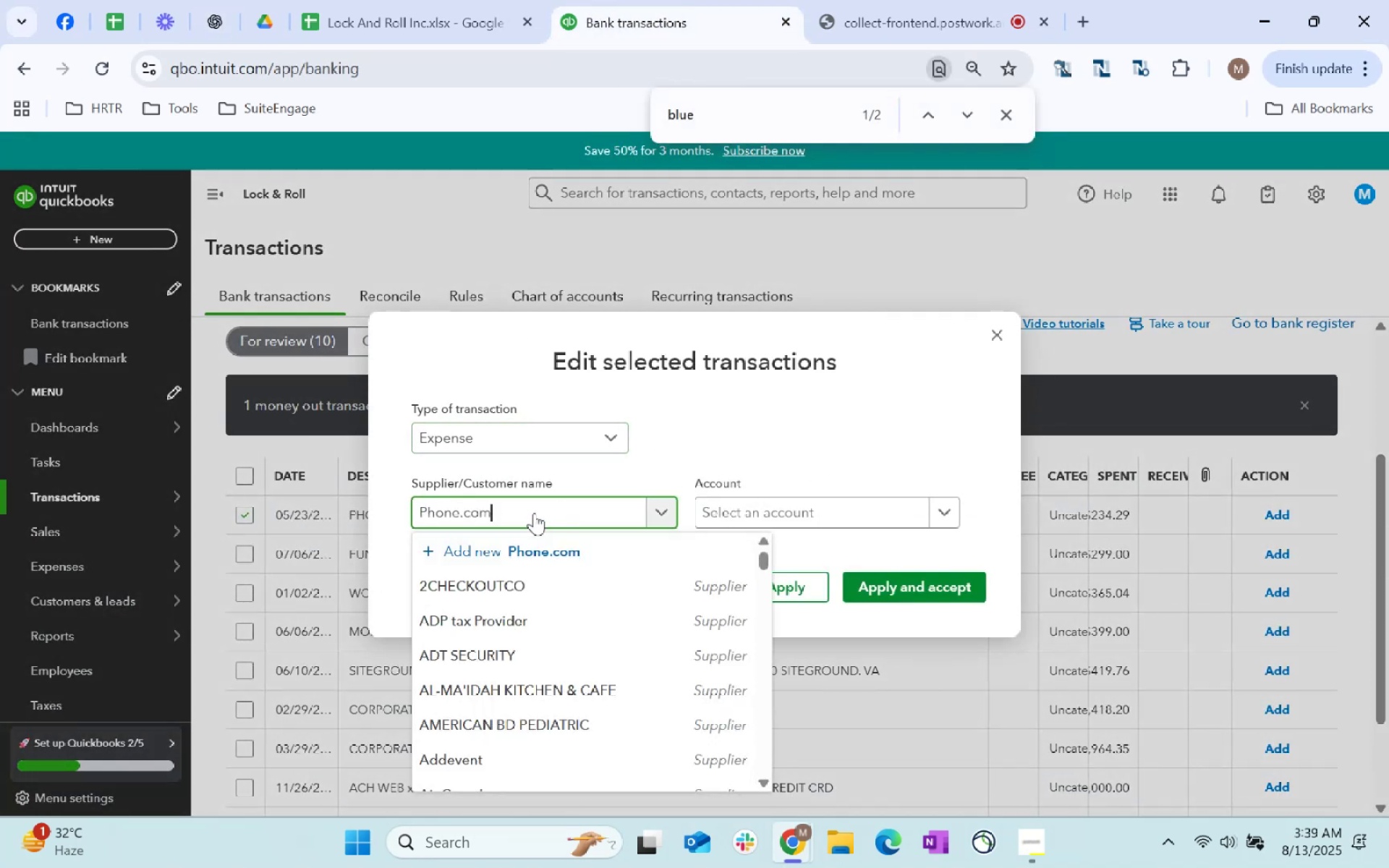 
key(Control+Tab)
 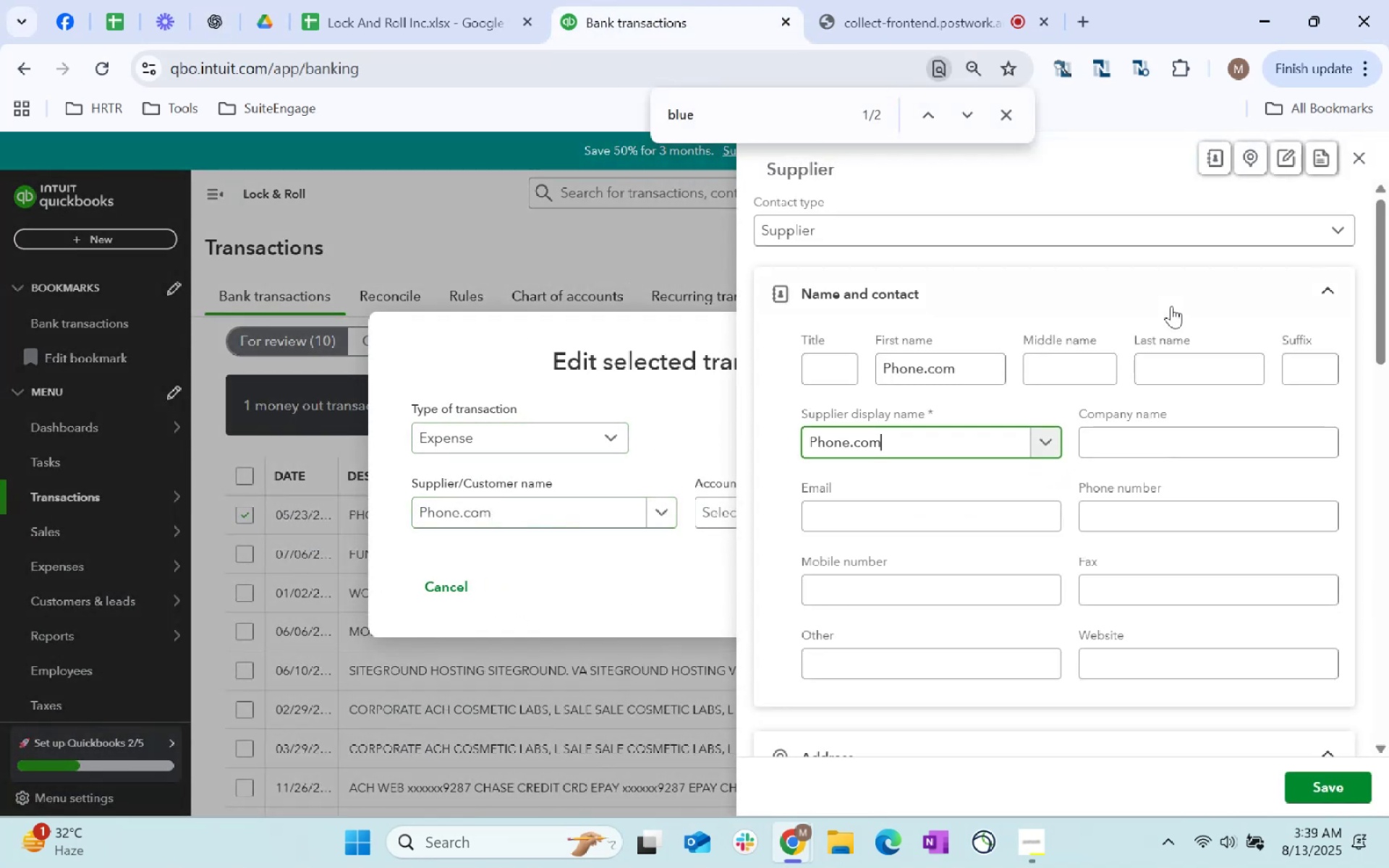 
scroll: coordinate [1084, 509], scroll_direction: down, amount: 220.0
 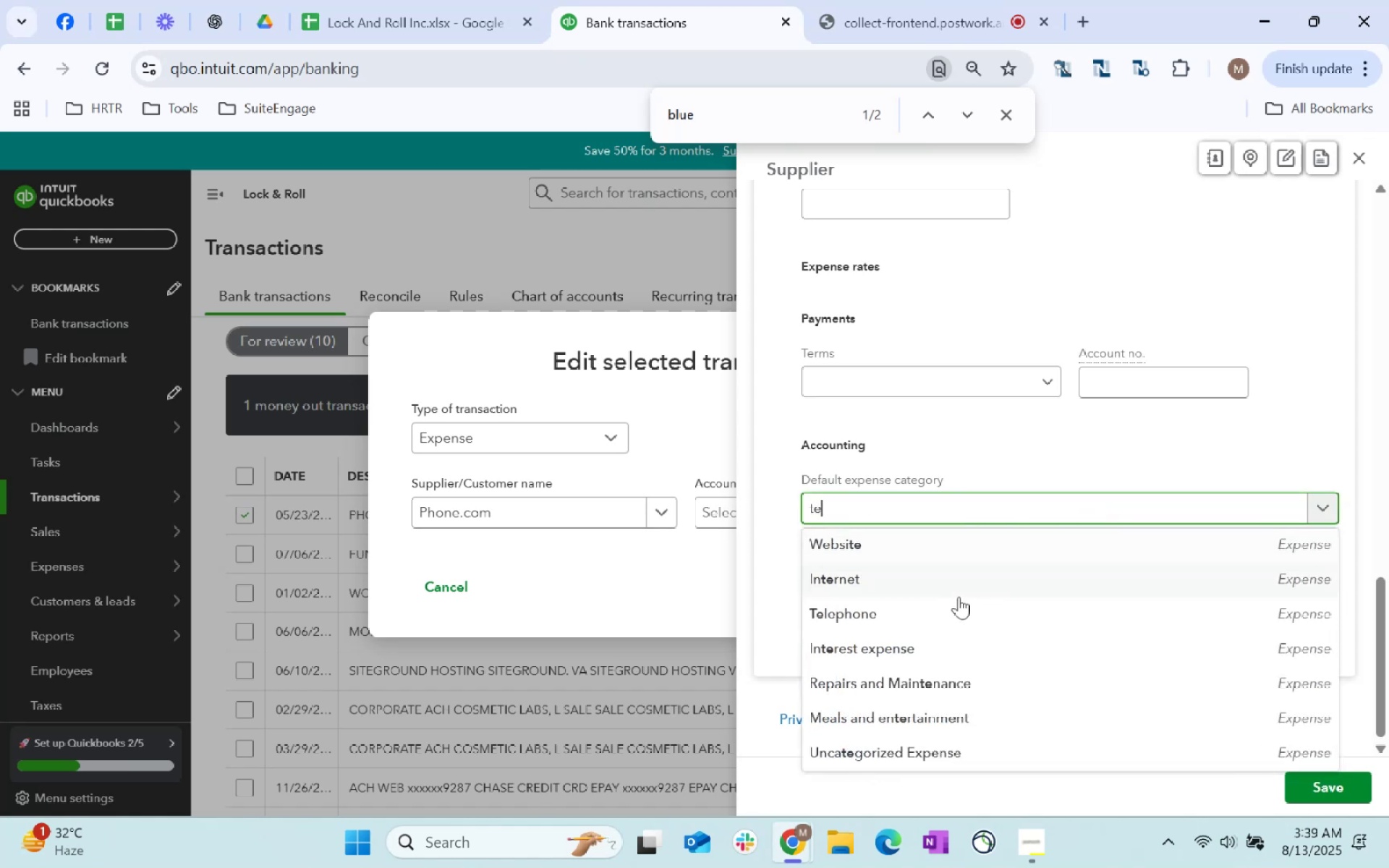 
left_click([1084, 509])
 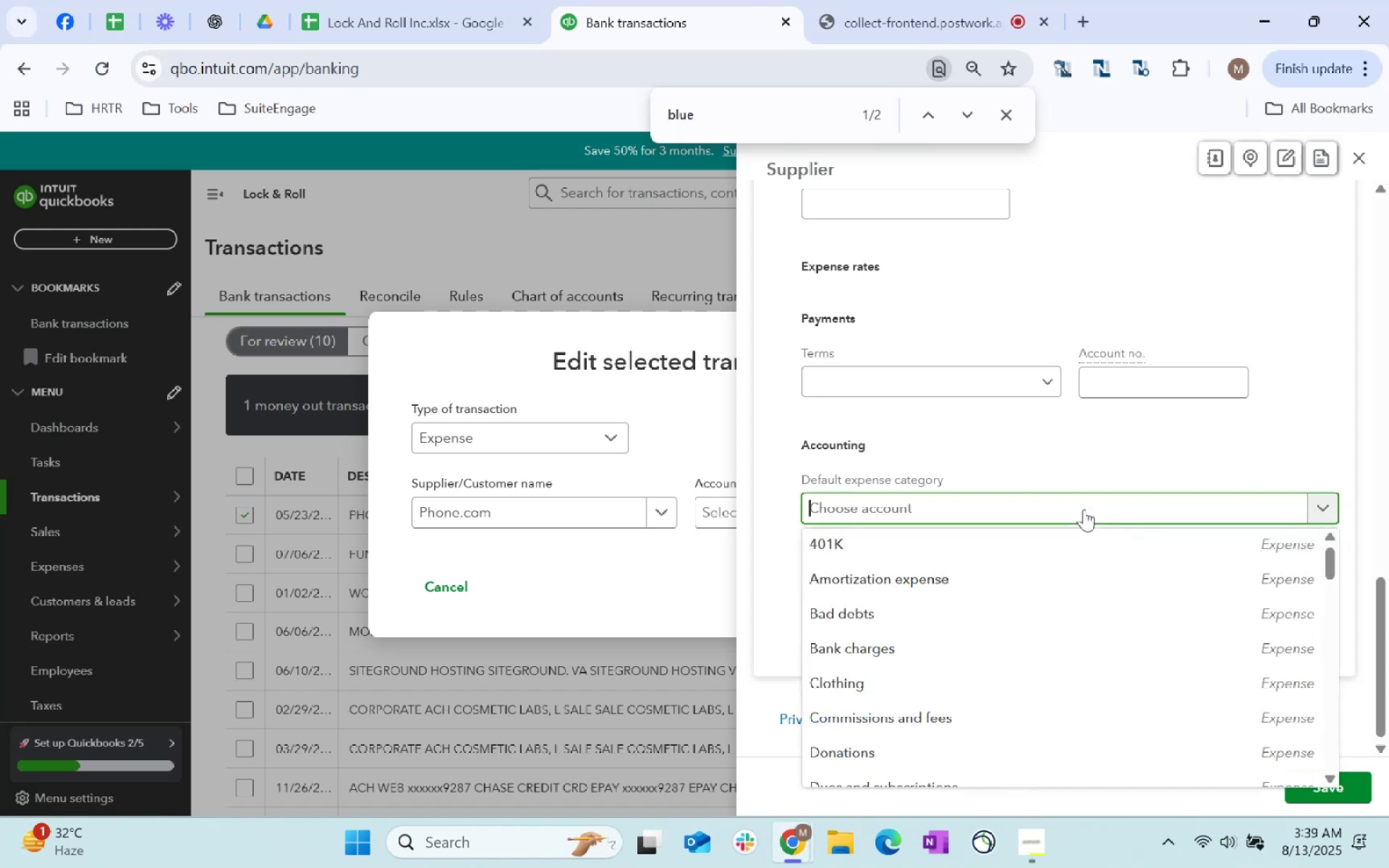 
type(te)
 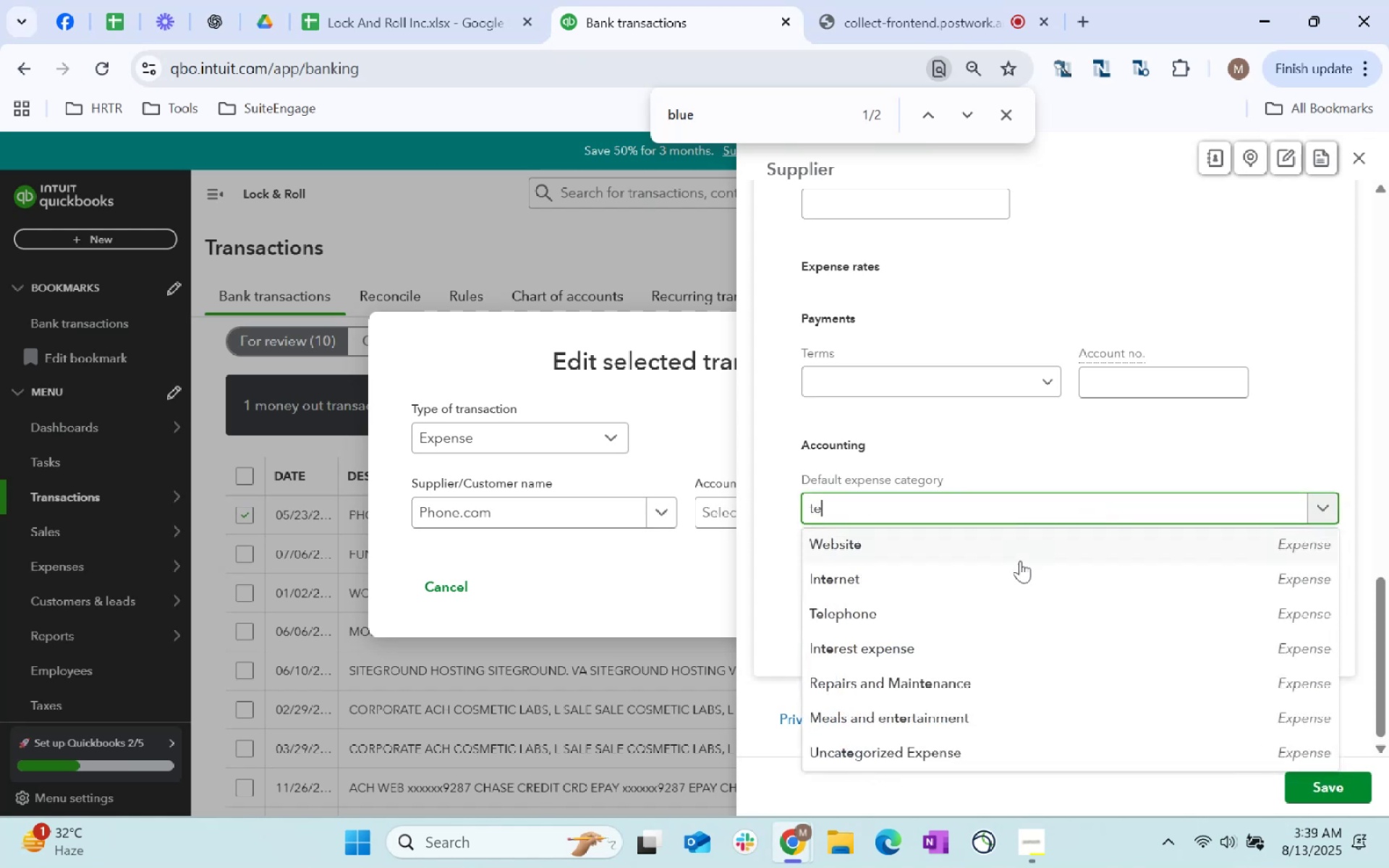 
left_click([944, 610])
 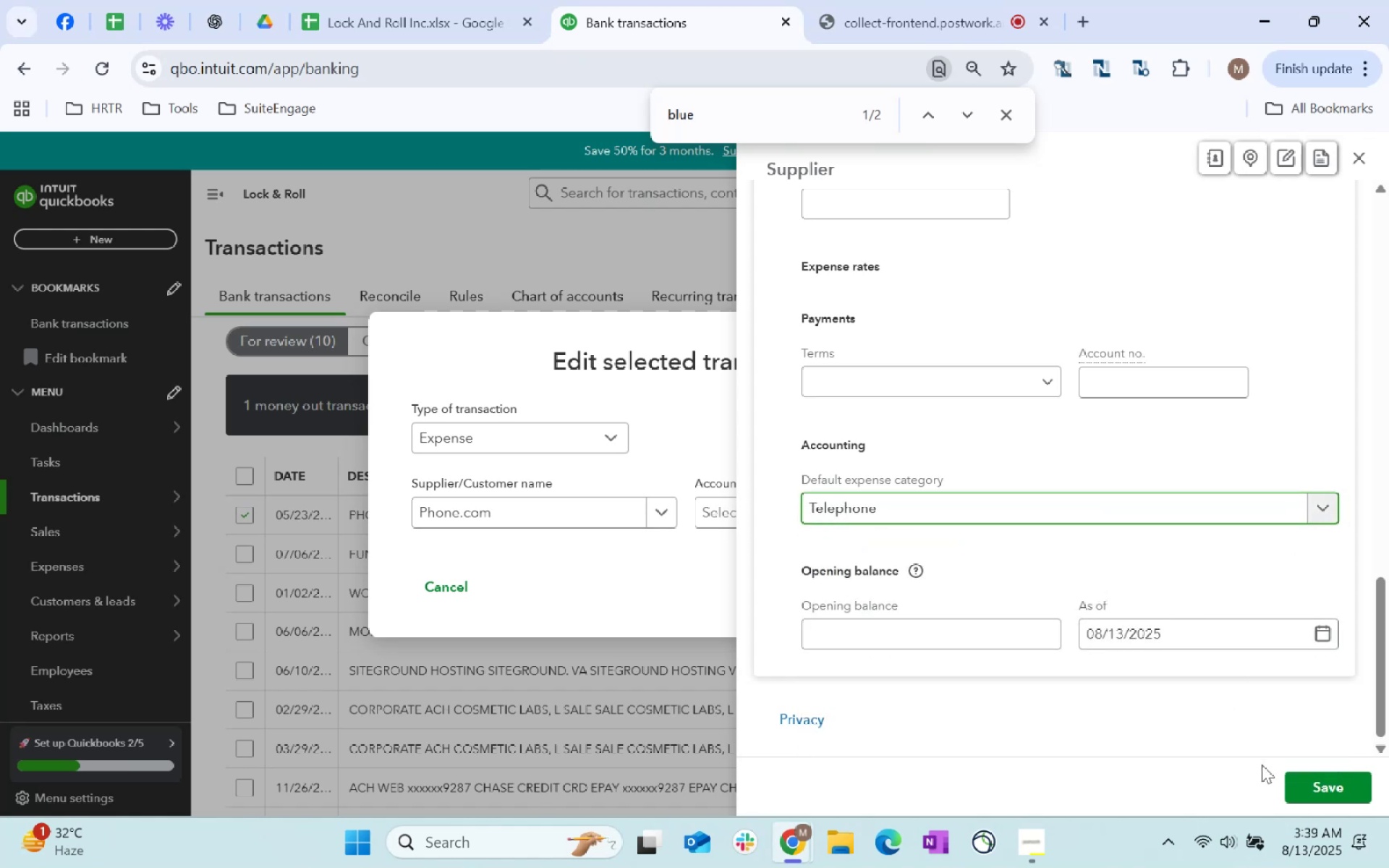 
left_click([1318, 786])
 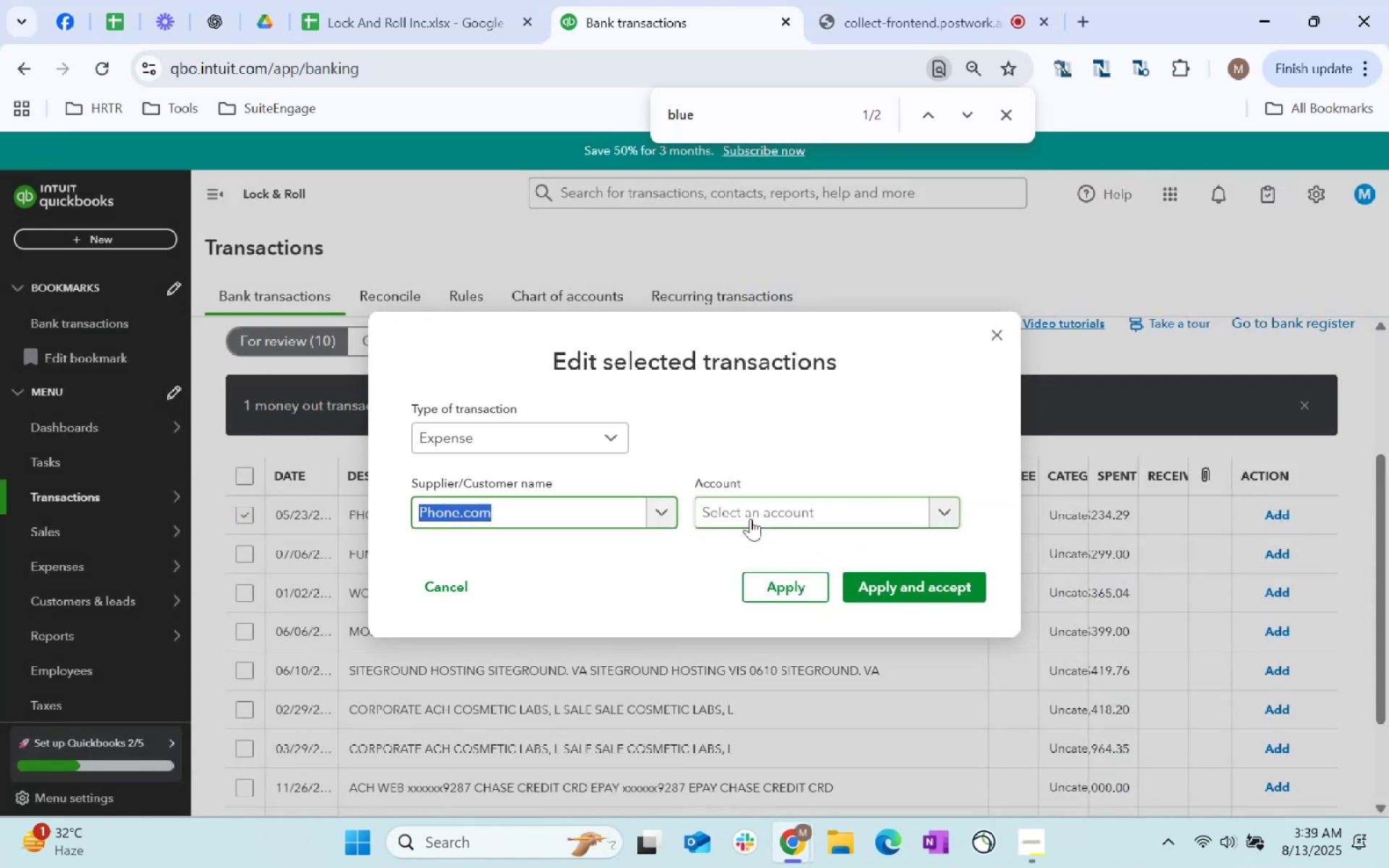 
type(te)
 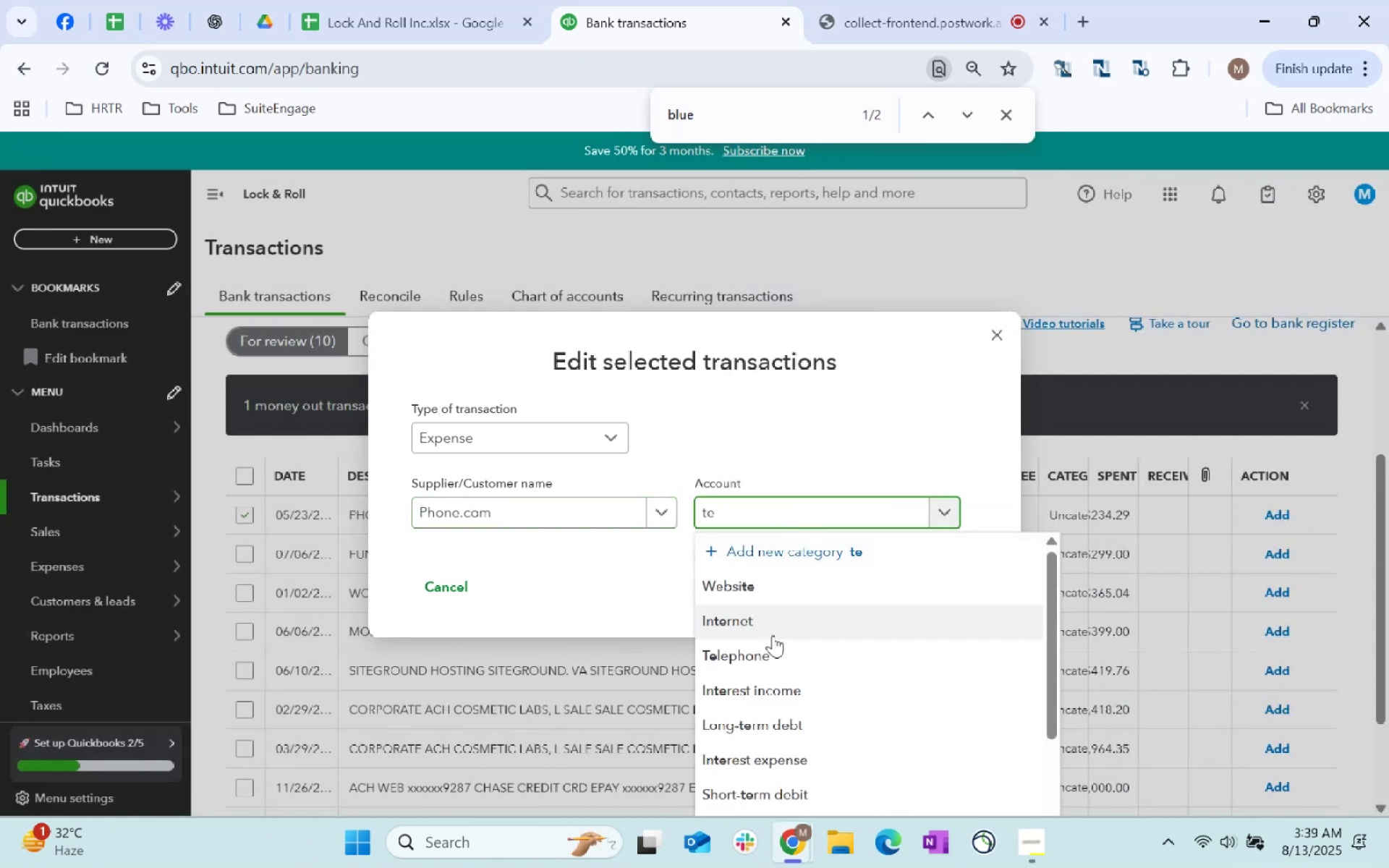 
left_click([770, 655])
 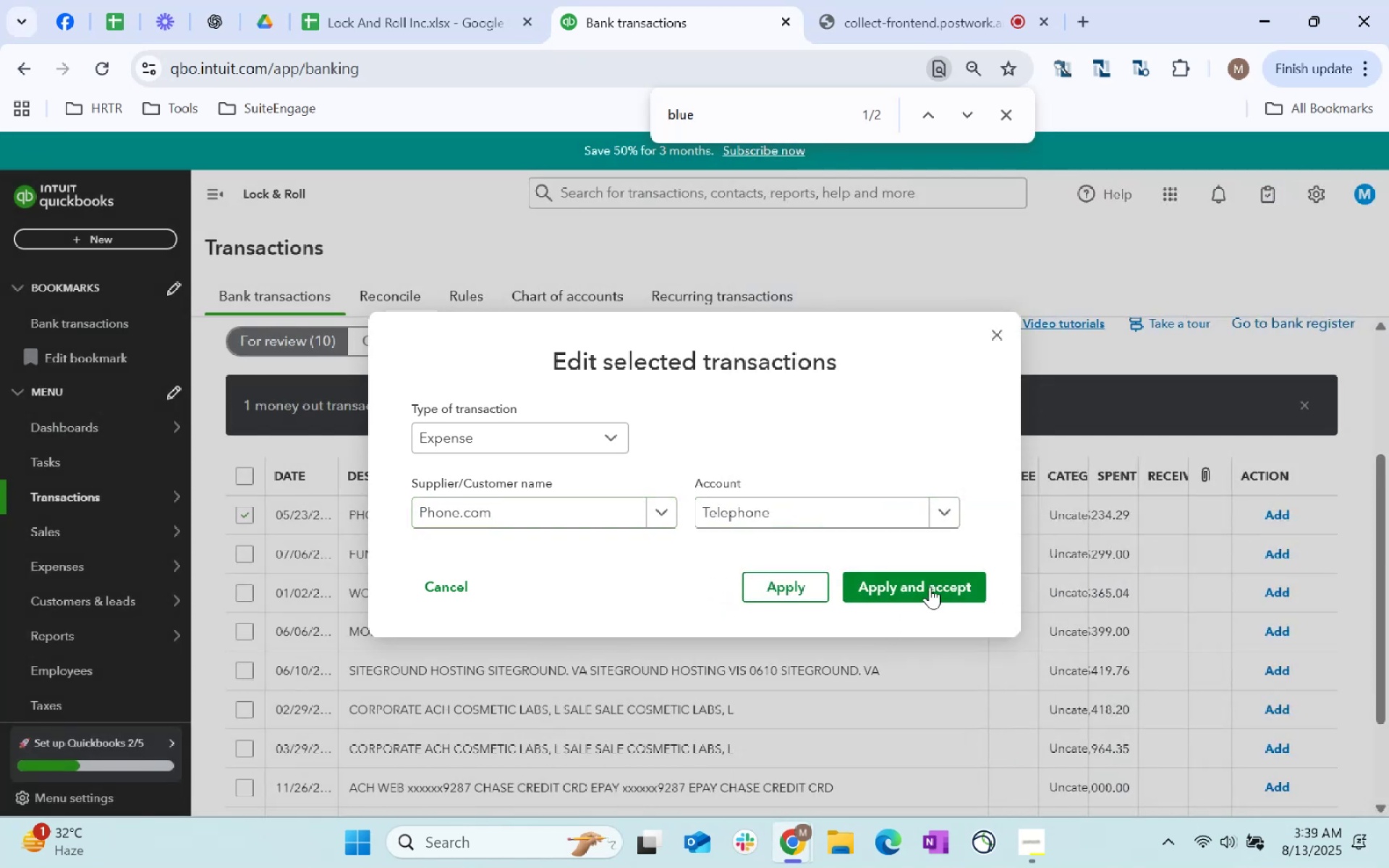 
left_click([930, 587])
 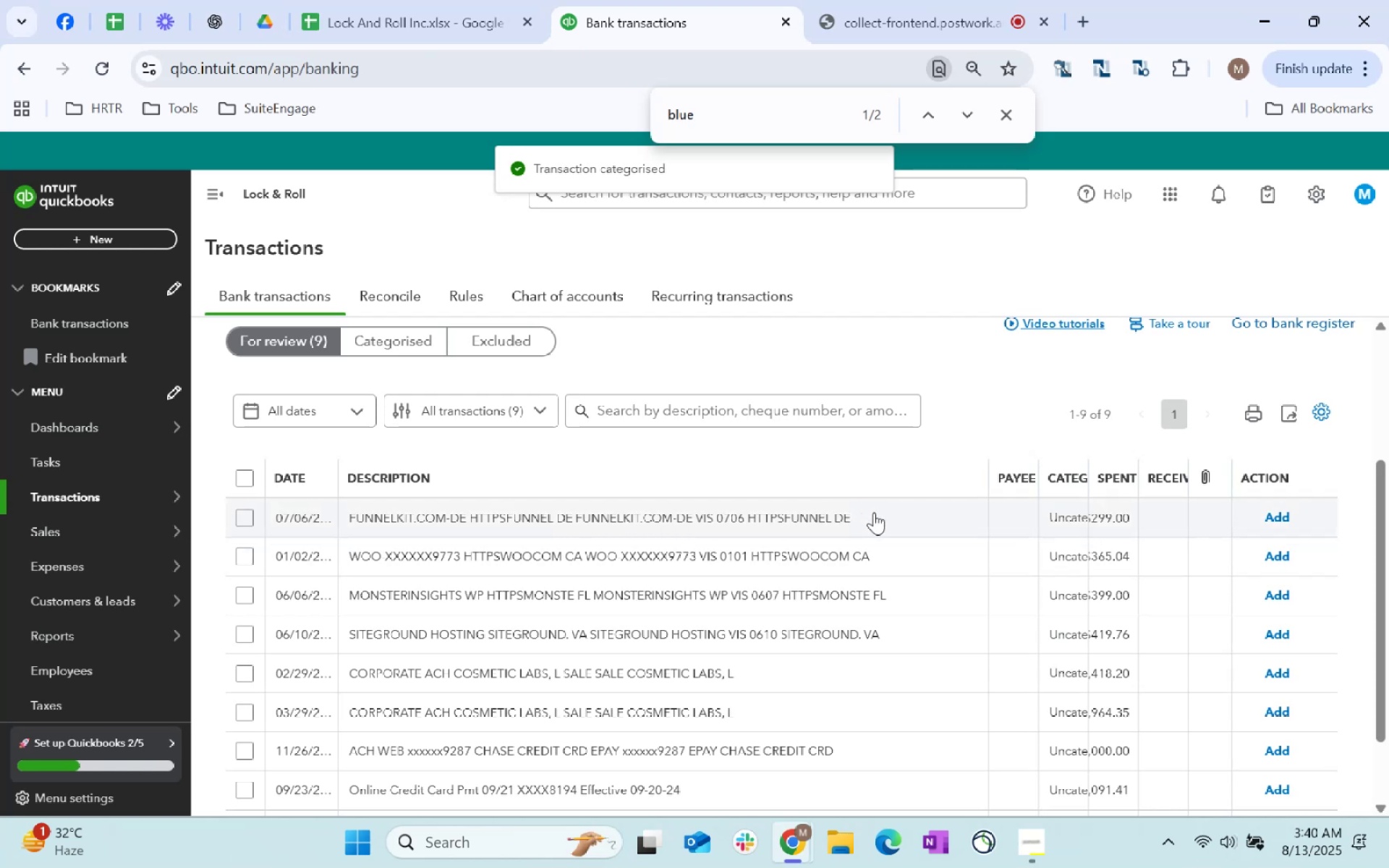 
left_click([212, 0])
 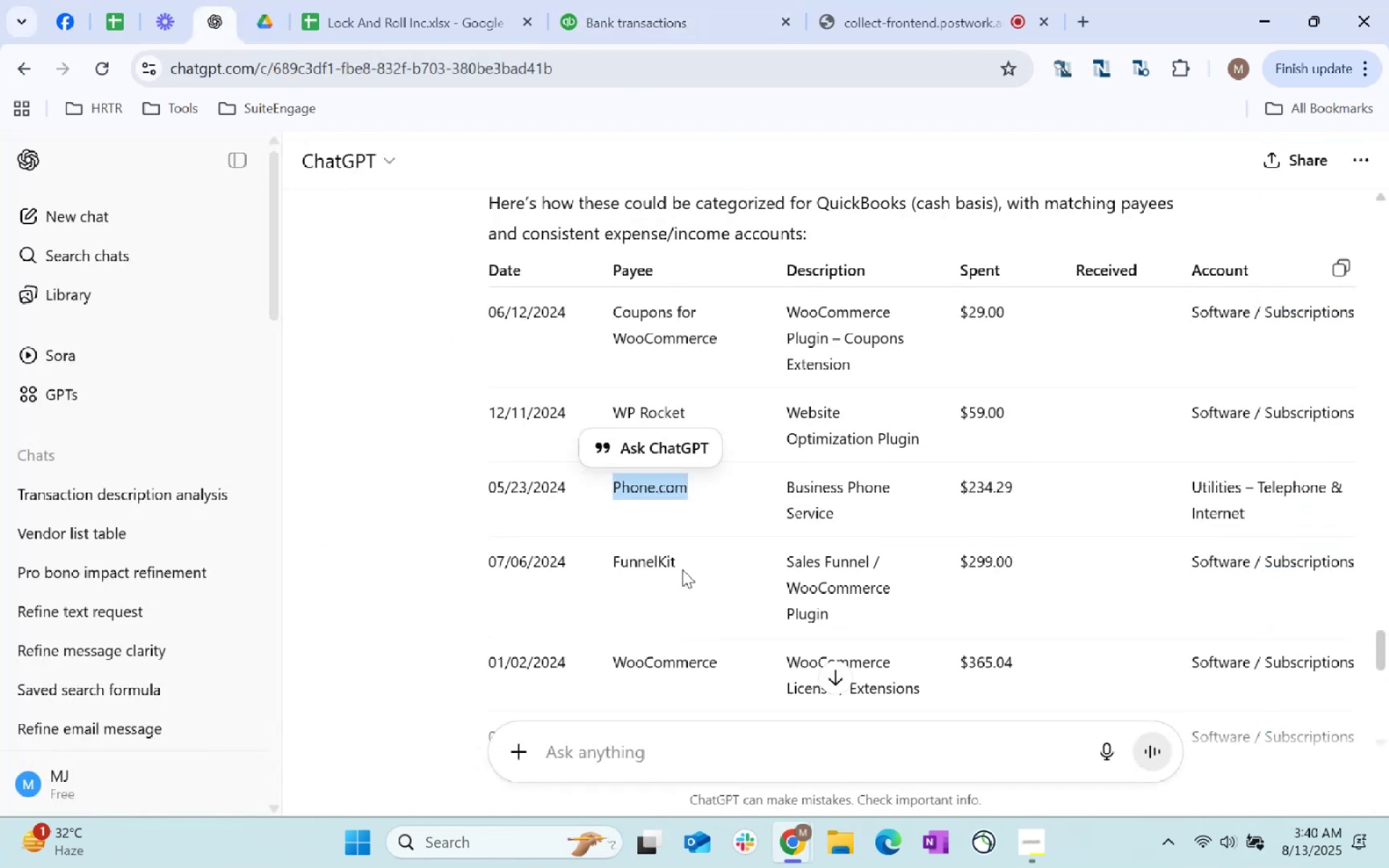 
type(ccccc)
 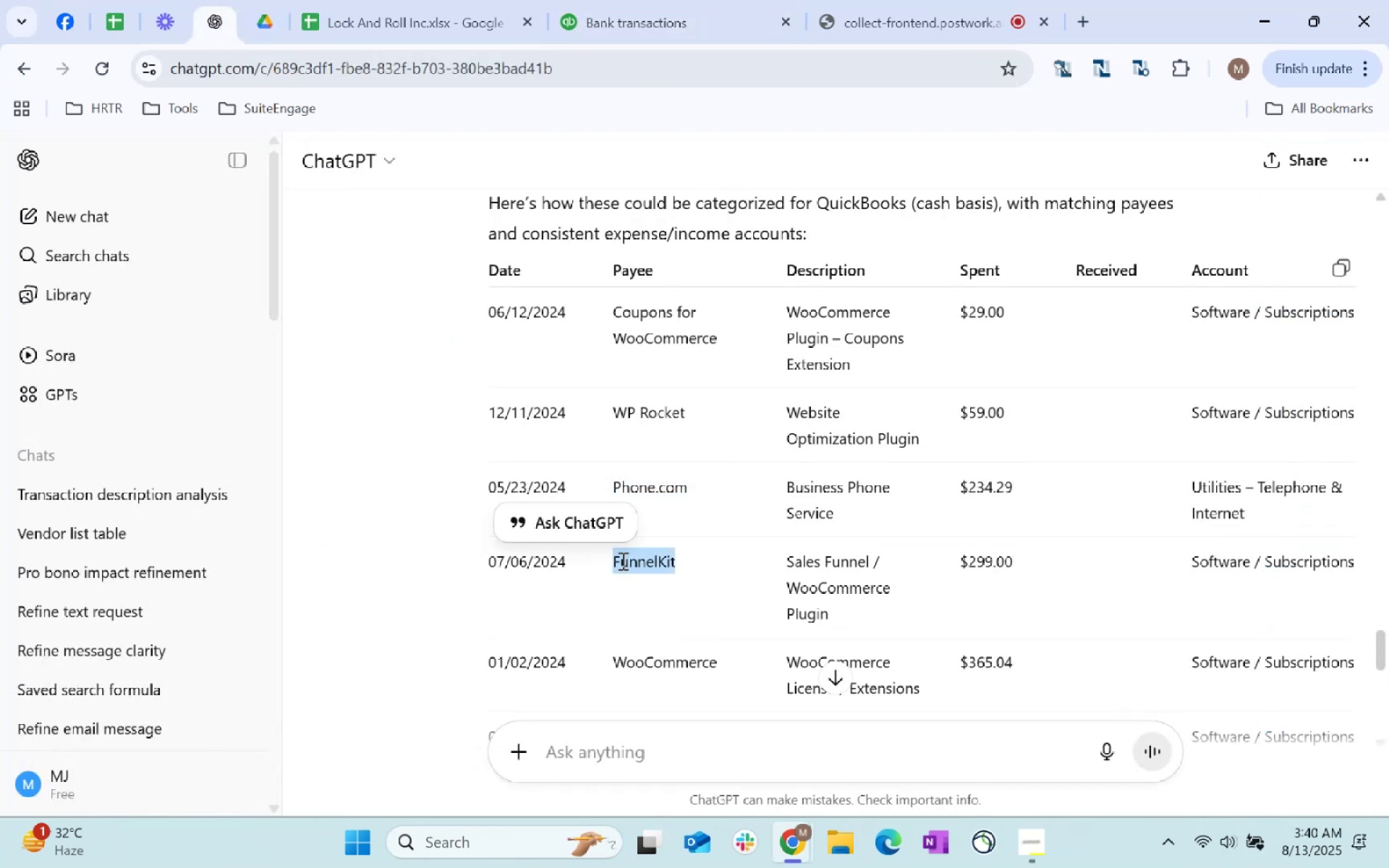 
key(Control+C)
 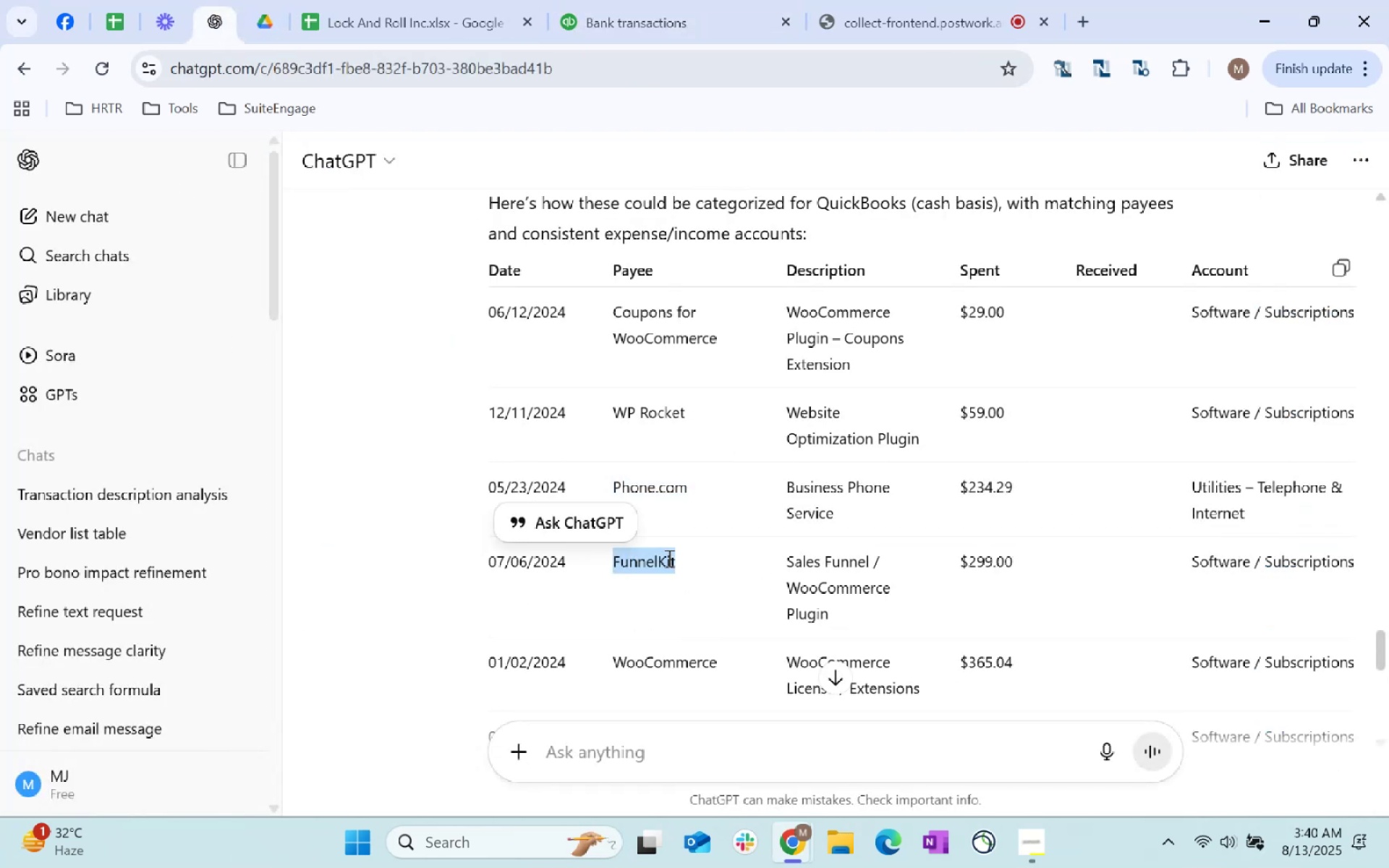 
key(Control+C)
 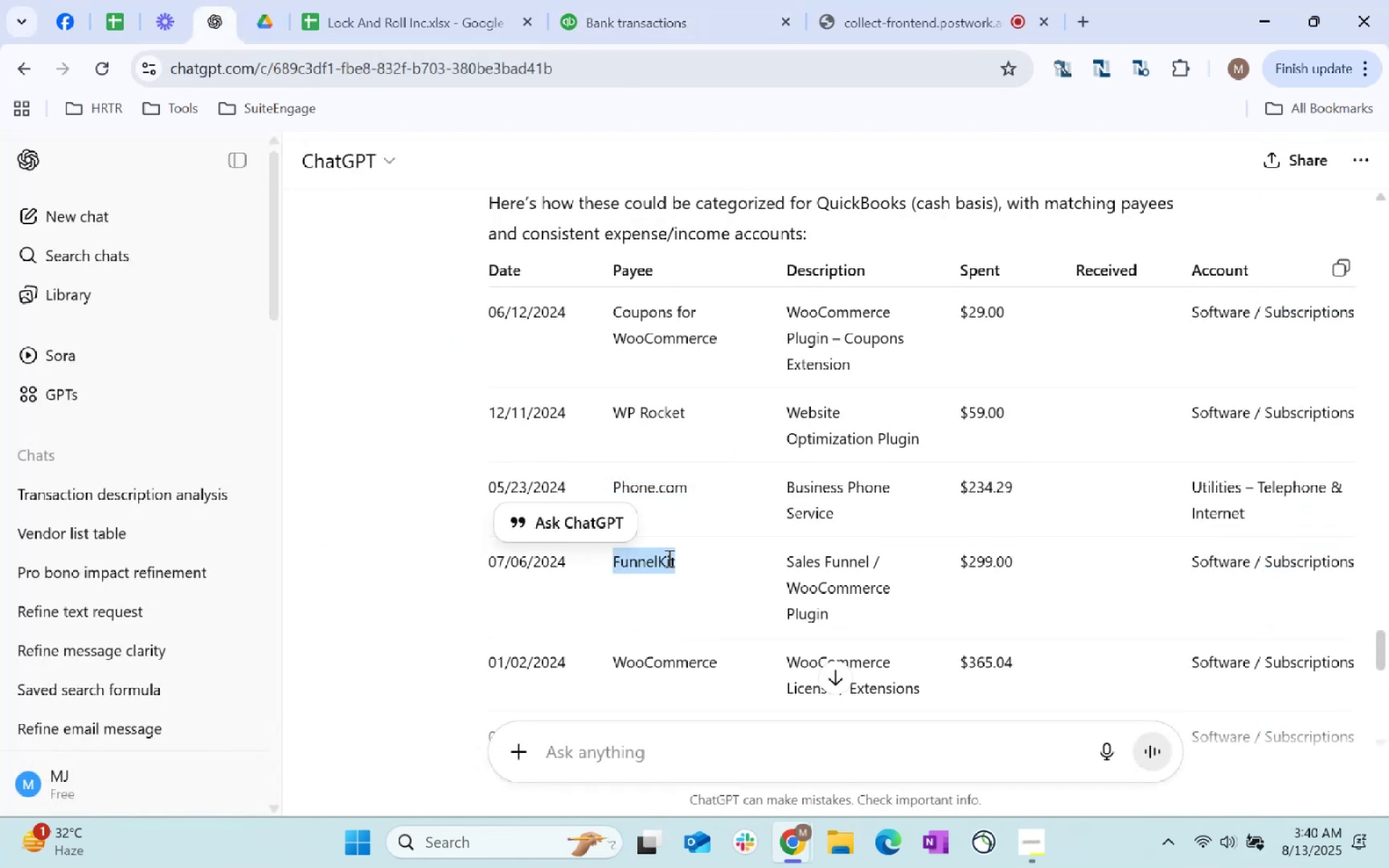 
key(Control+C)
 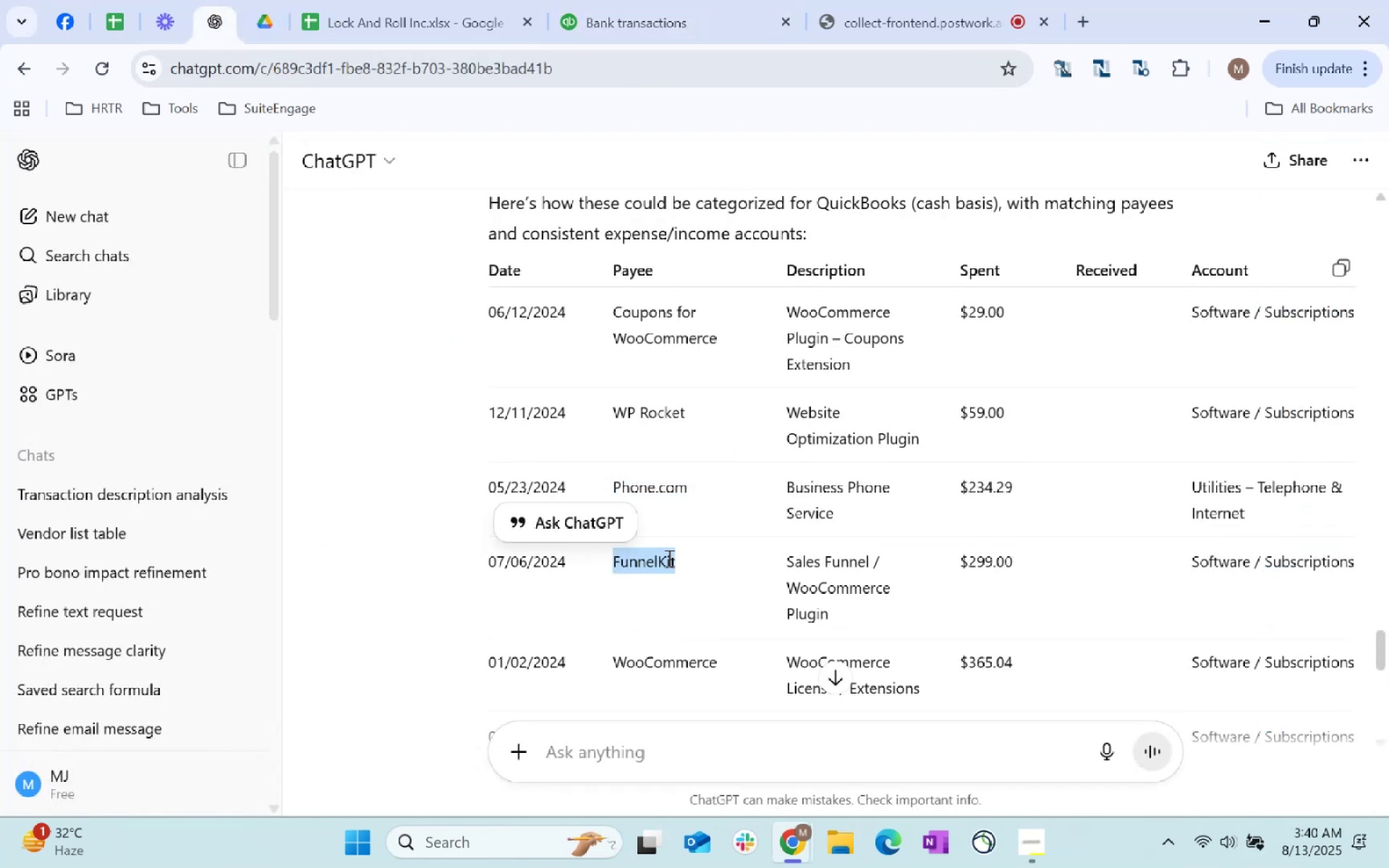 
key(Control+C)
 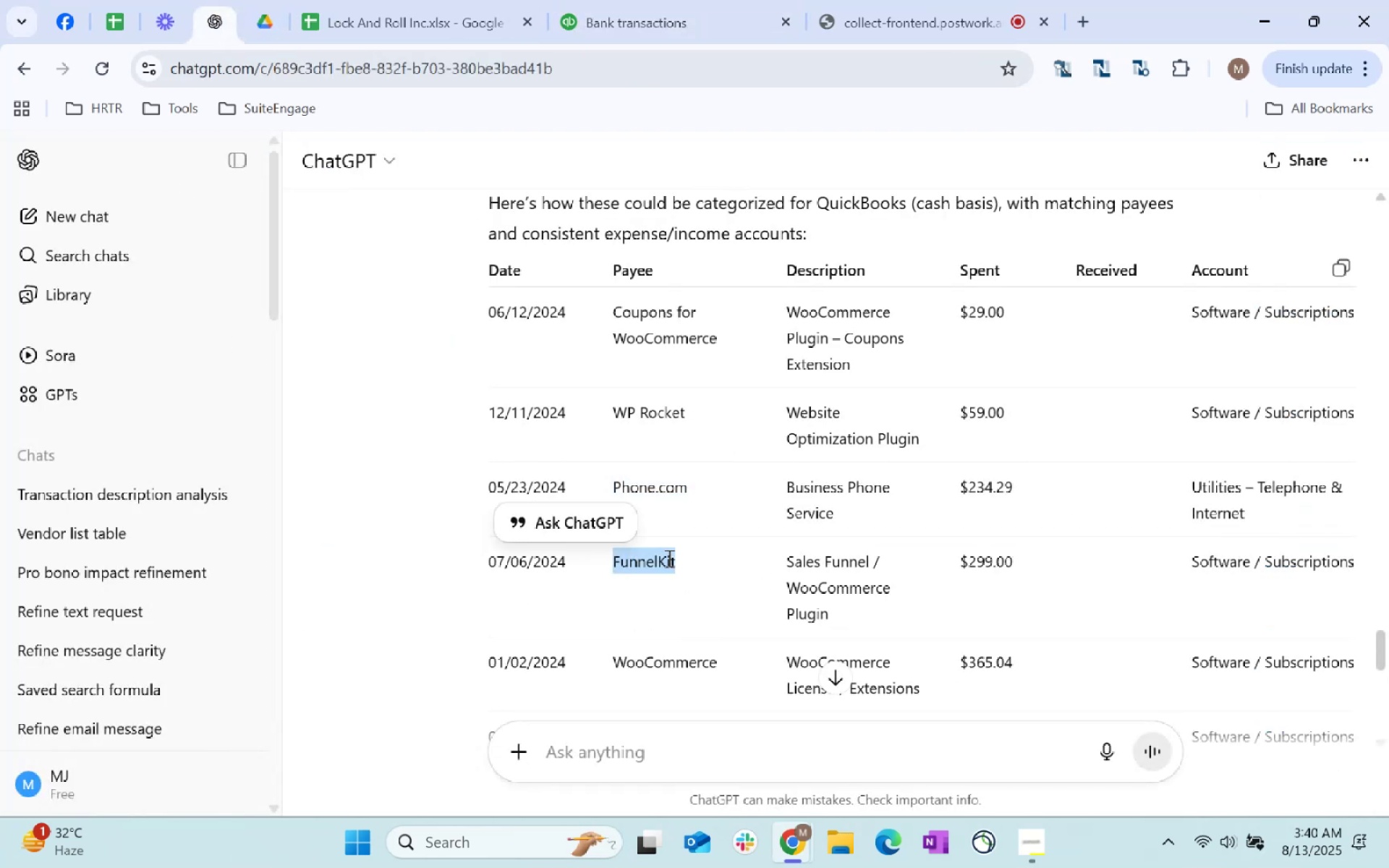 
key(Control+C)
 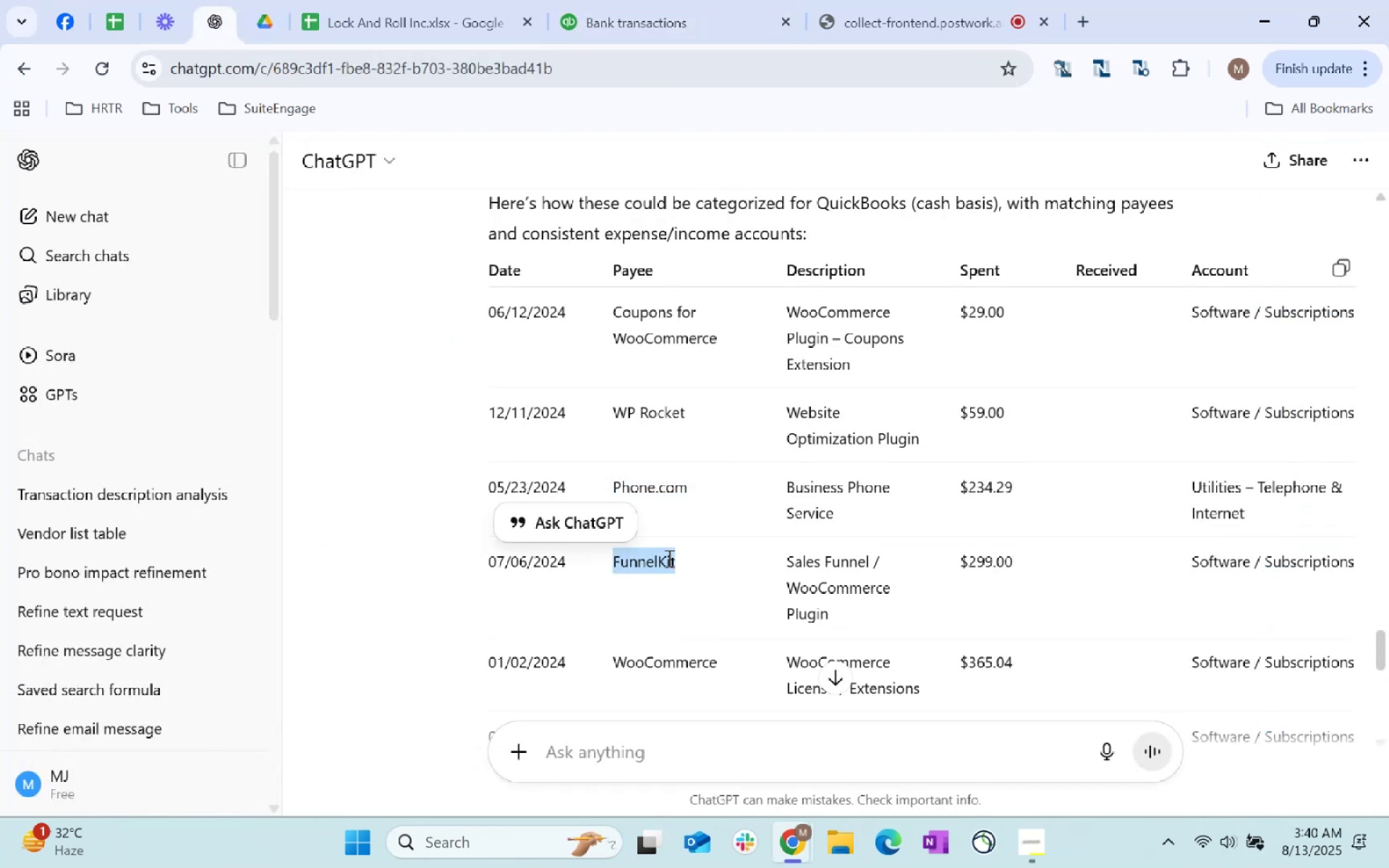 
key(Control+C)
 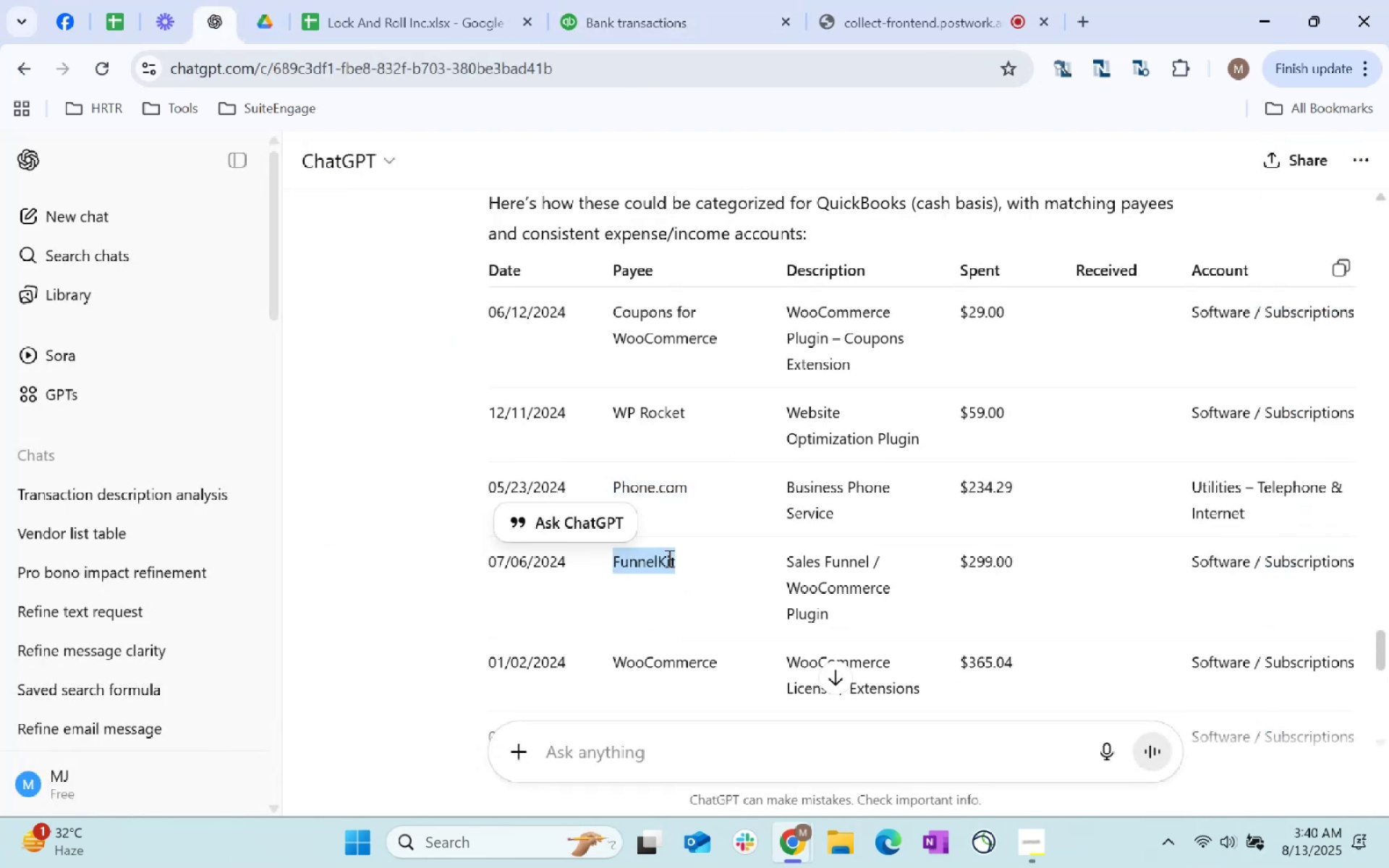 
key(Control+C)
 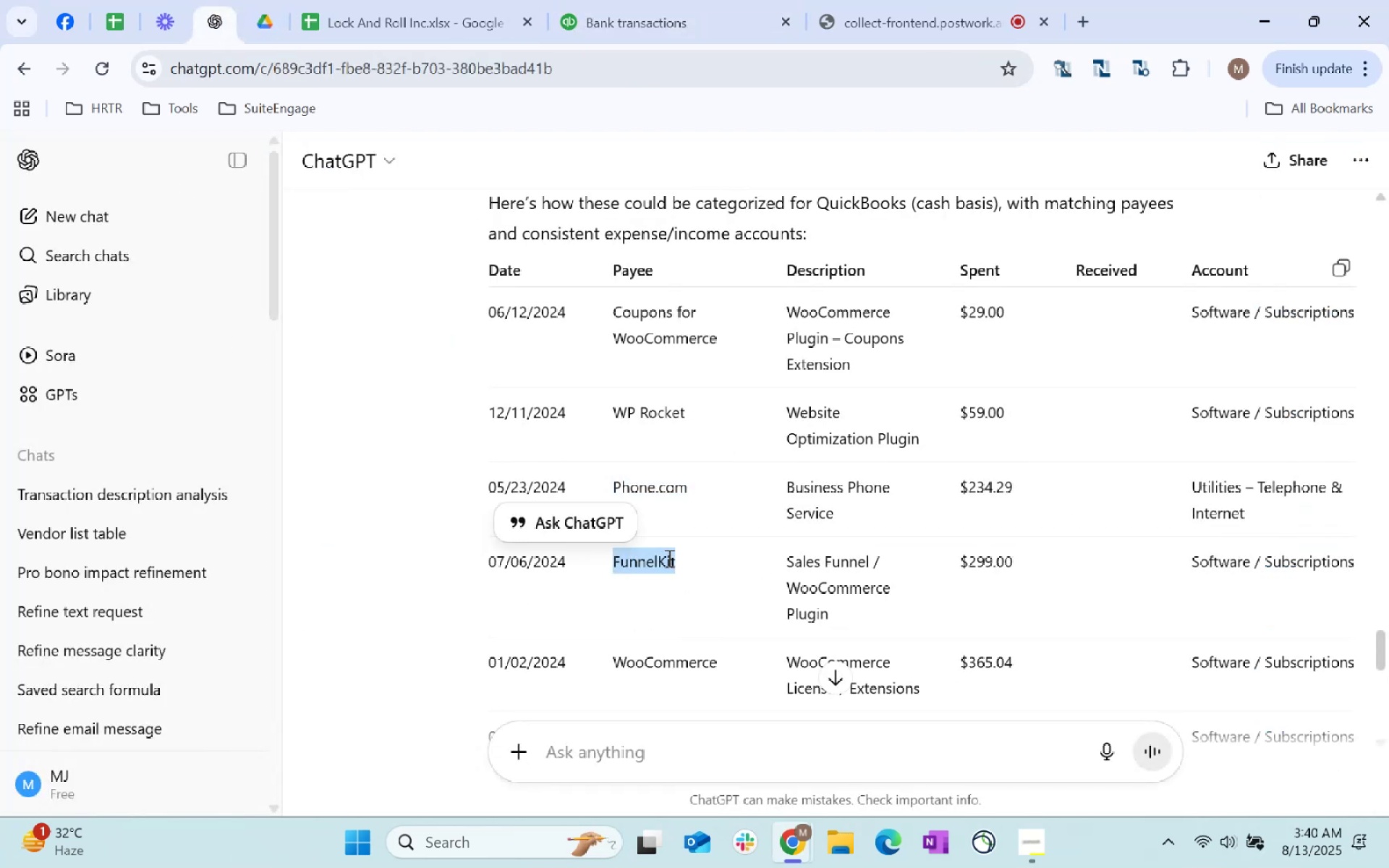 
key(Control+C)
 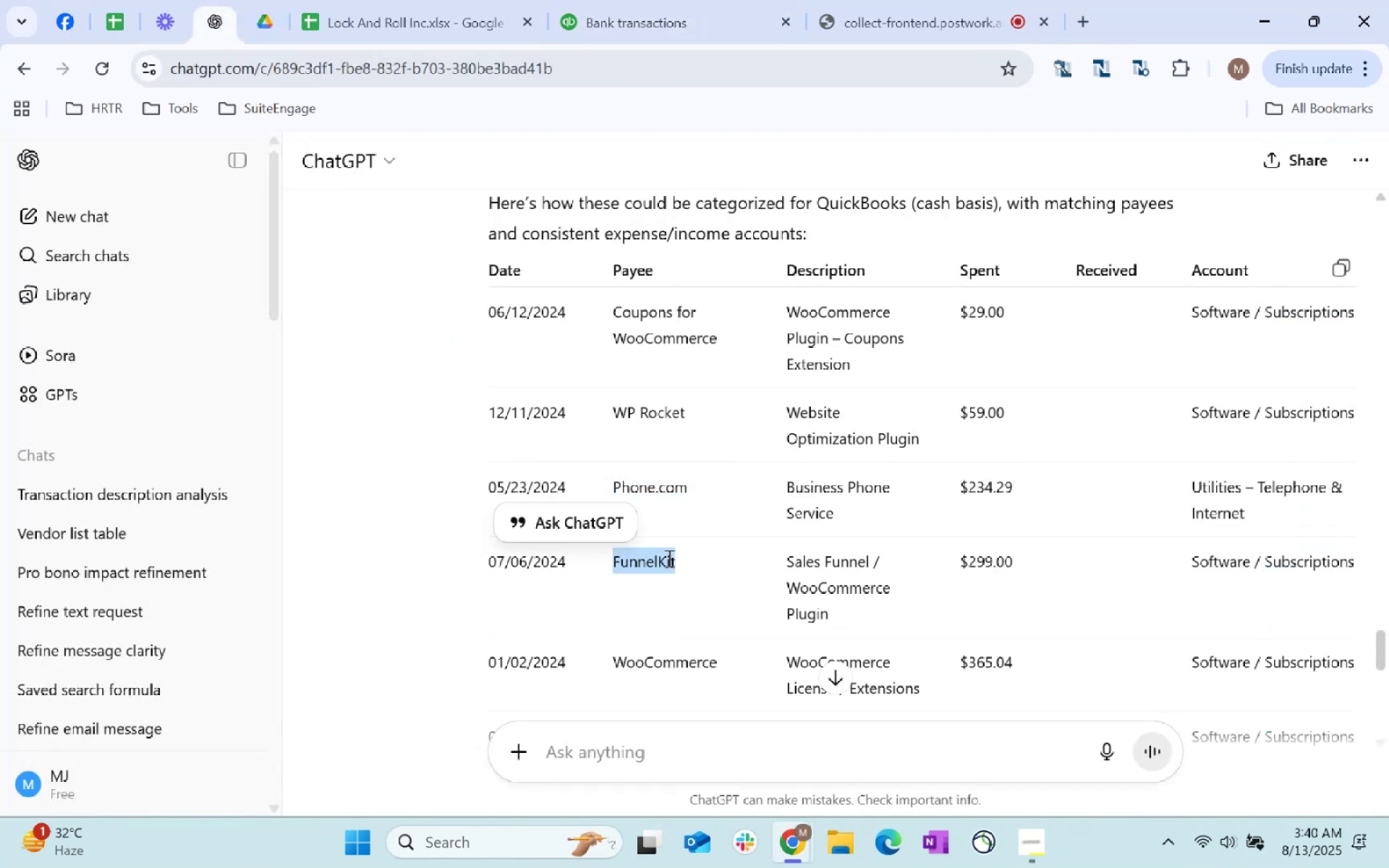 
key(Control+C)
 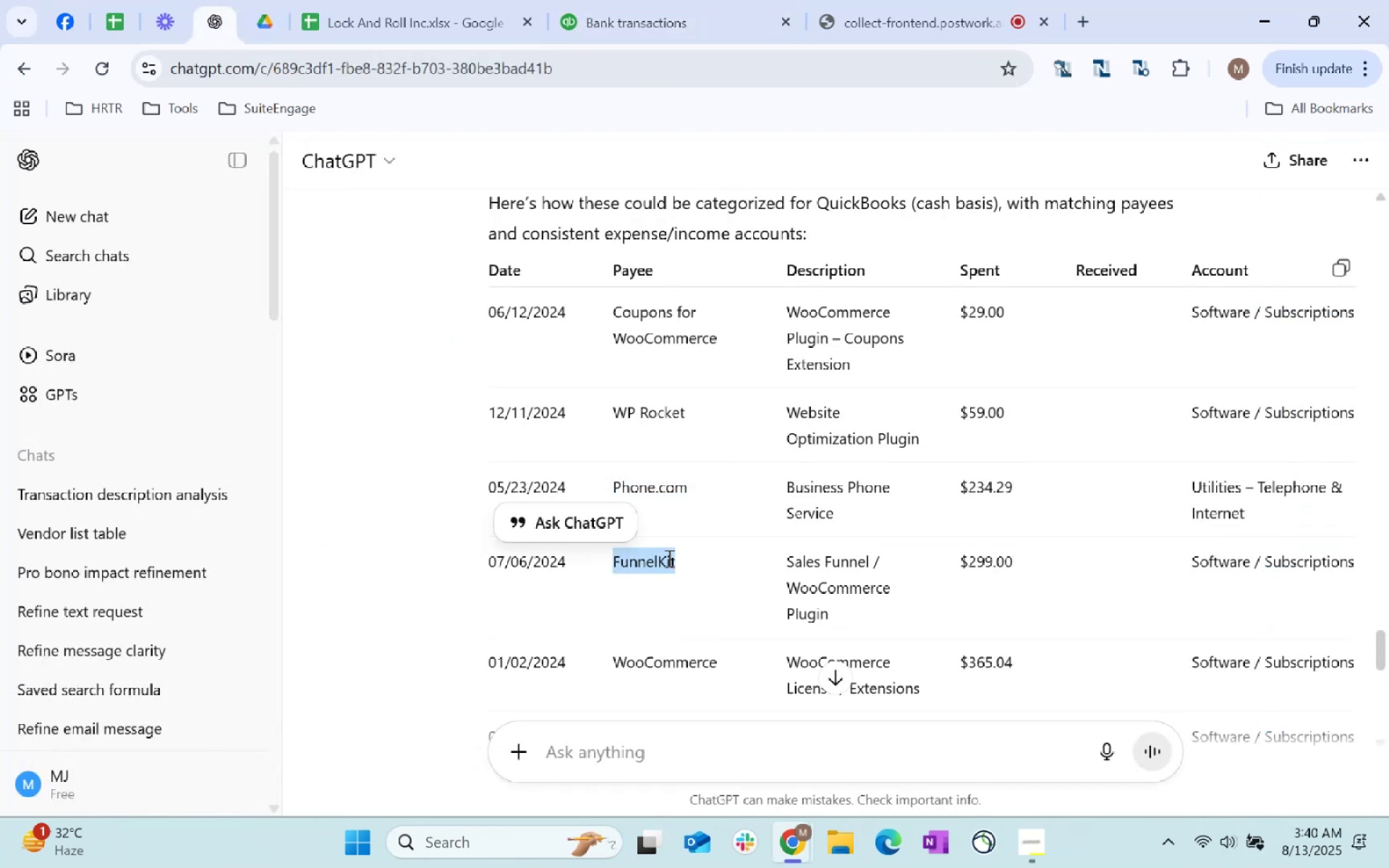 
key(Control+C)
 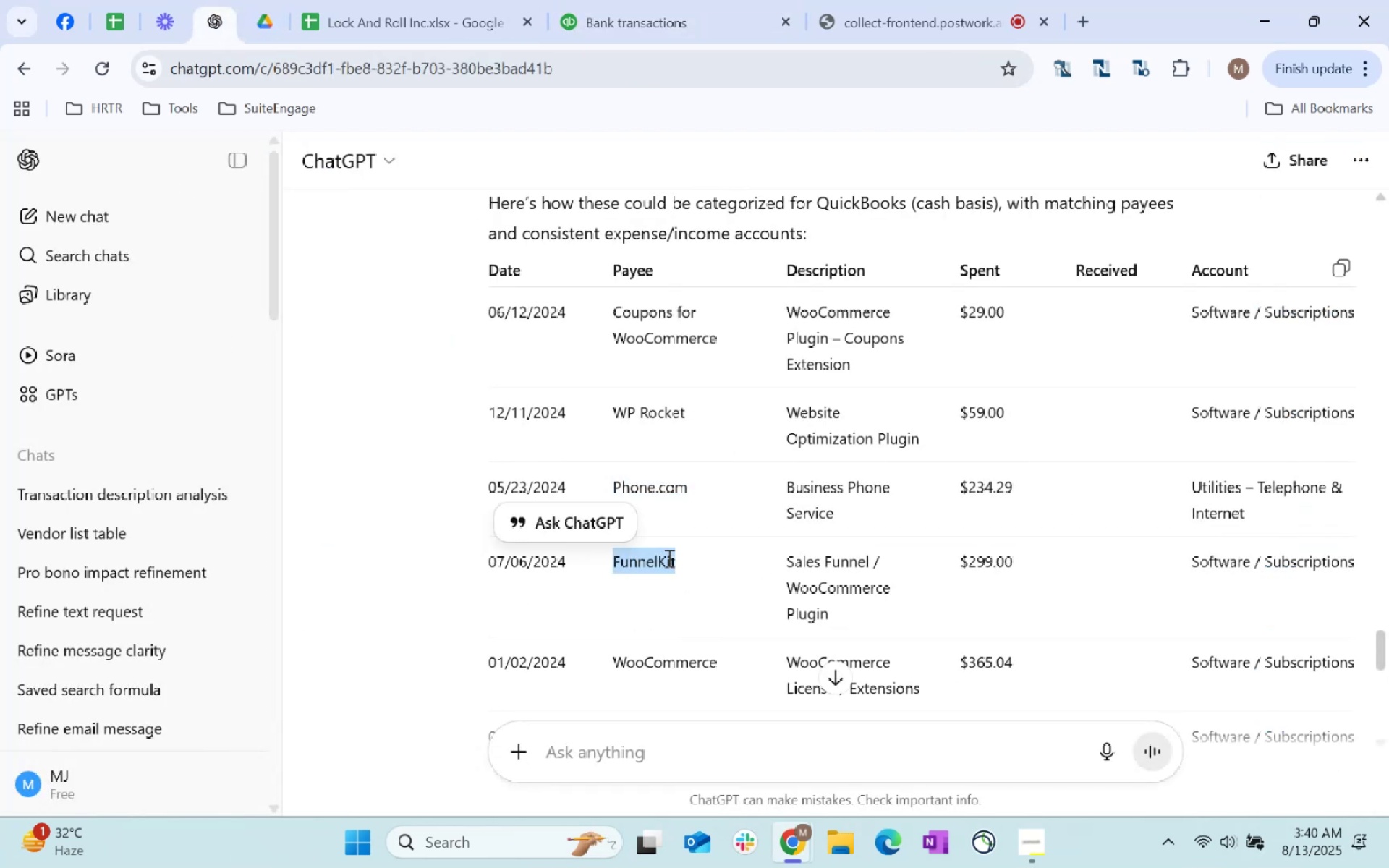 
key(Control+C)
 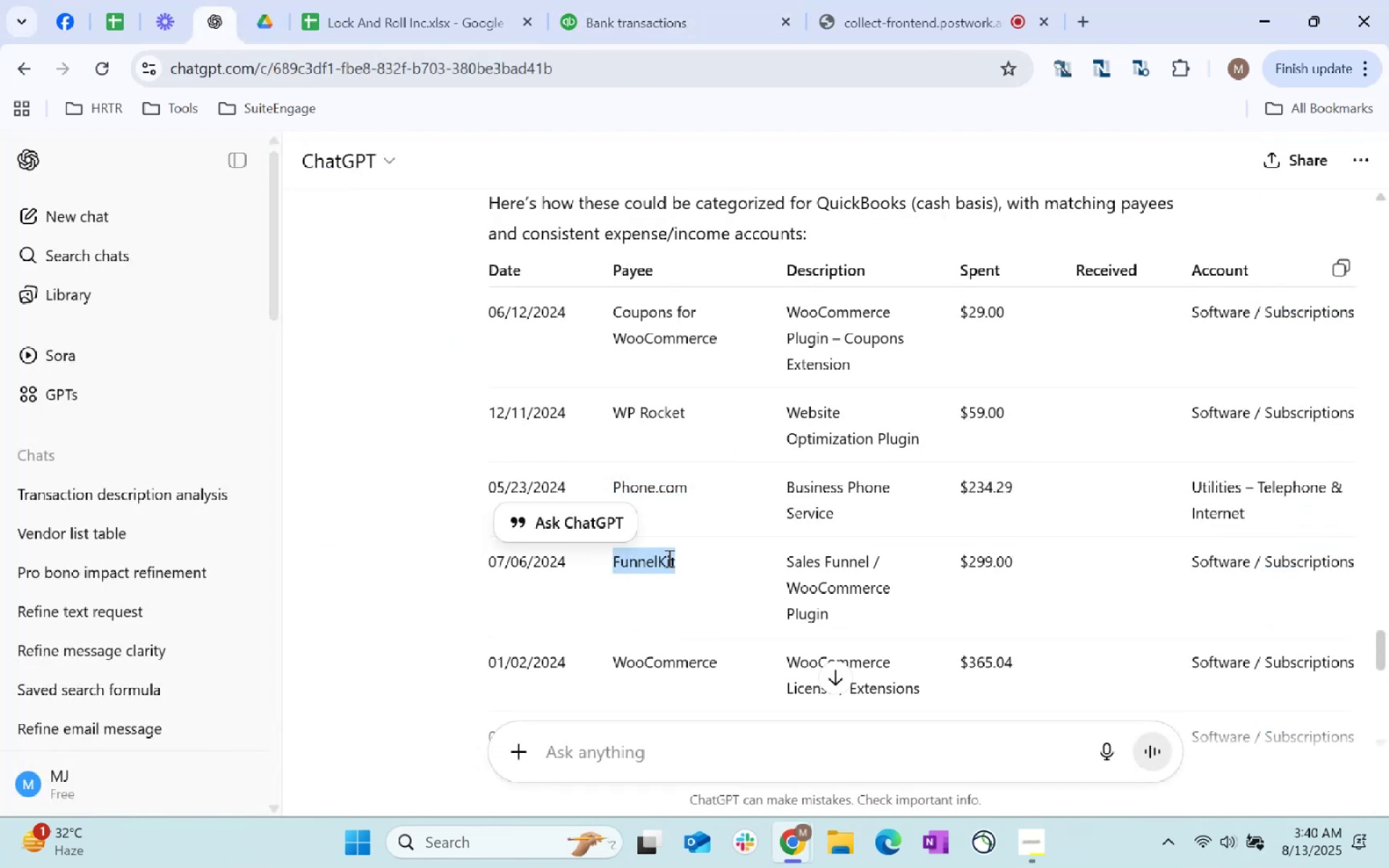 
key(Control+C)
 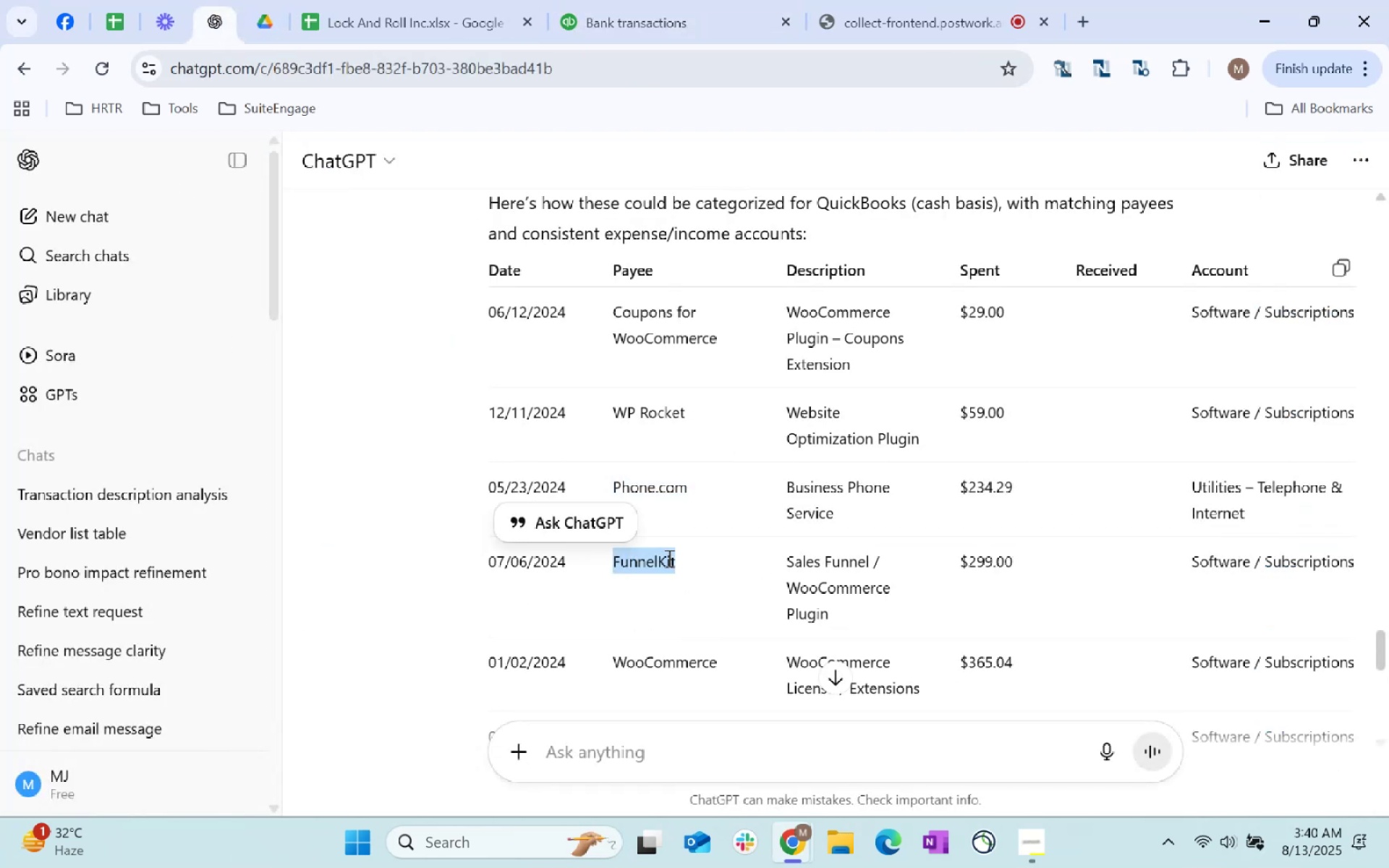 
key(Control+C)
 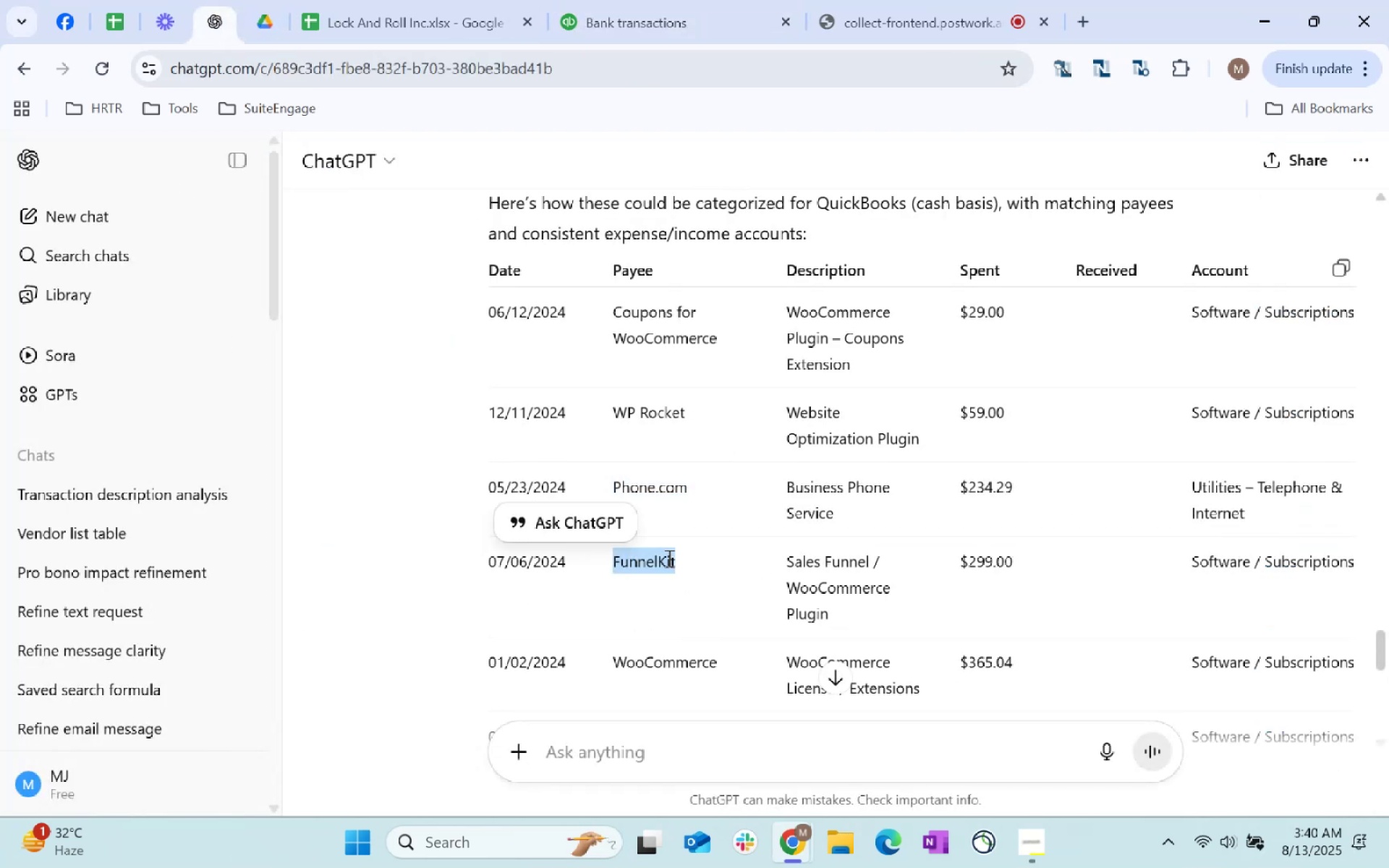 
key(Control+C)
 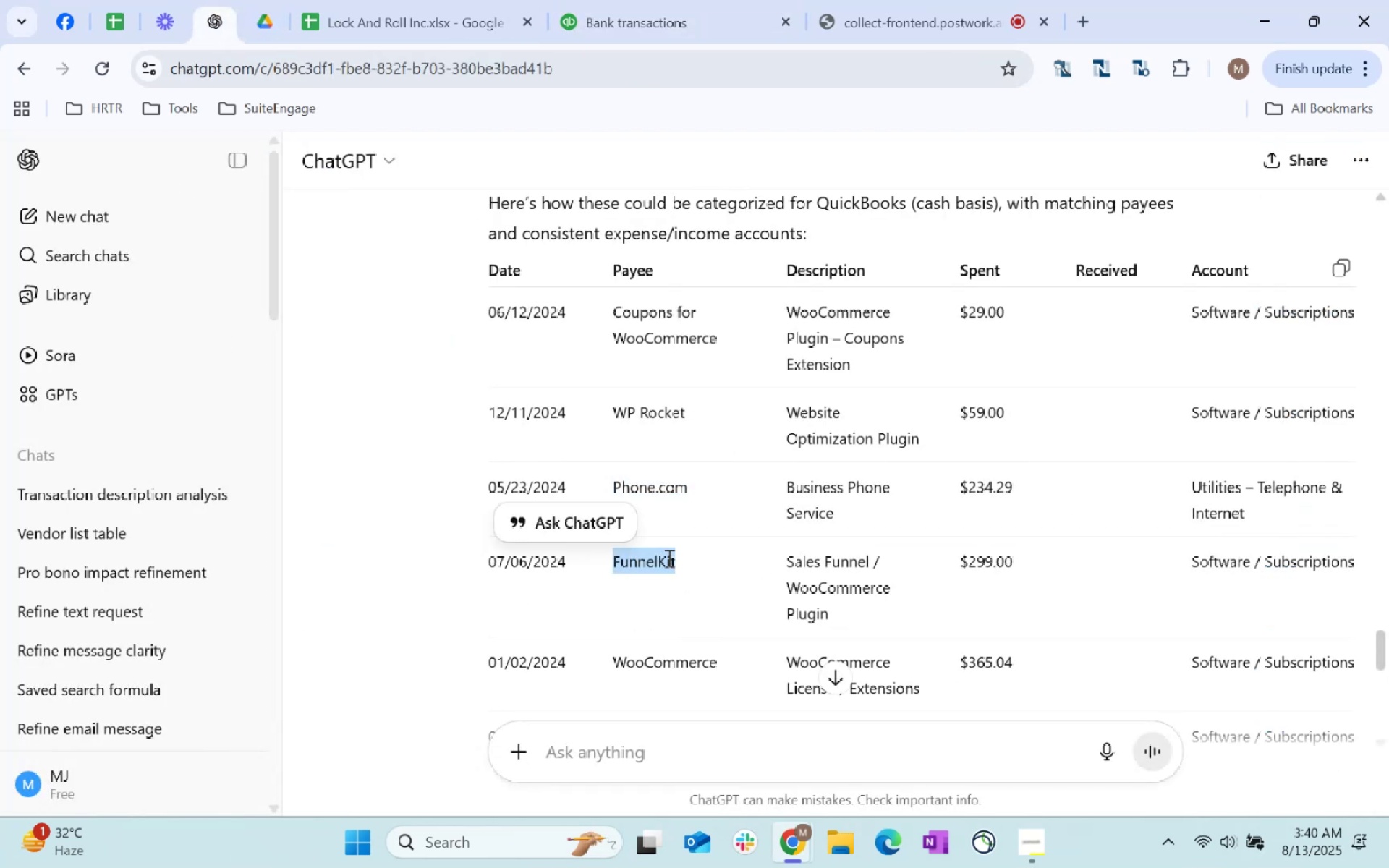 
key(Control+C)
 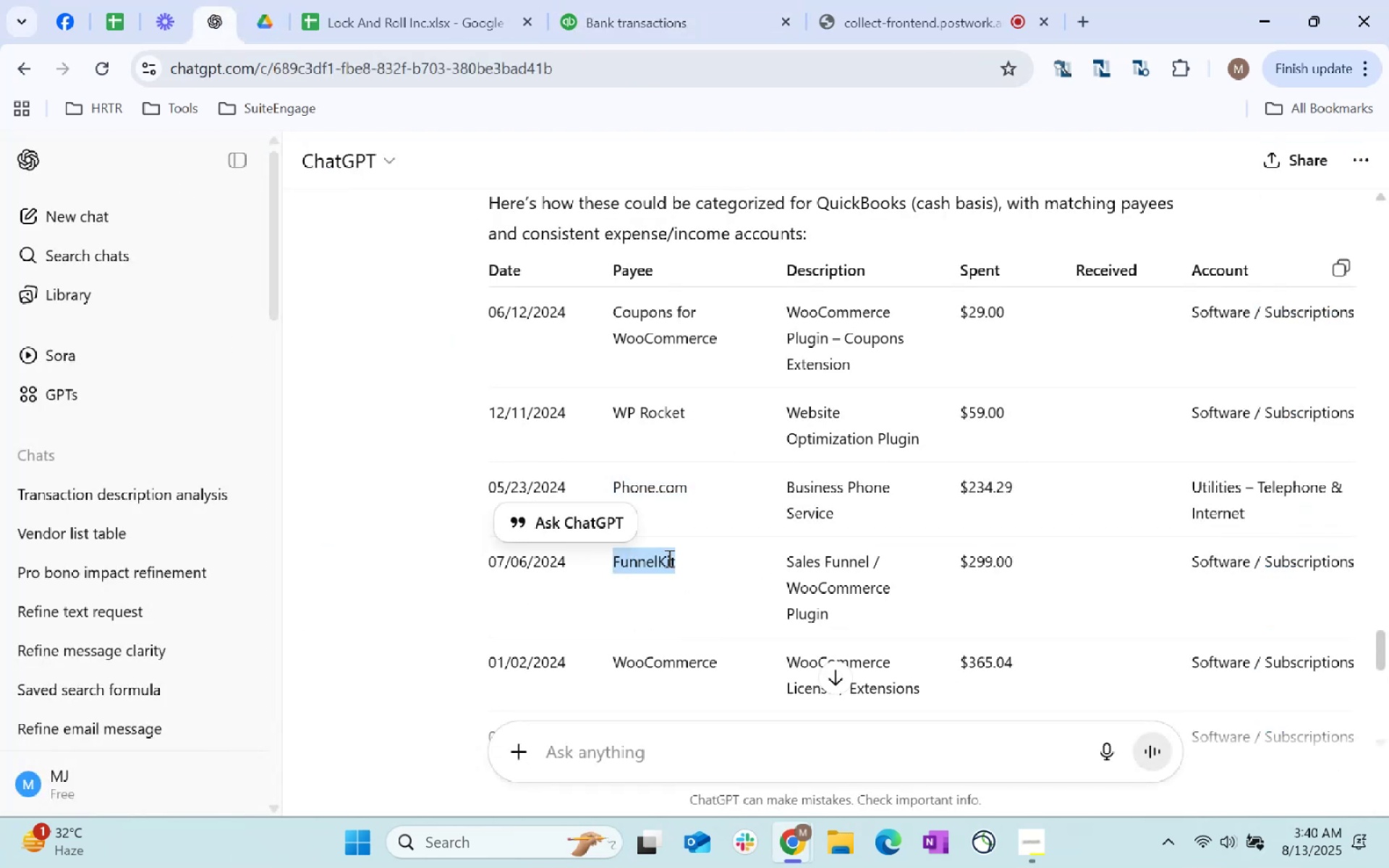 
key(Control+C)
 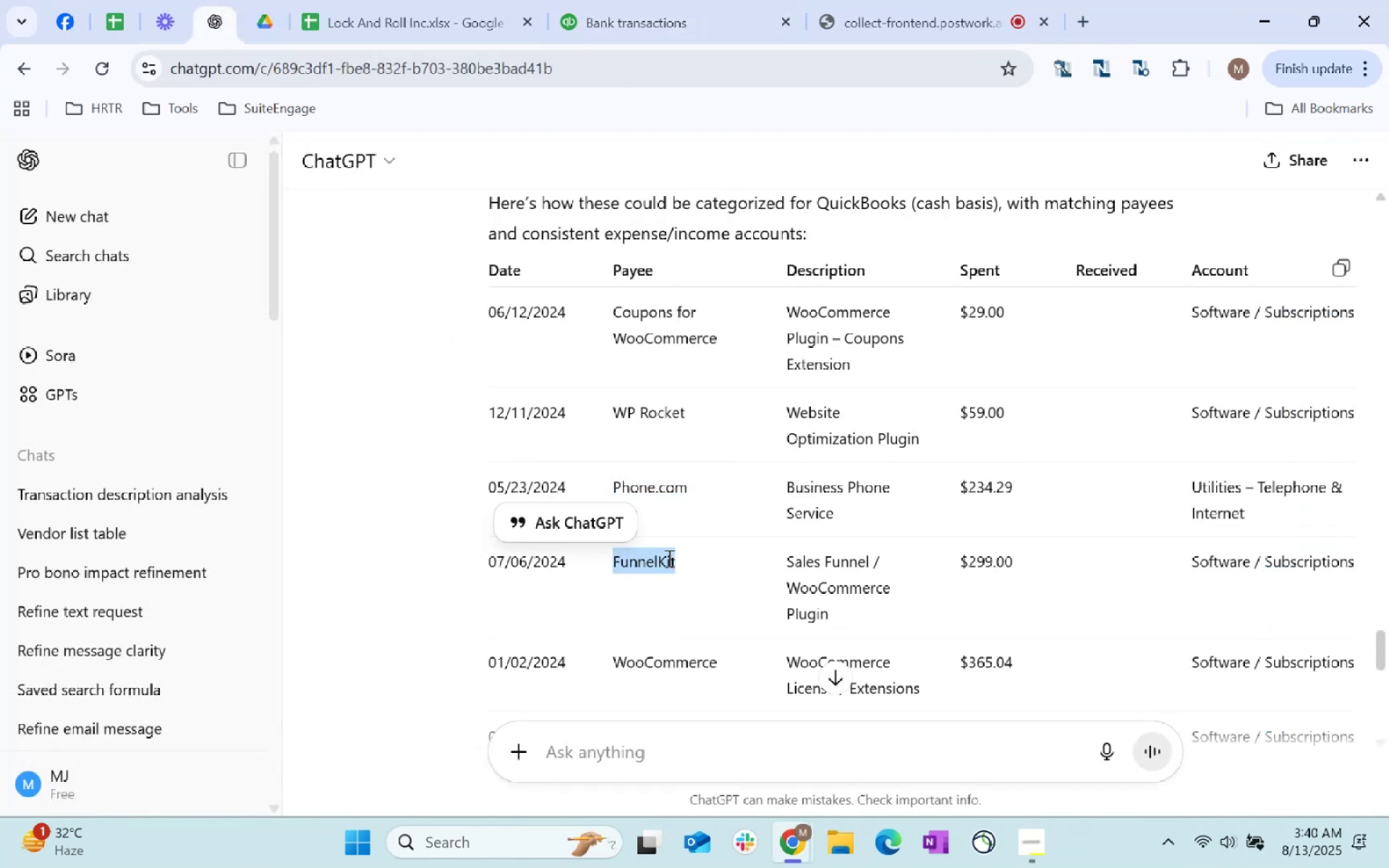 
key(Control+C)
 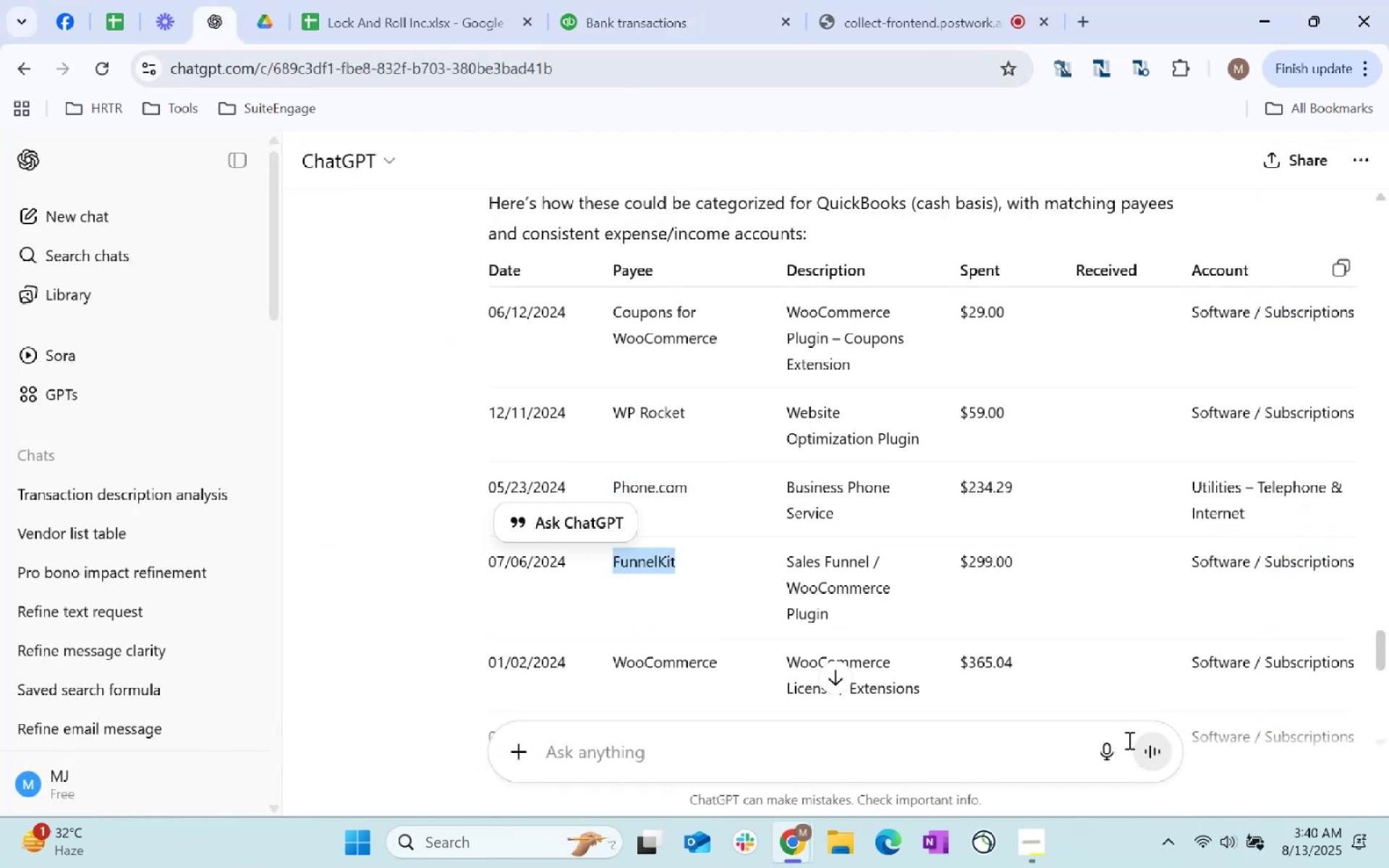 
key(Control+C)
 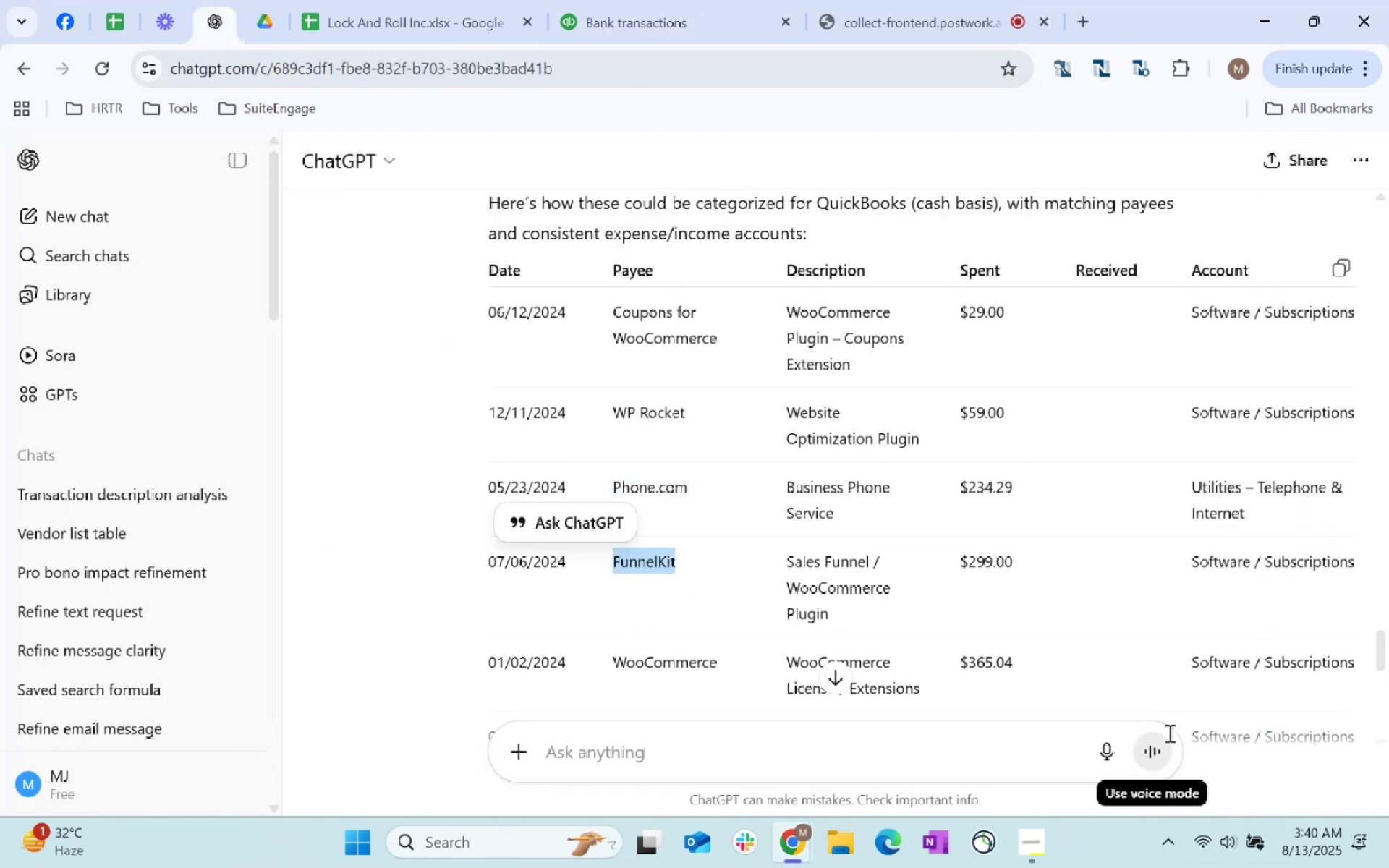 
key(Control+C)
 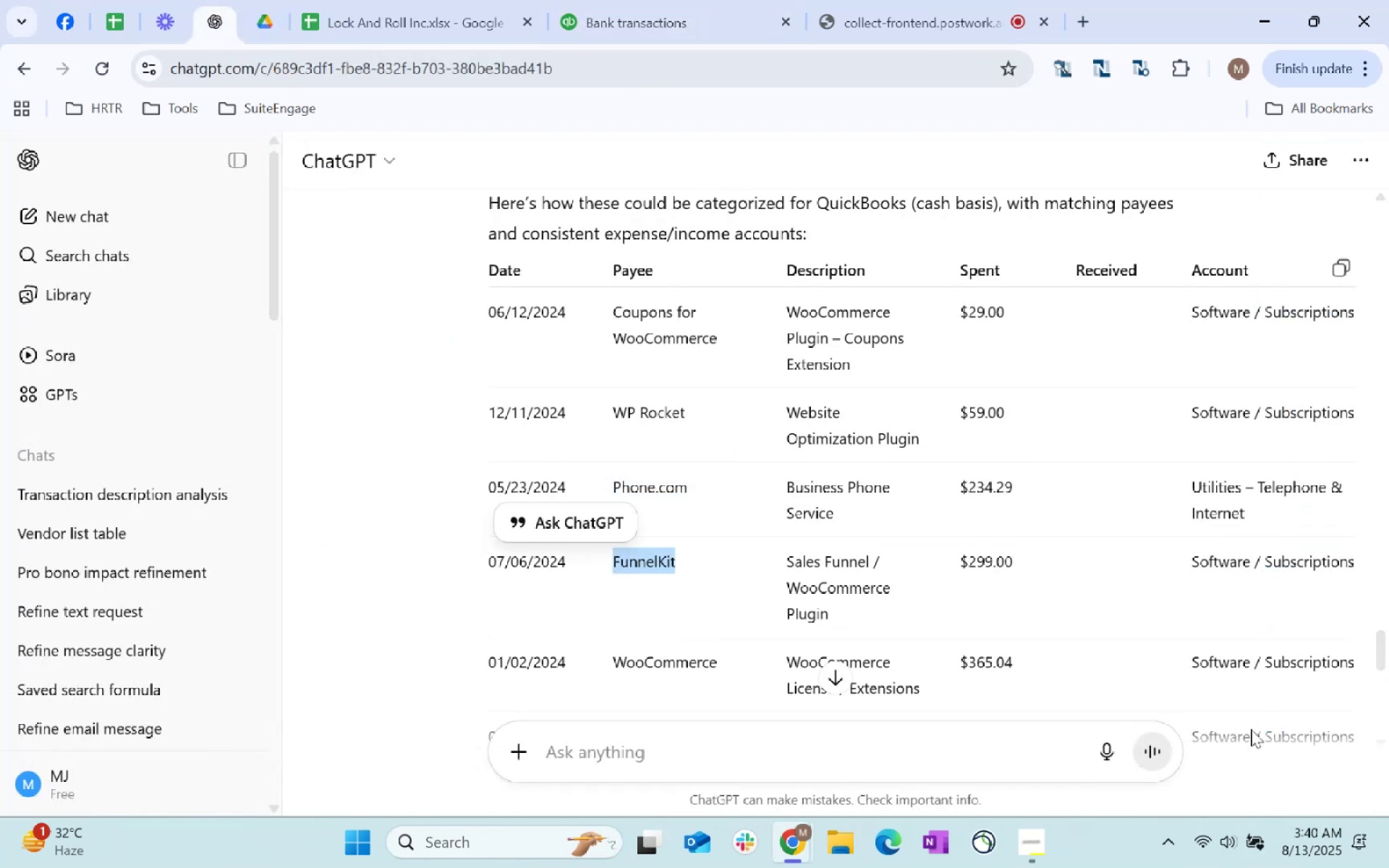 
key(Control+C)
 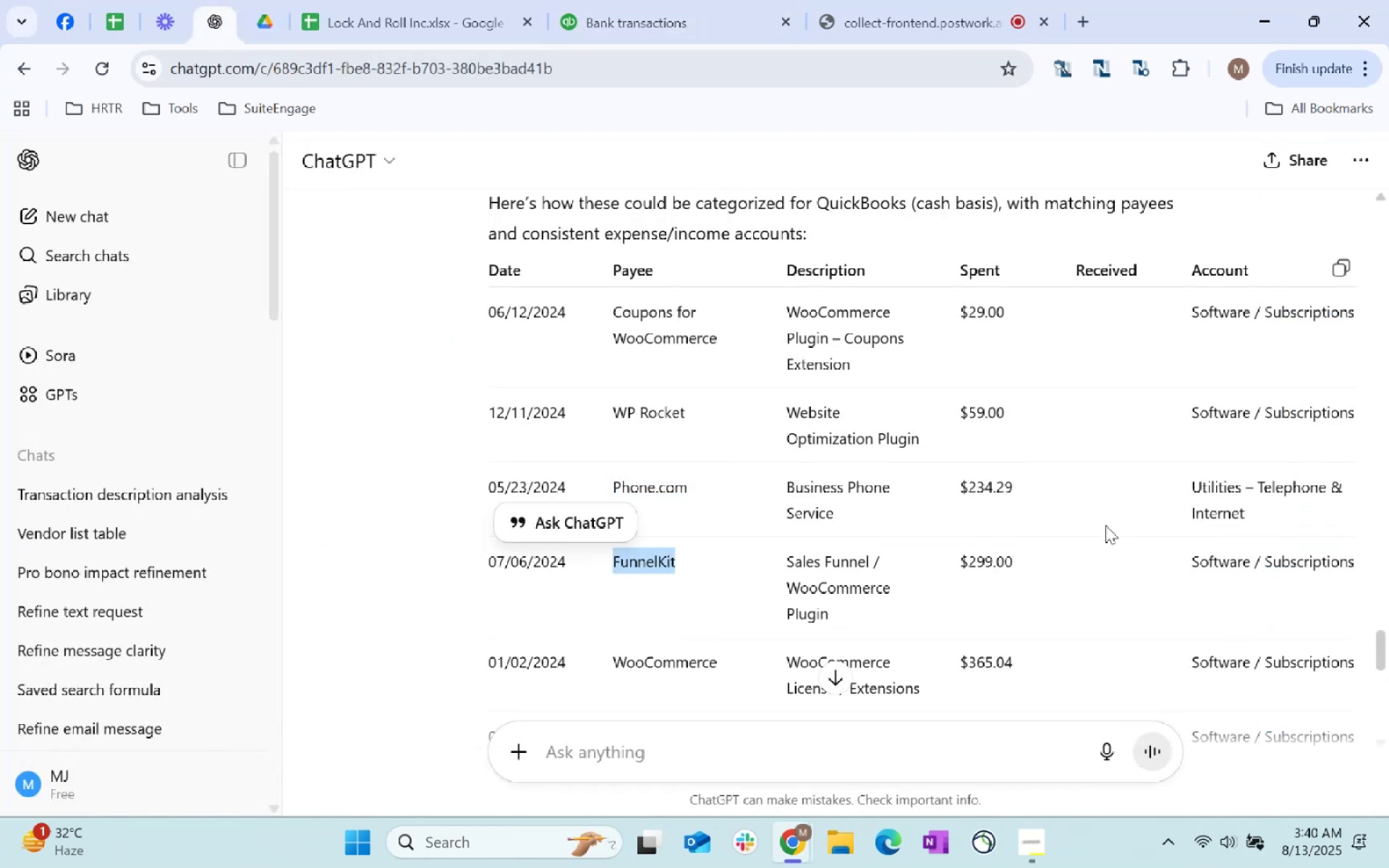 
key(Control+C)
 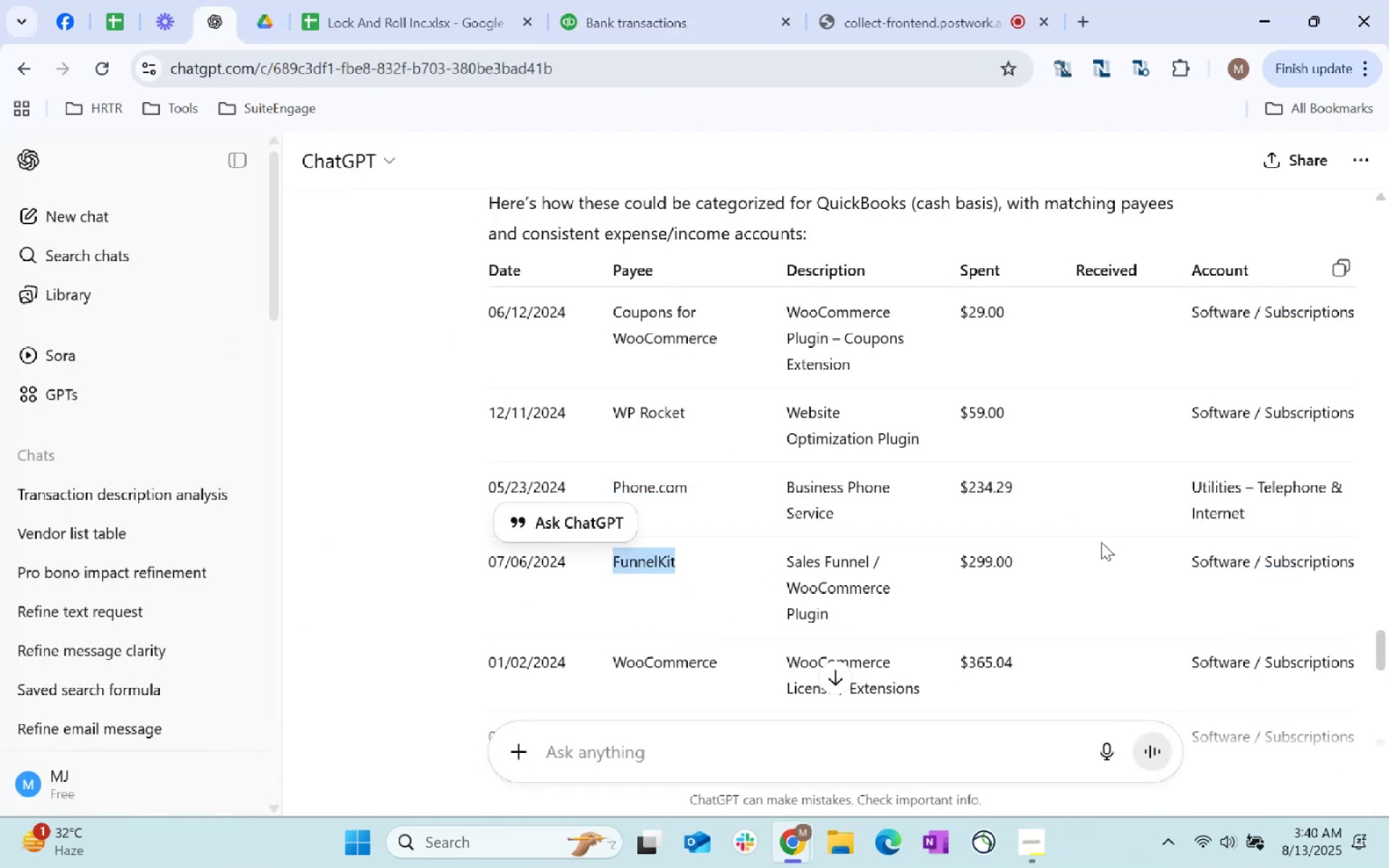 
key(Control+C)
 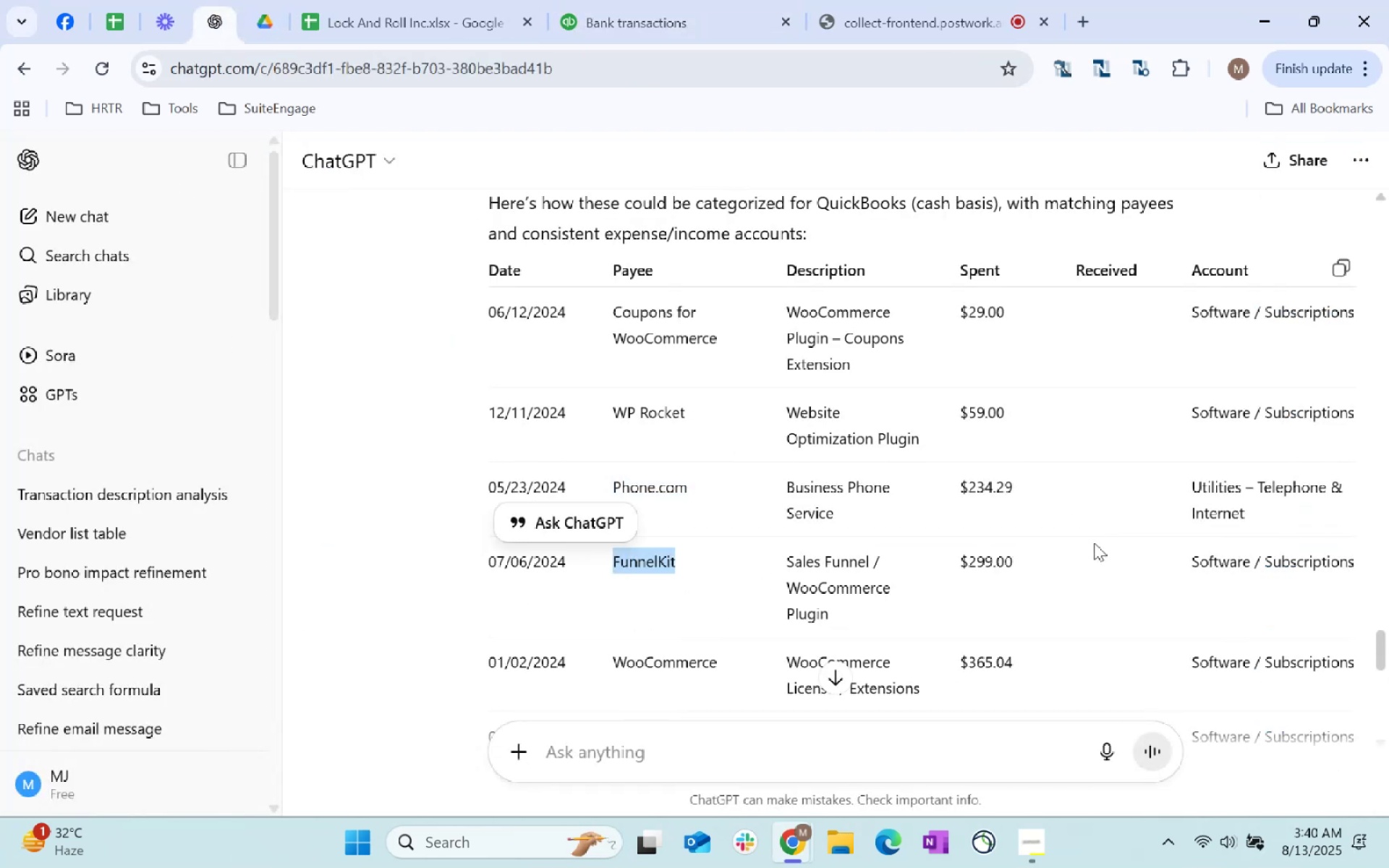 
key(Control+C)
 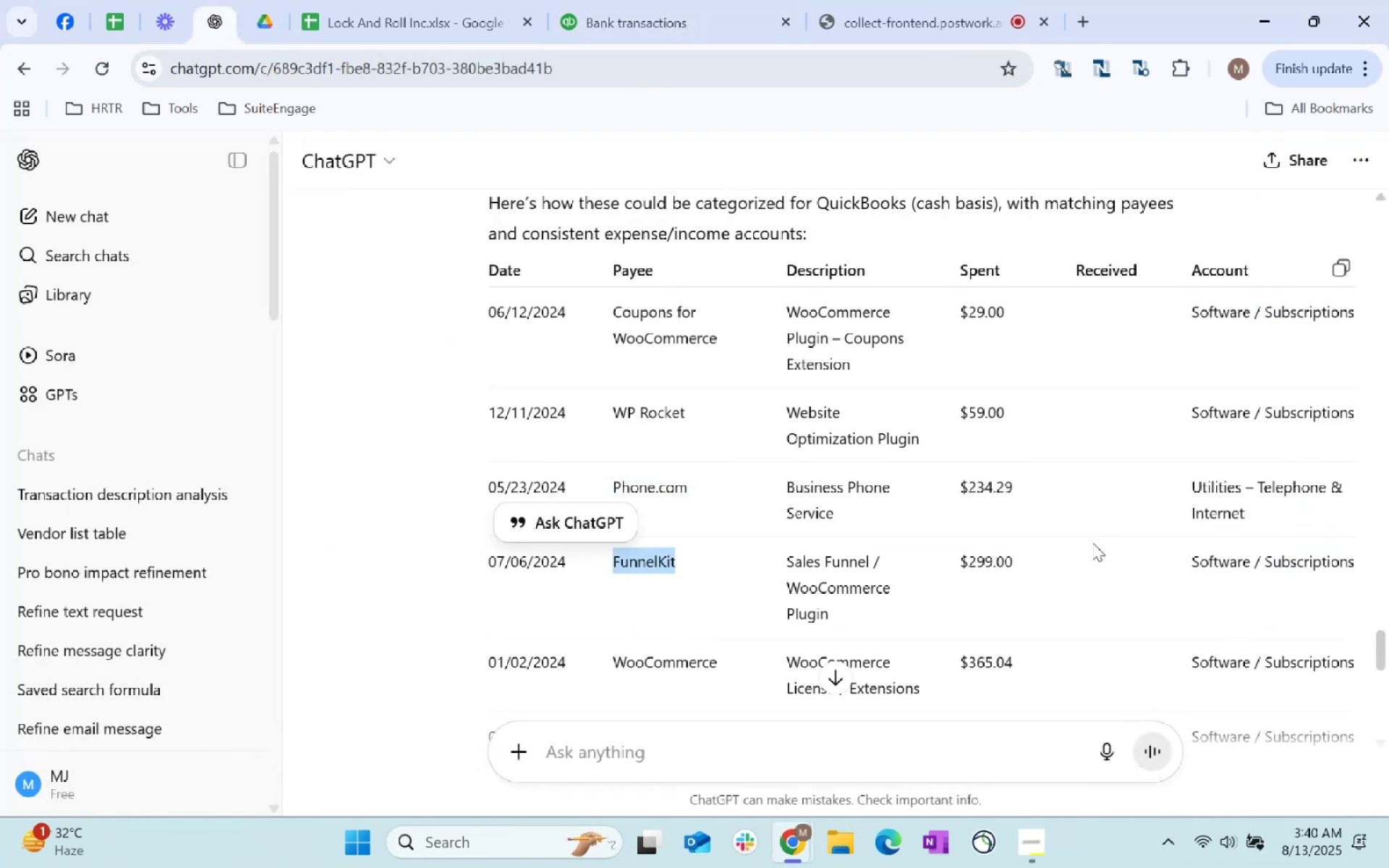 
key(Control+C)
 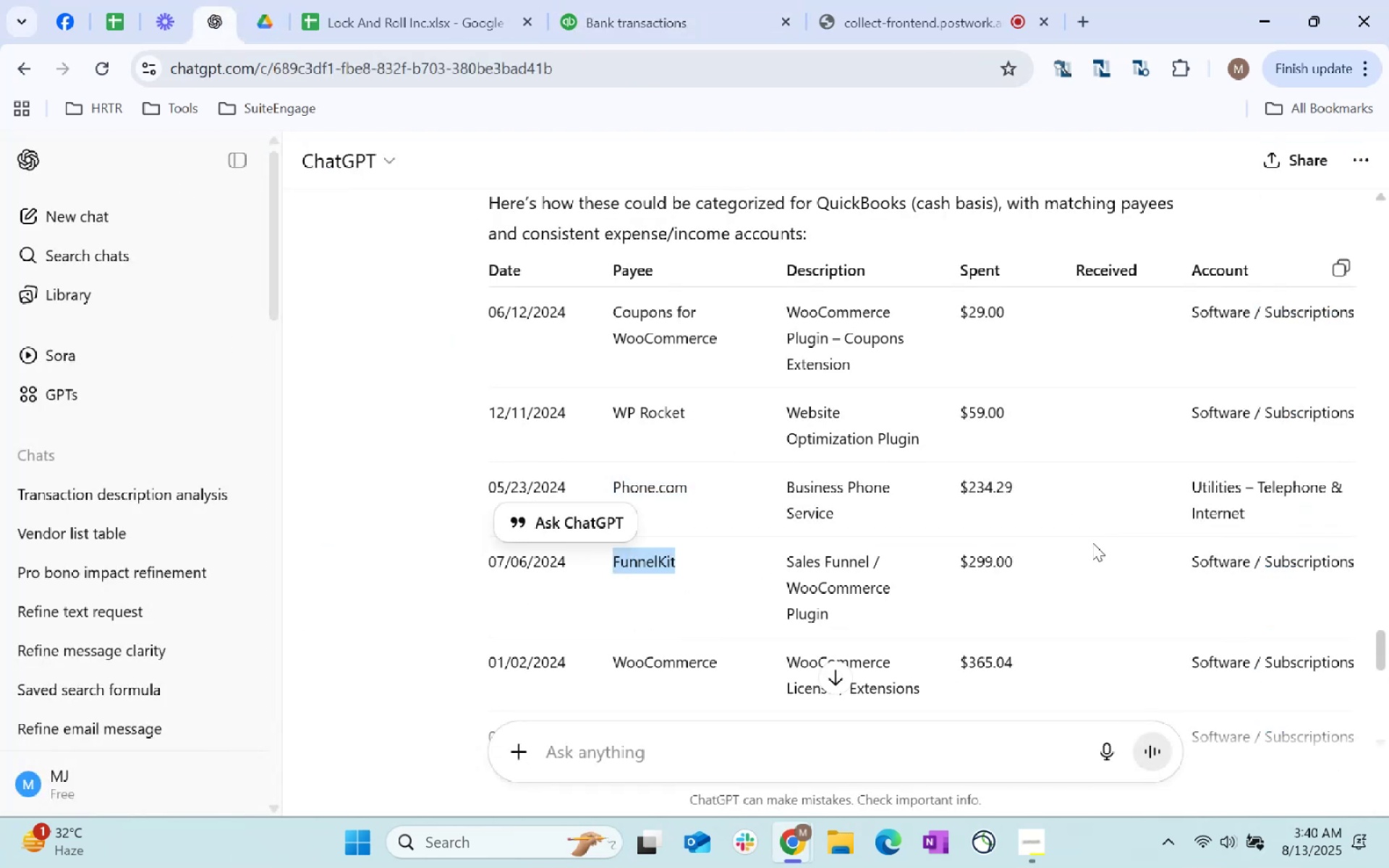 
key(Control+C)
 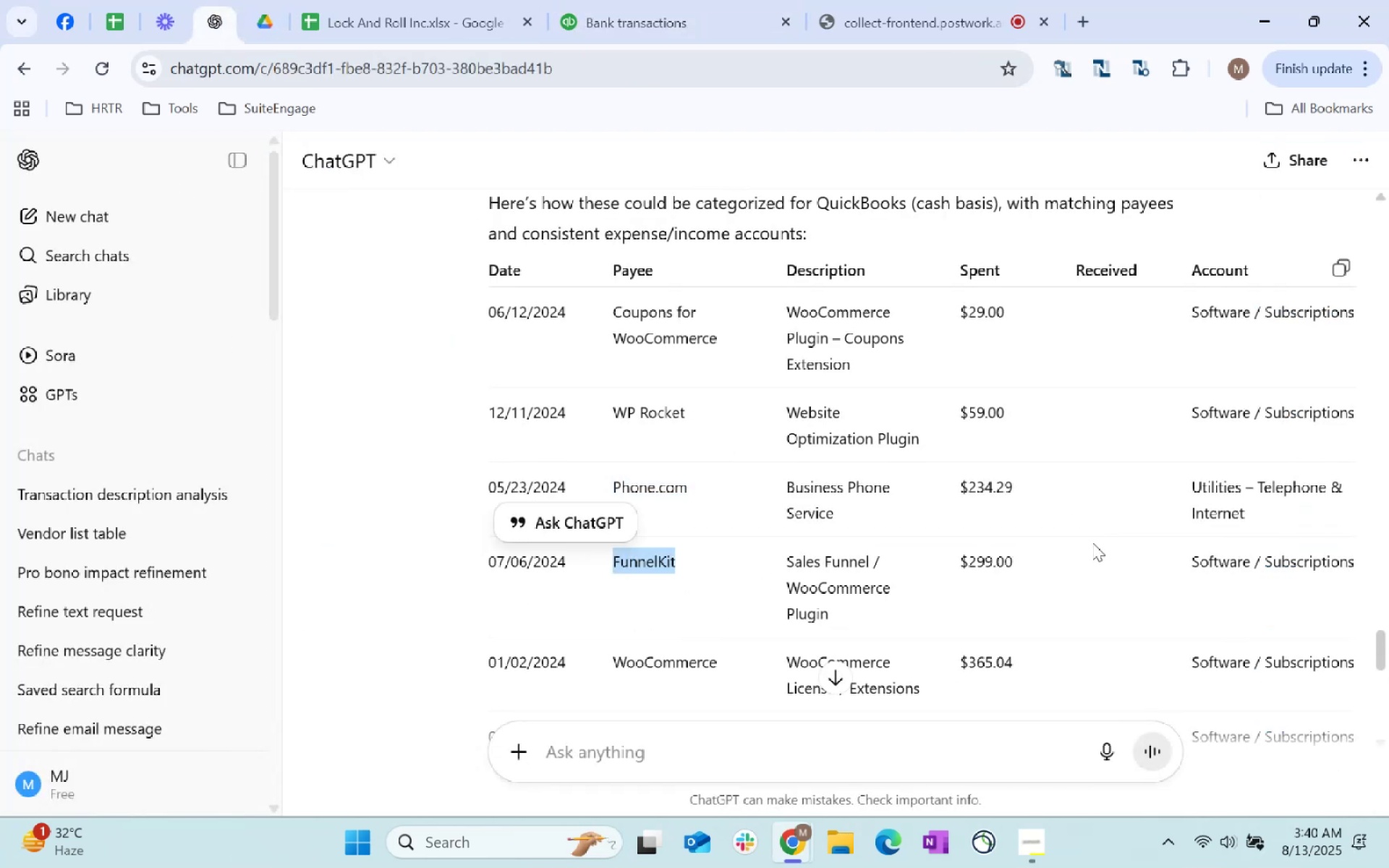 
key(Control+C)
 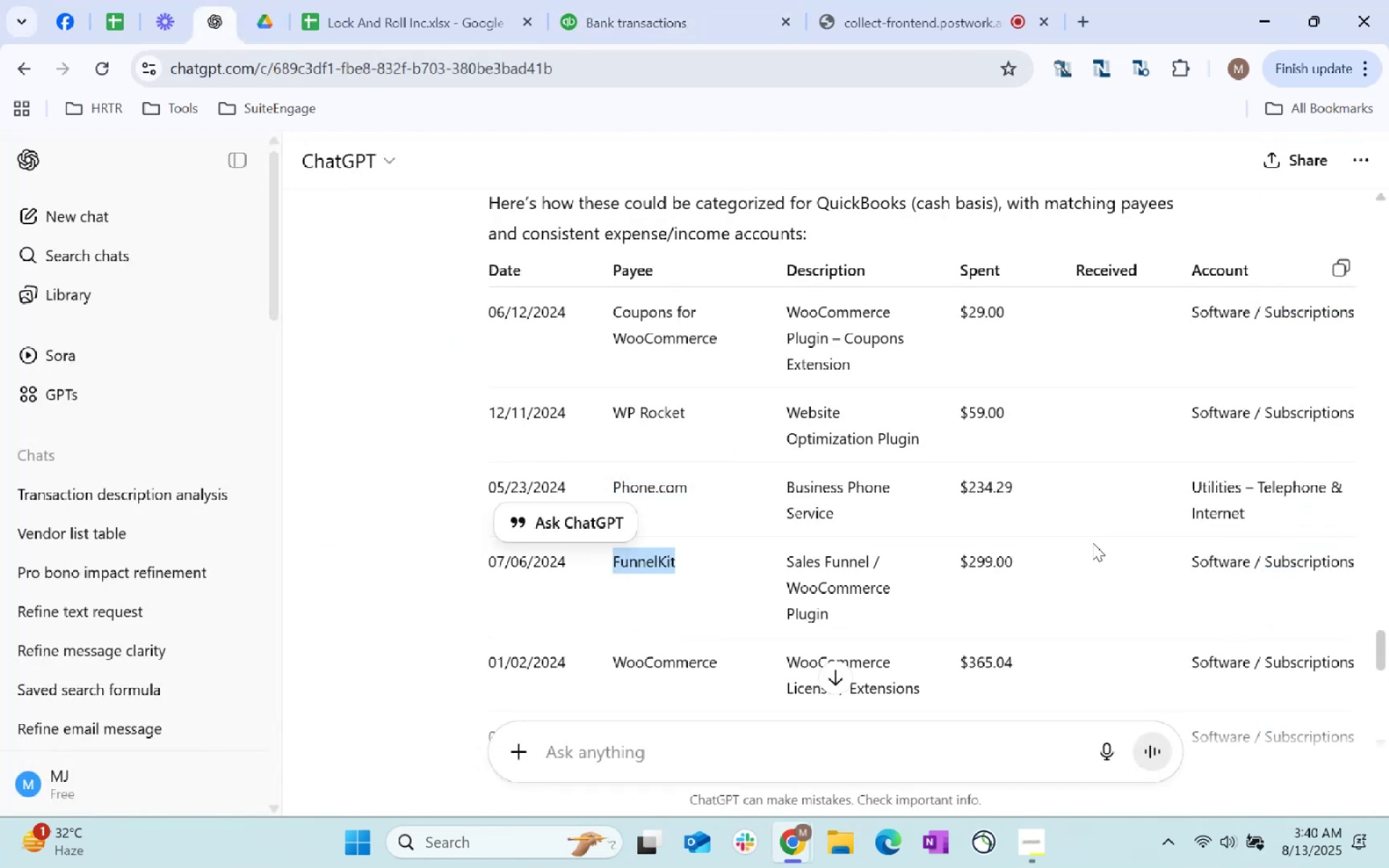 
key(Control+C)
 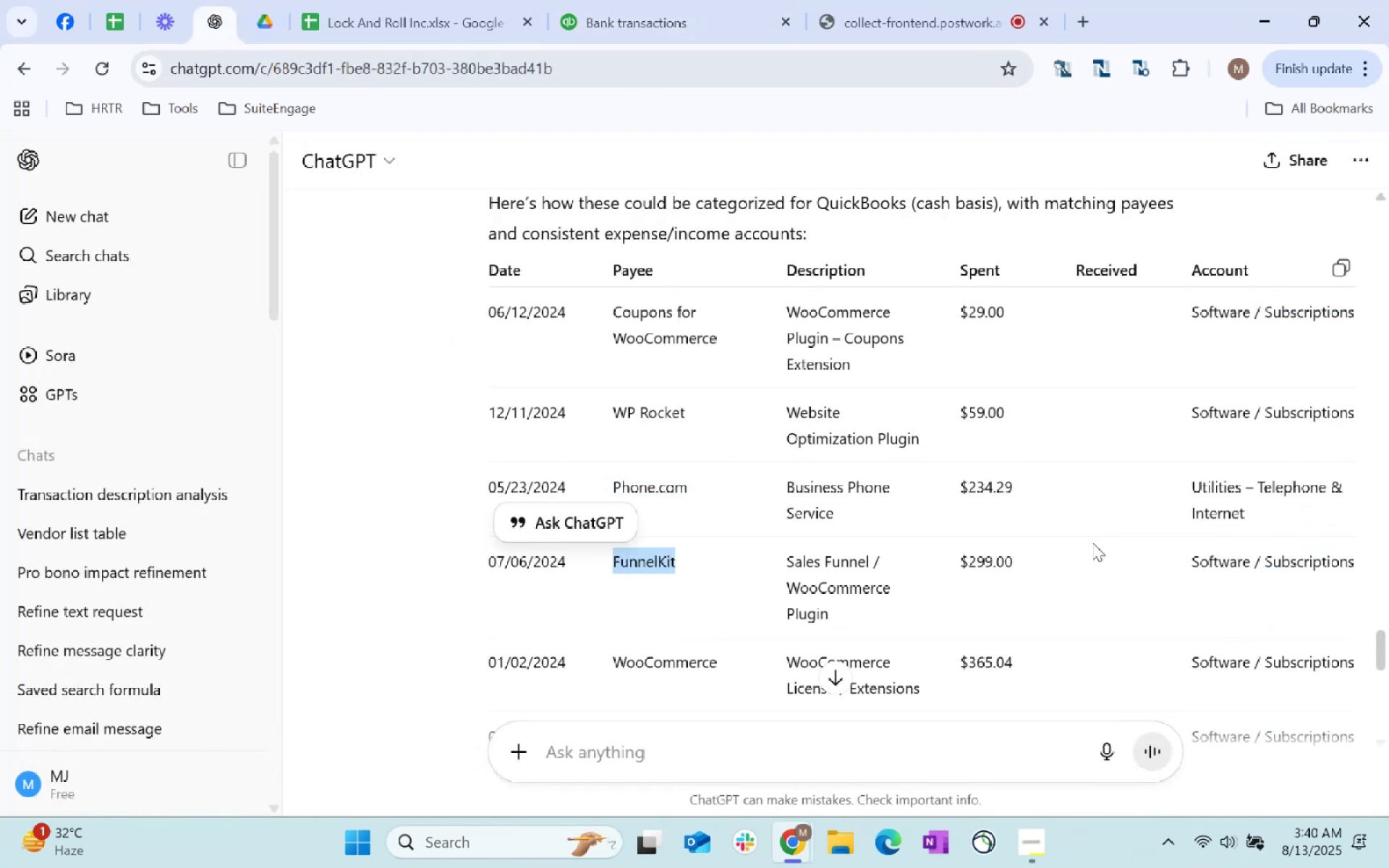 
key(Control+C)
 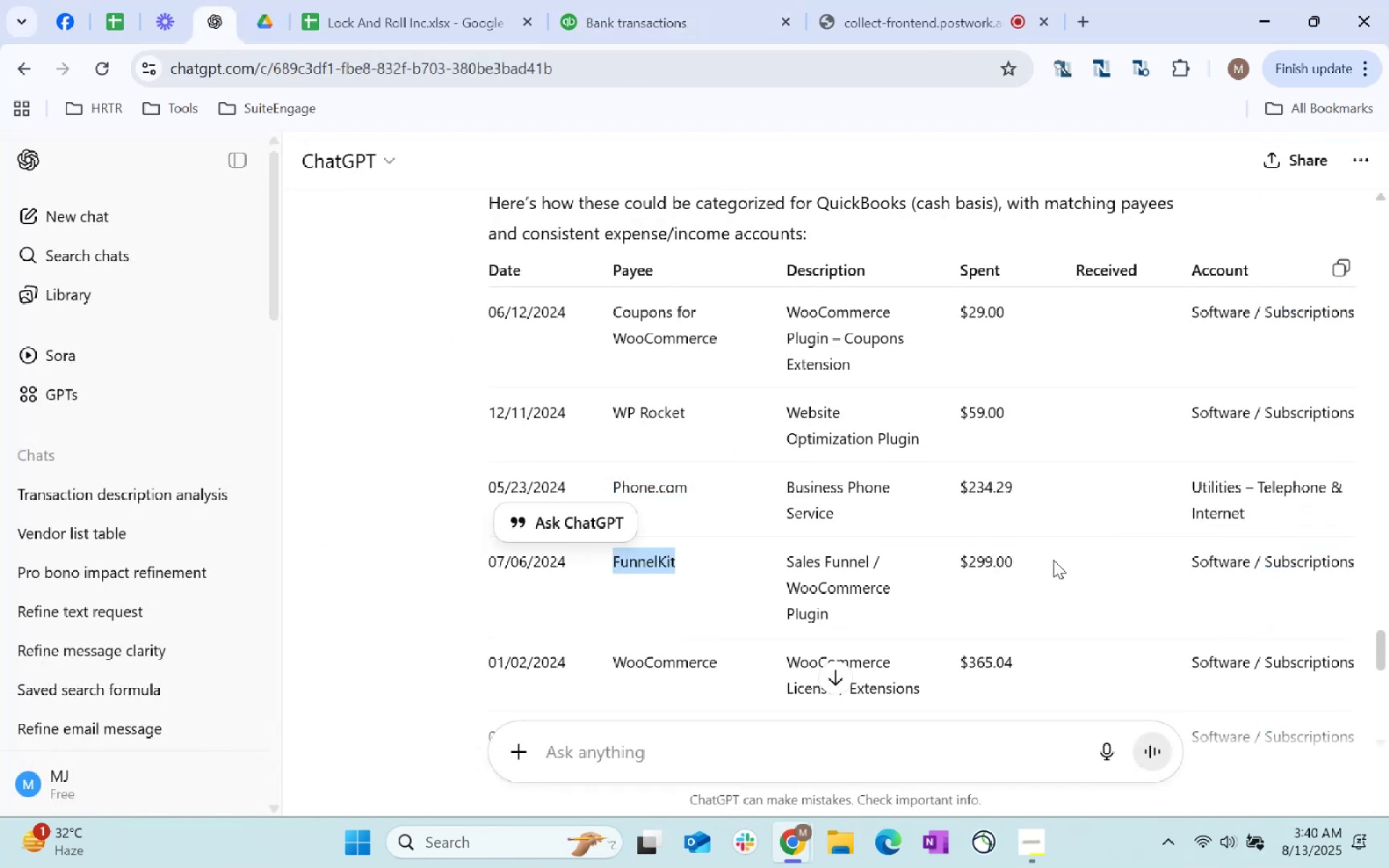 
key(Control+C)
 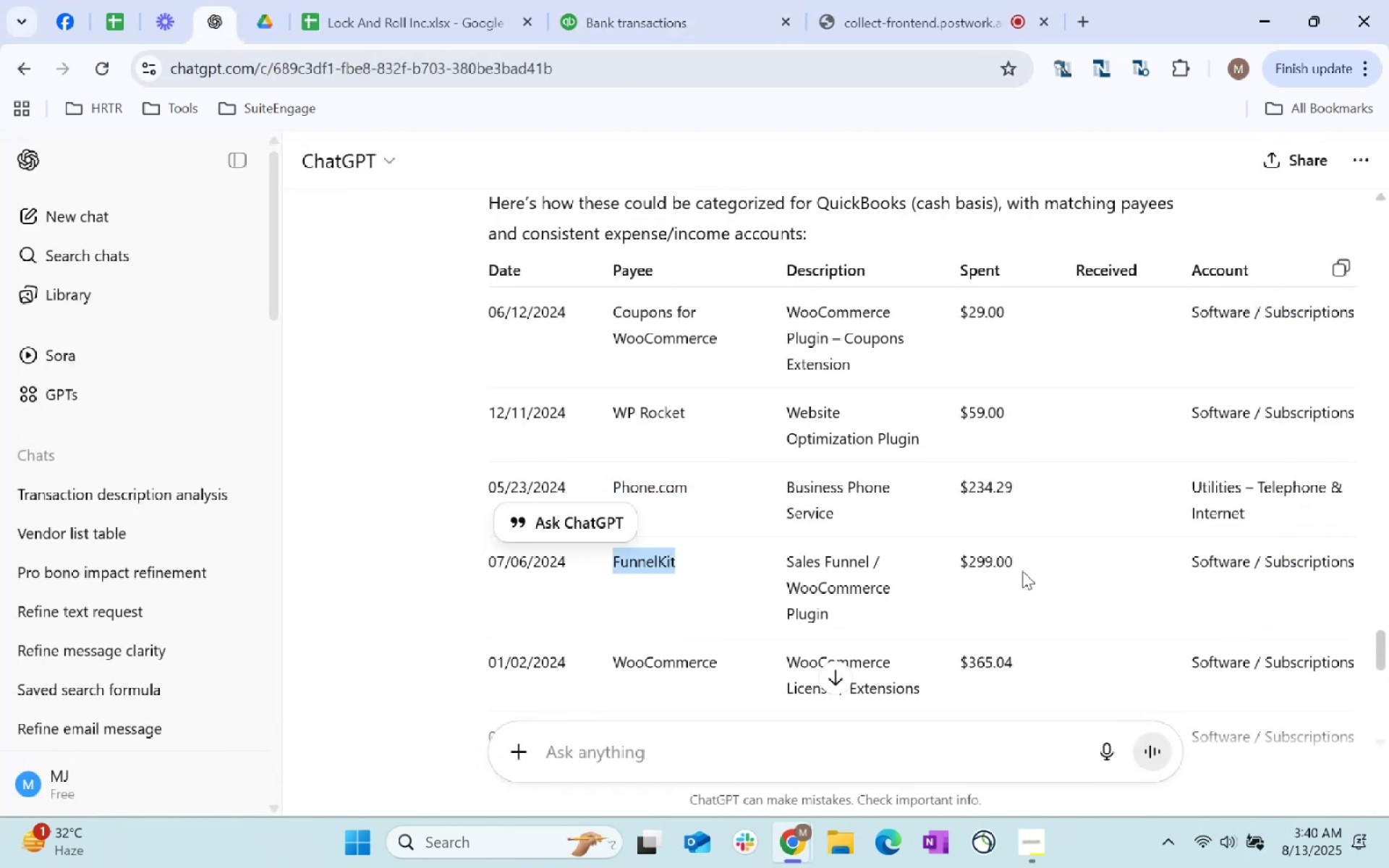 
key(Control+C)
 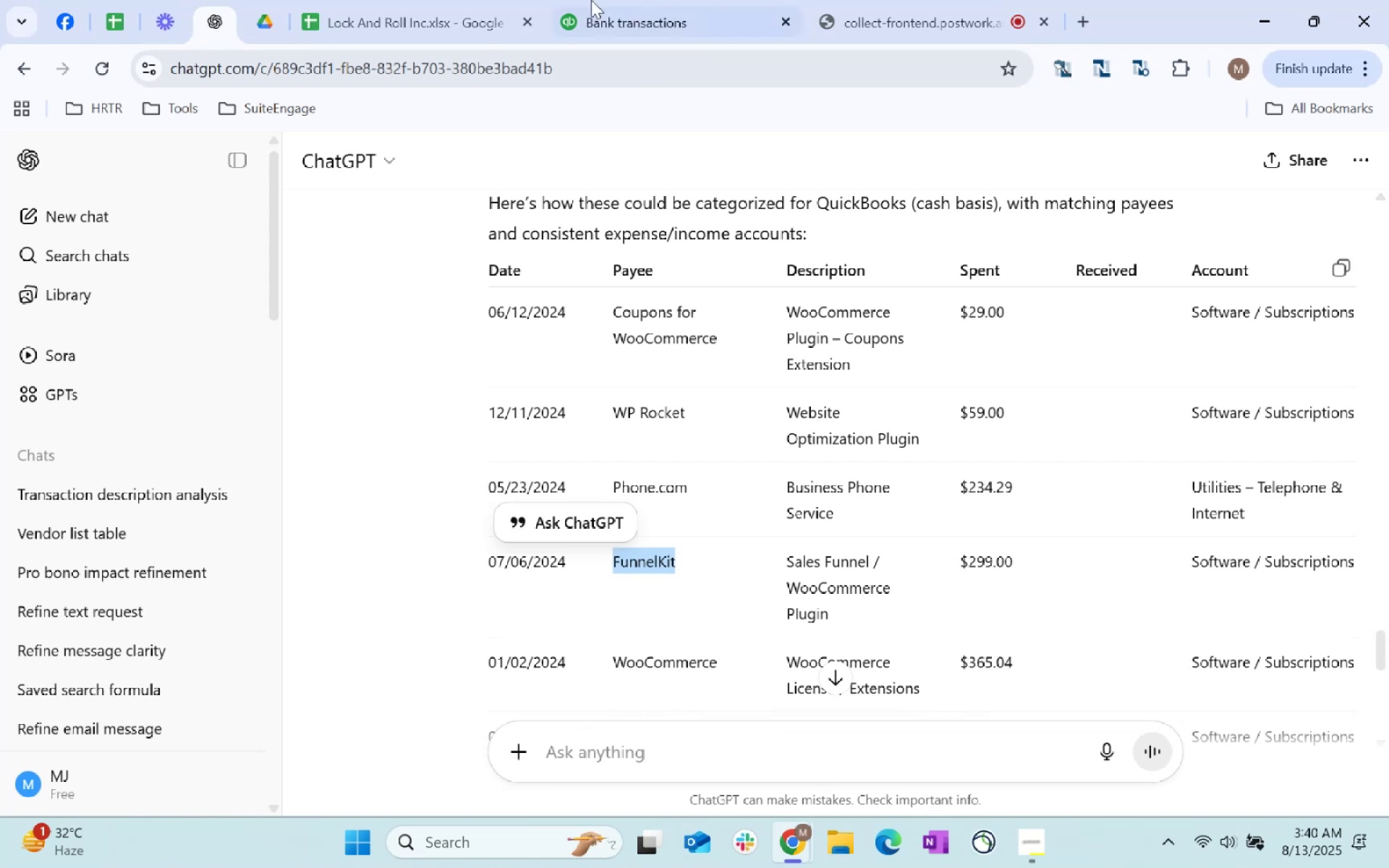 
left_click([631, 0])
 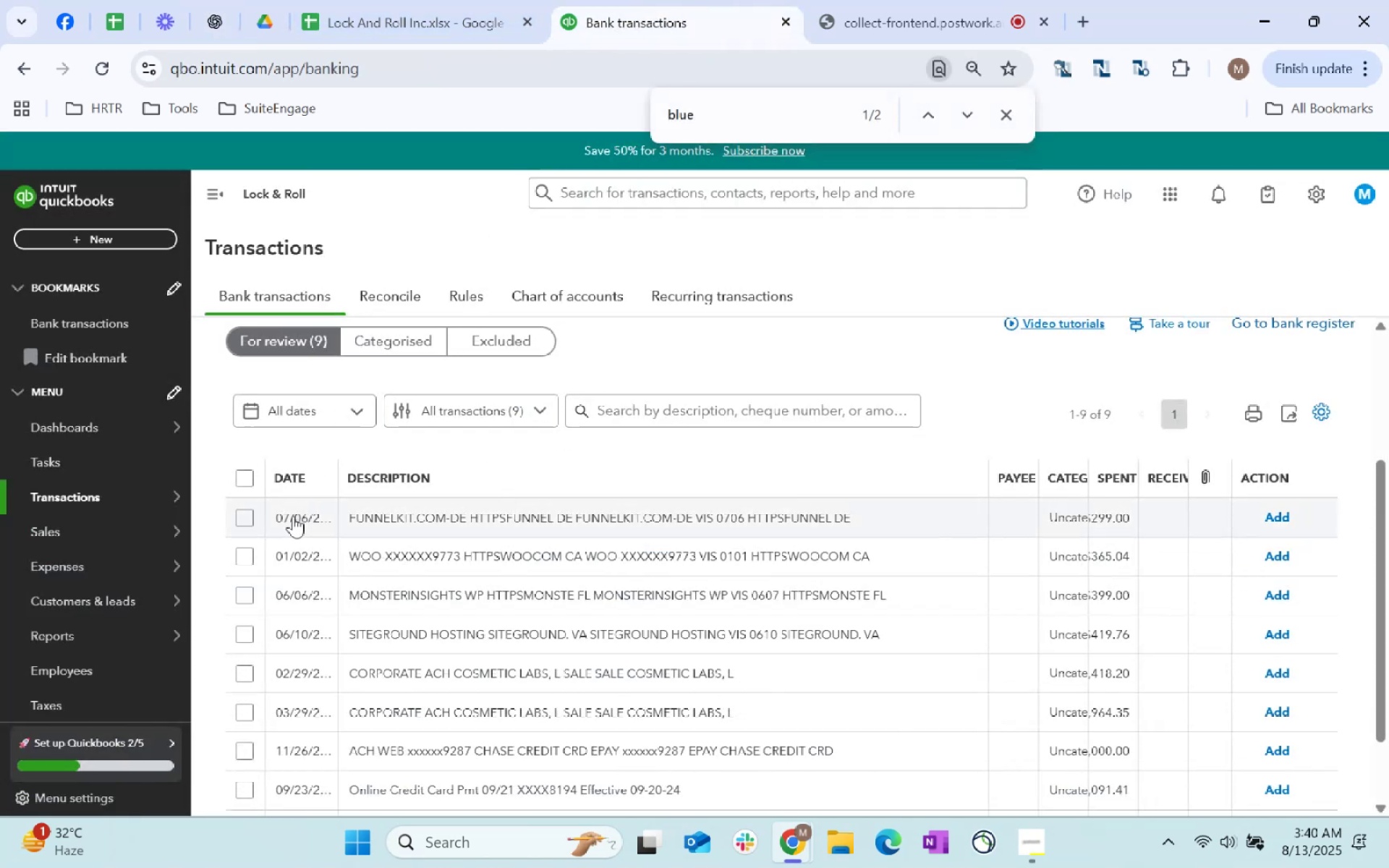 
left_click([247, 523])
 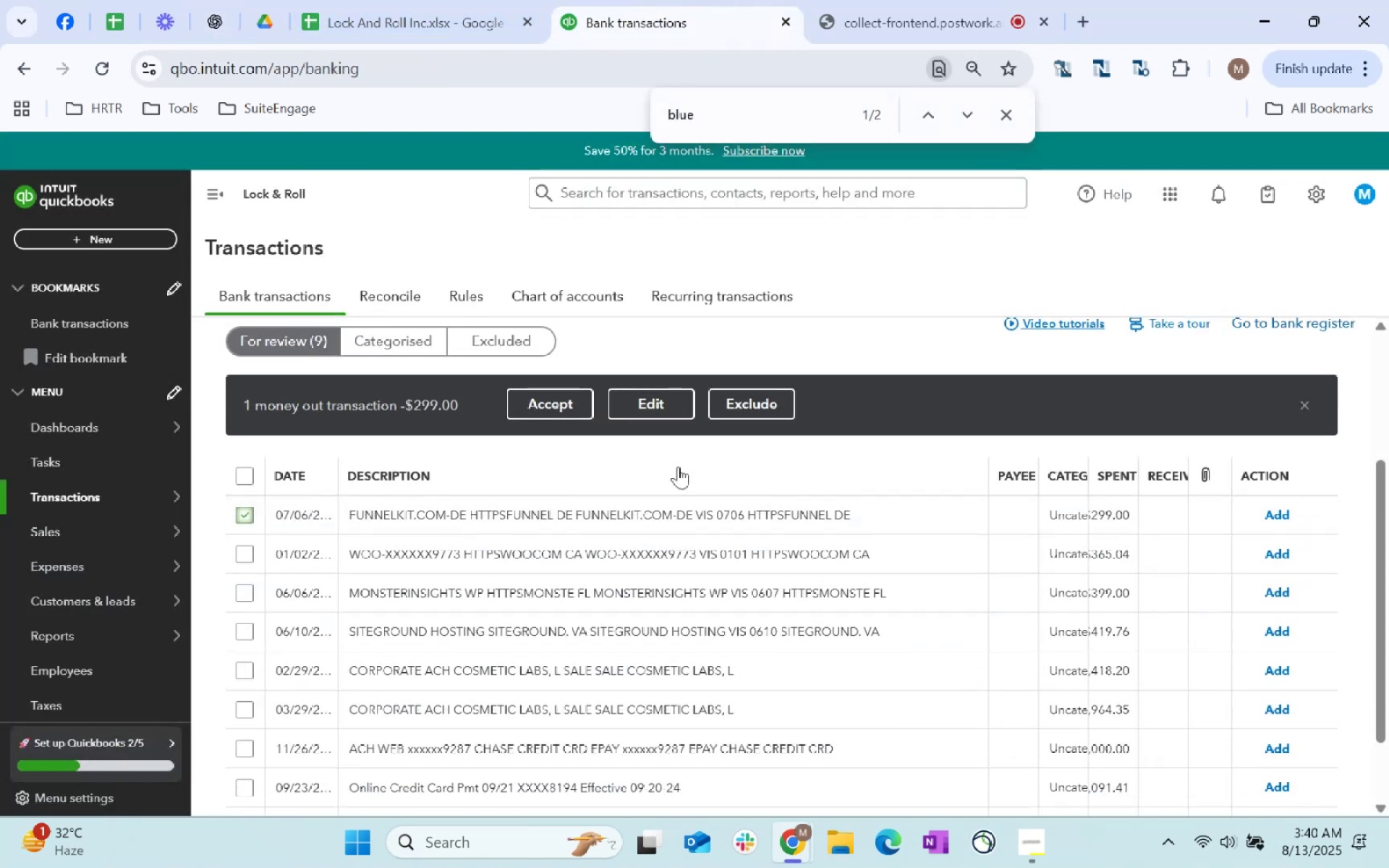 
left_click([664, 416])
 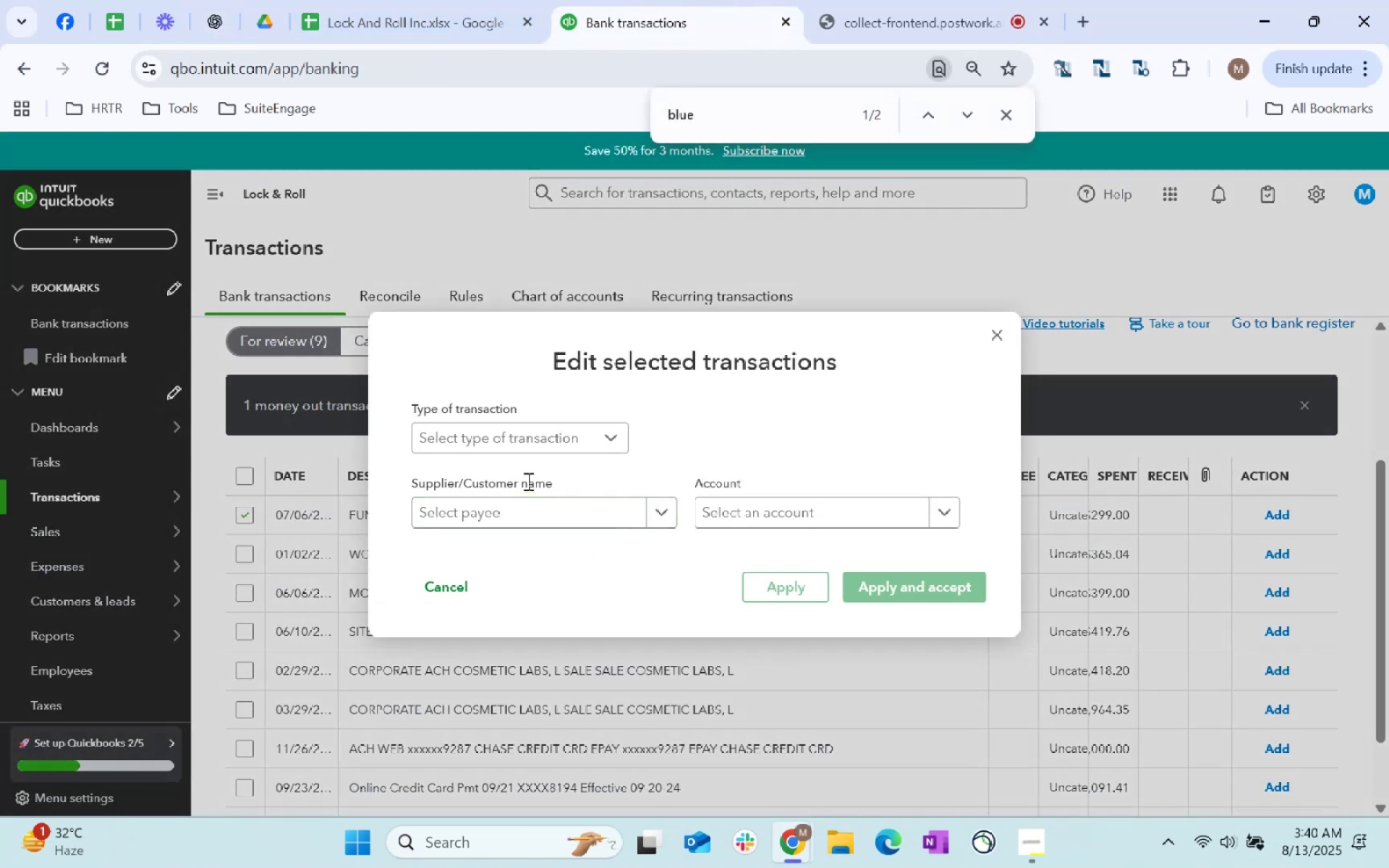 
left_click([560, 430])
 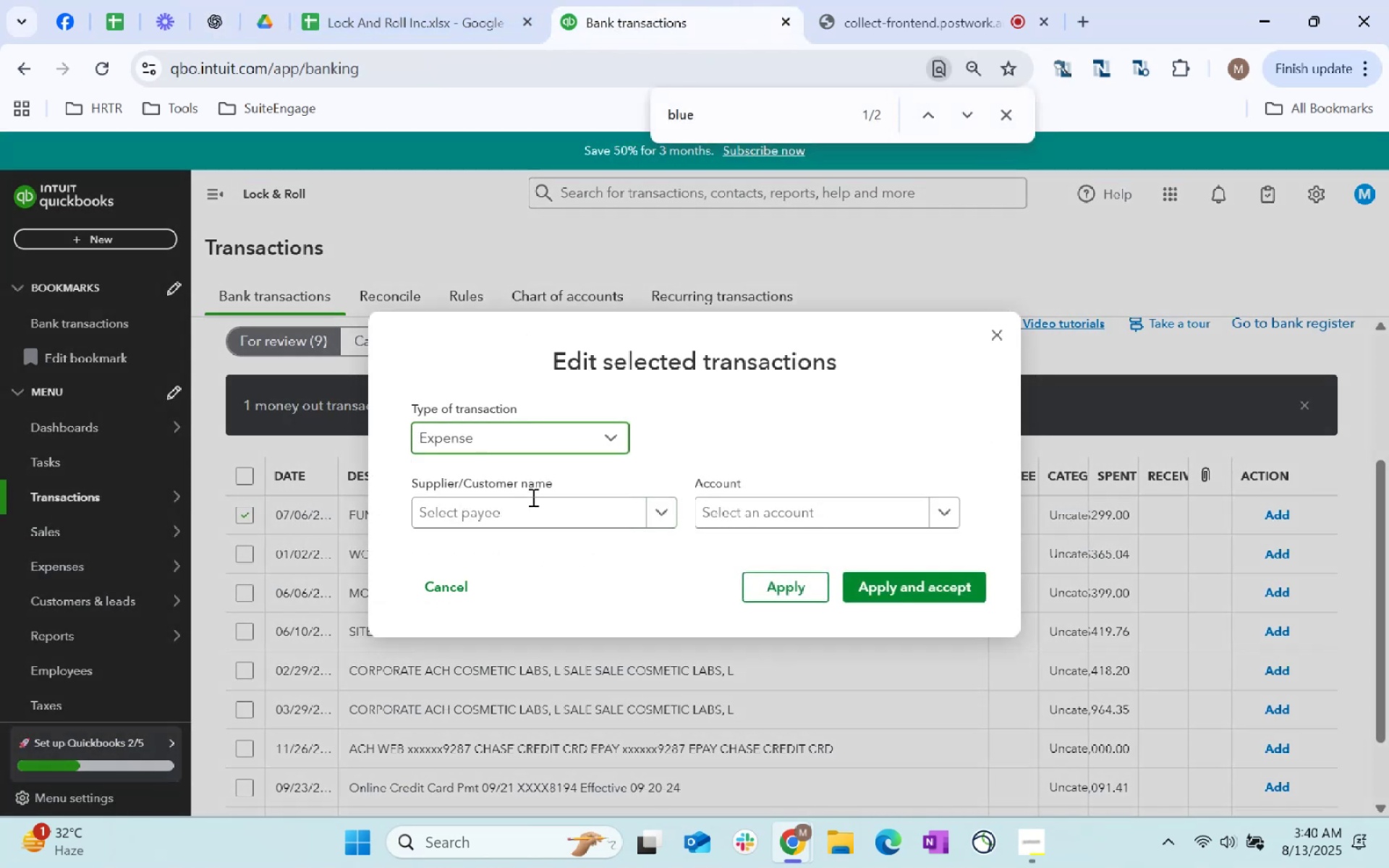 
double_click([538, 509])
 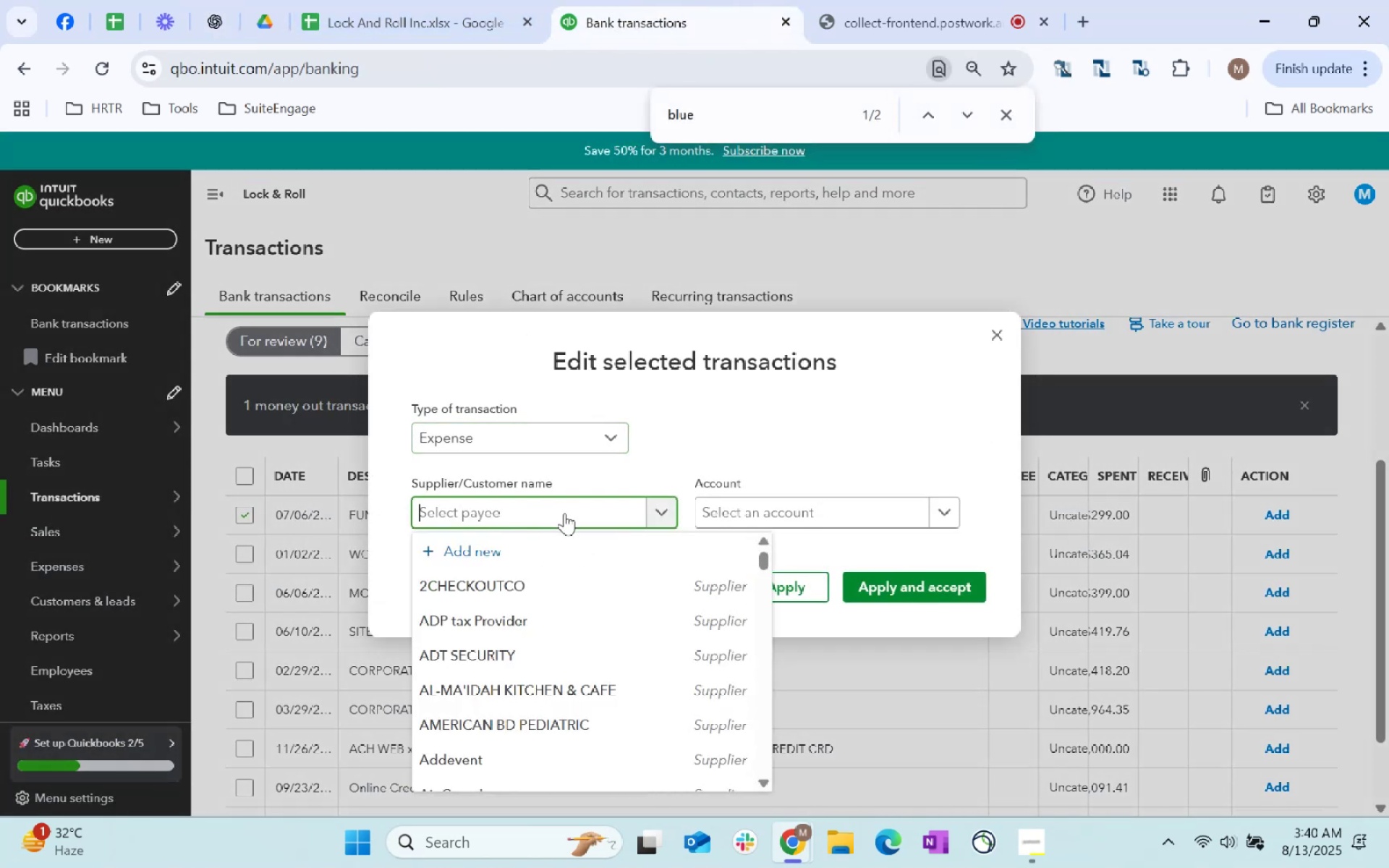 
key(Control+ControlLeft)
 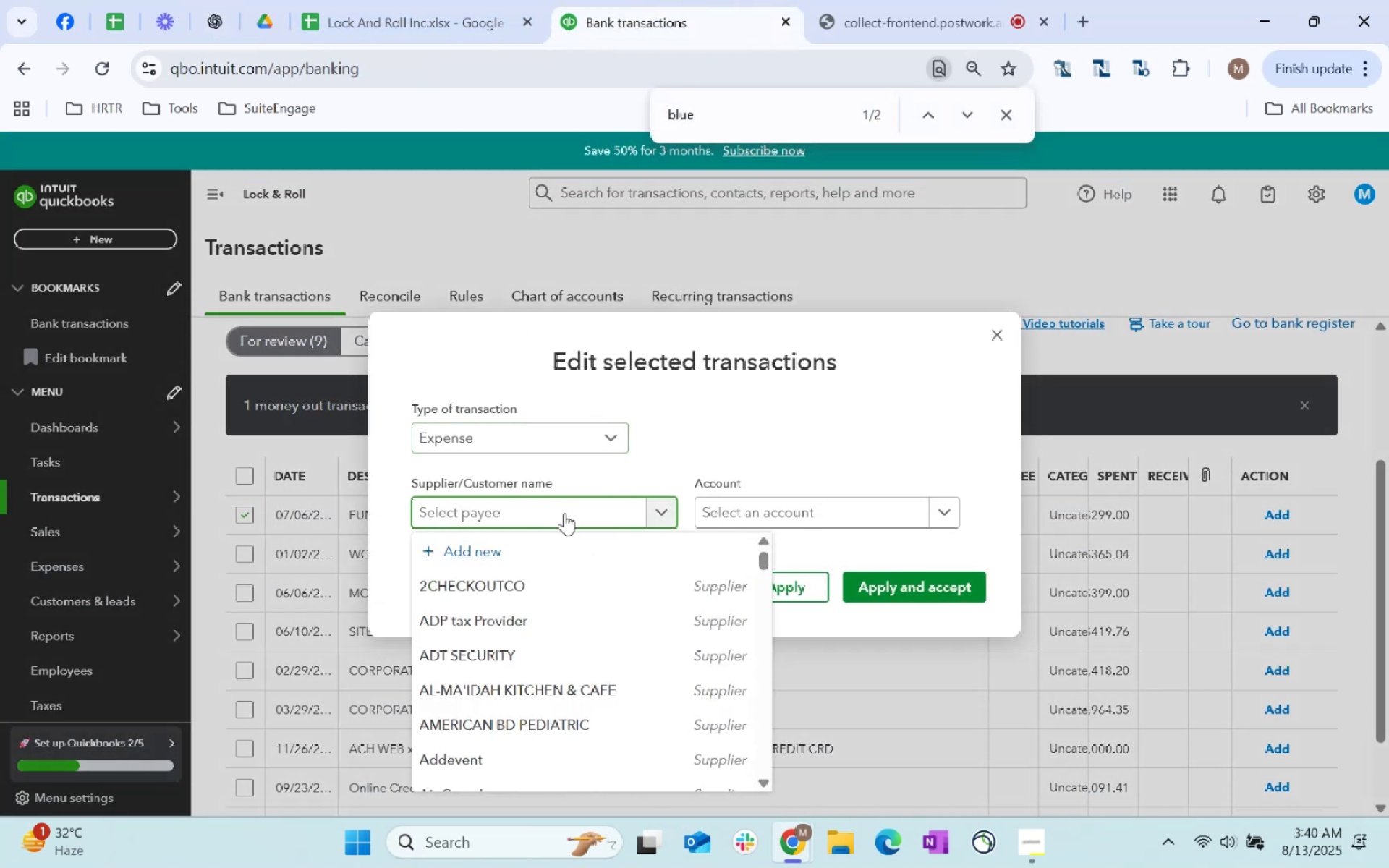 
key(V)
 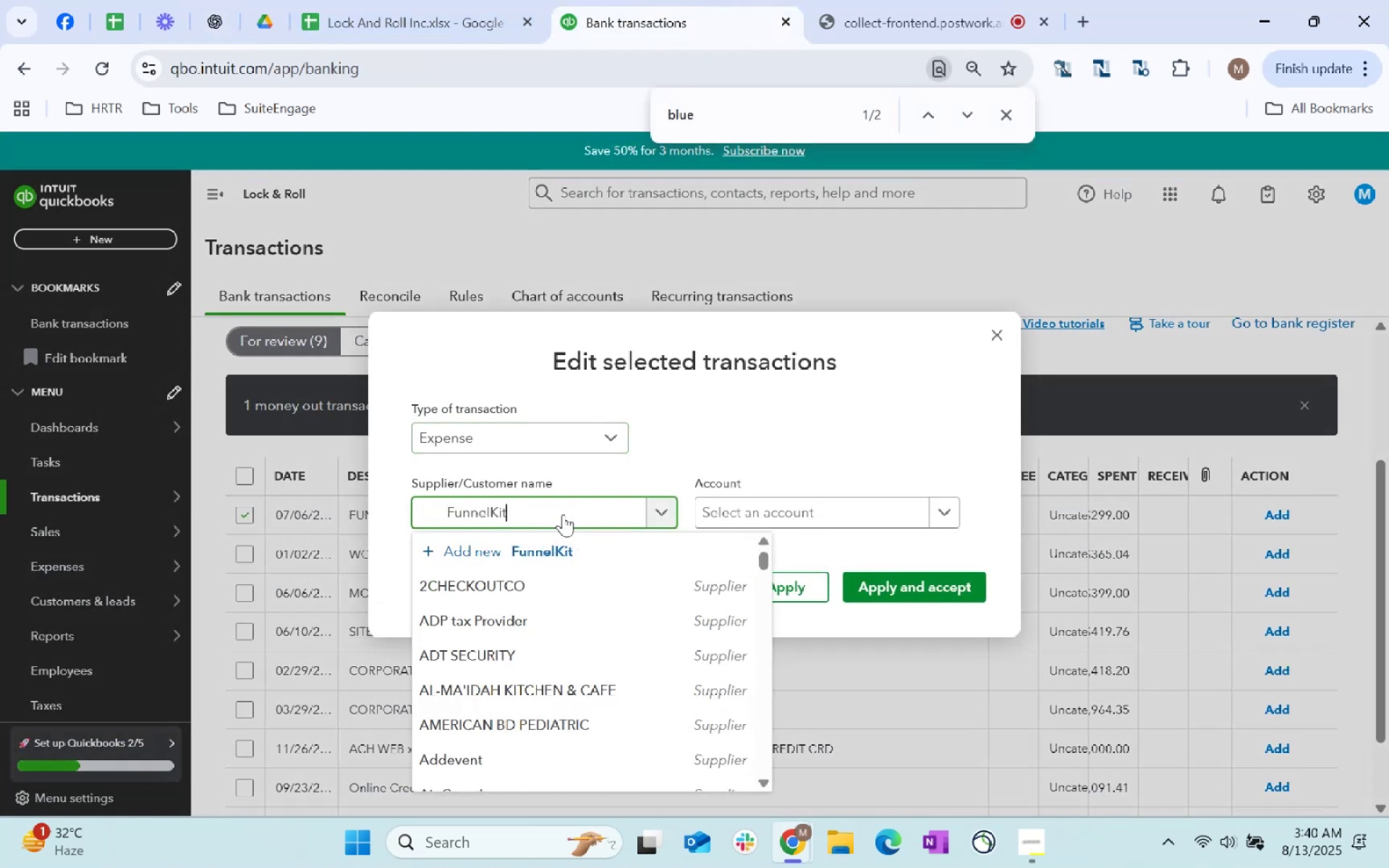 
key(Tab)
 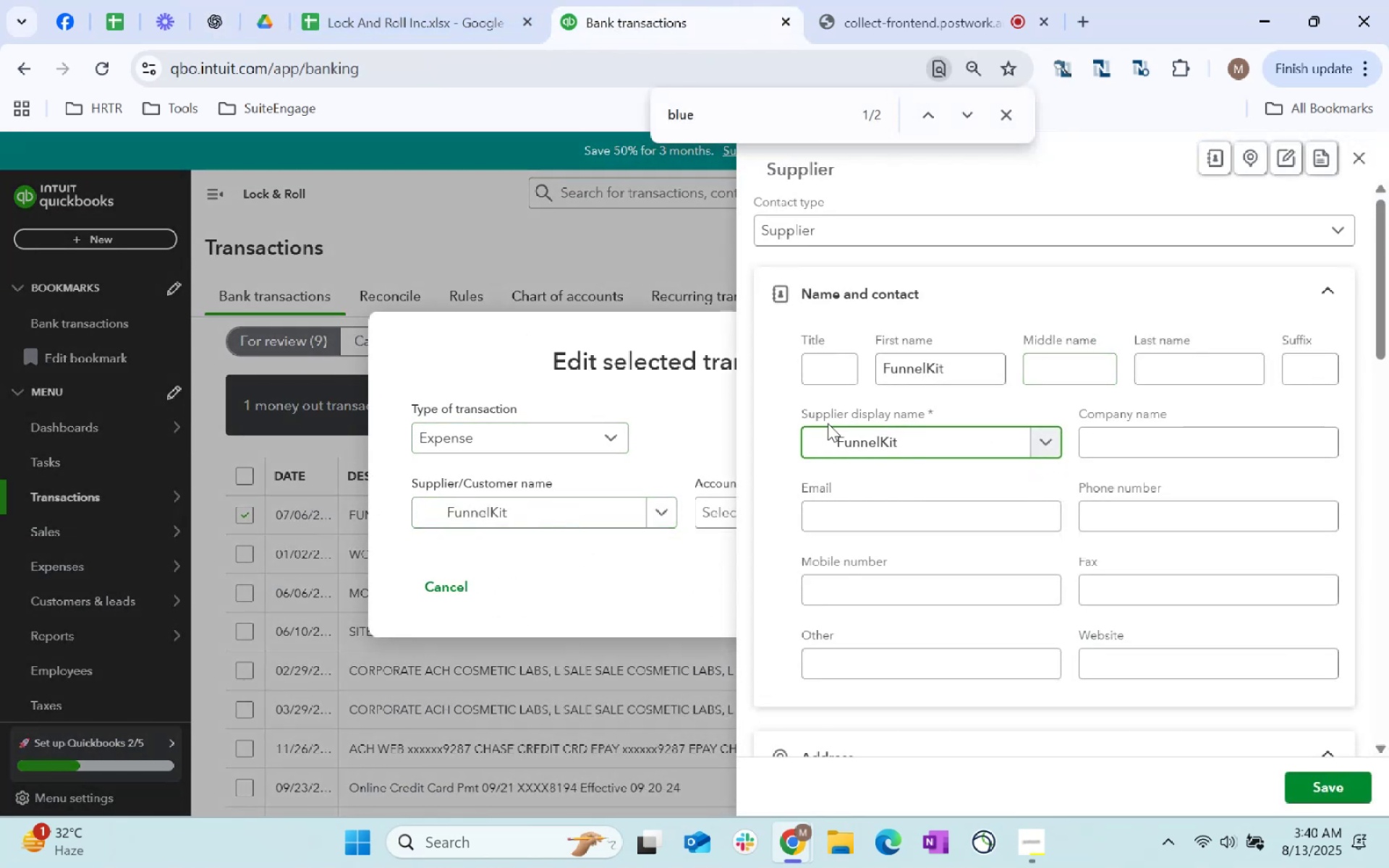 
left_click([836, 435])
 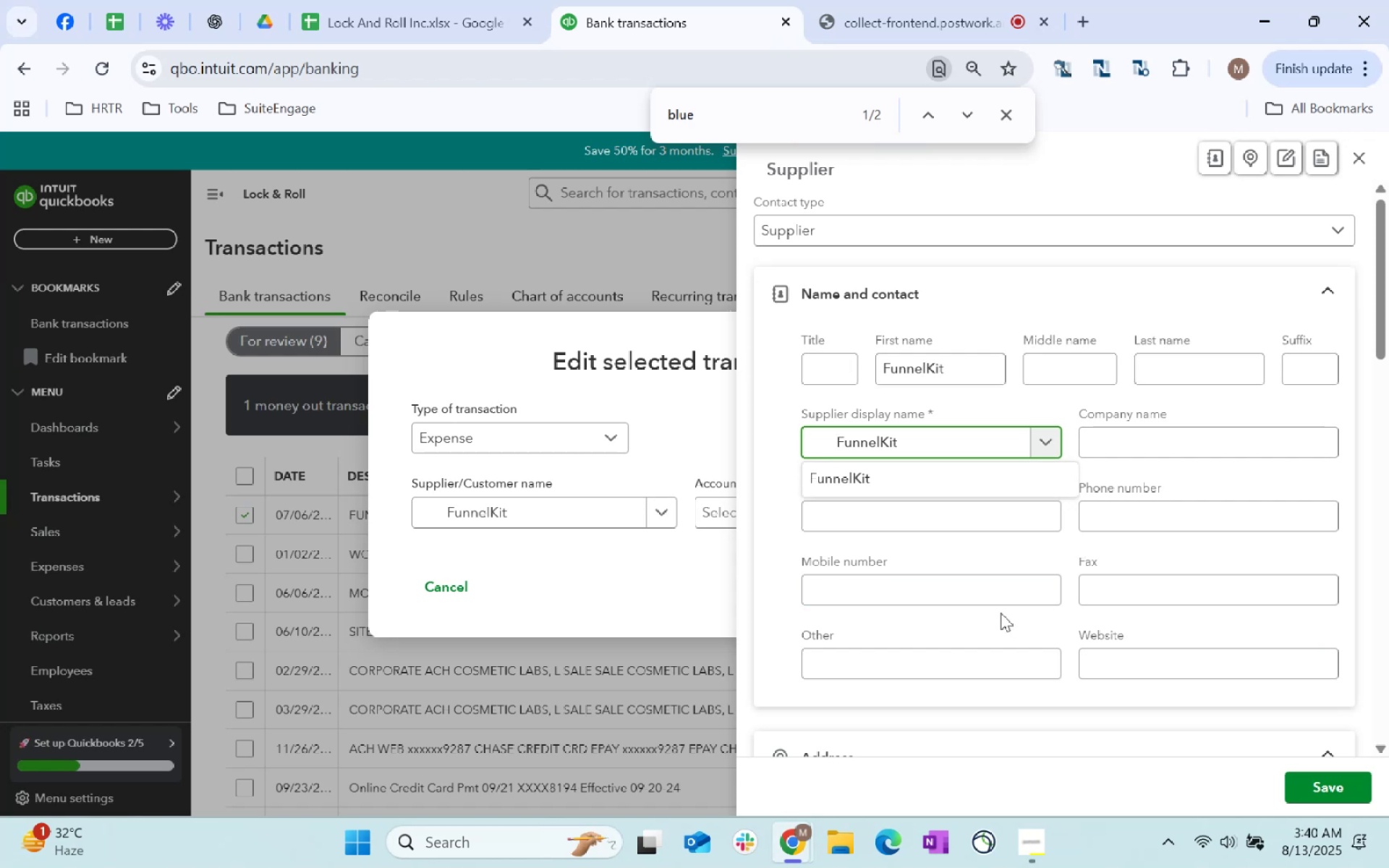 
key(Backspace)
 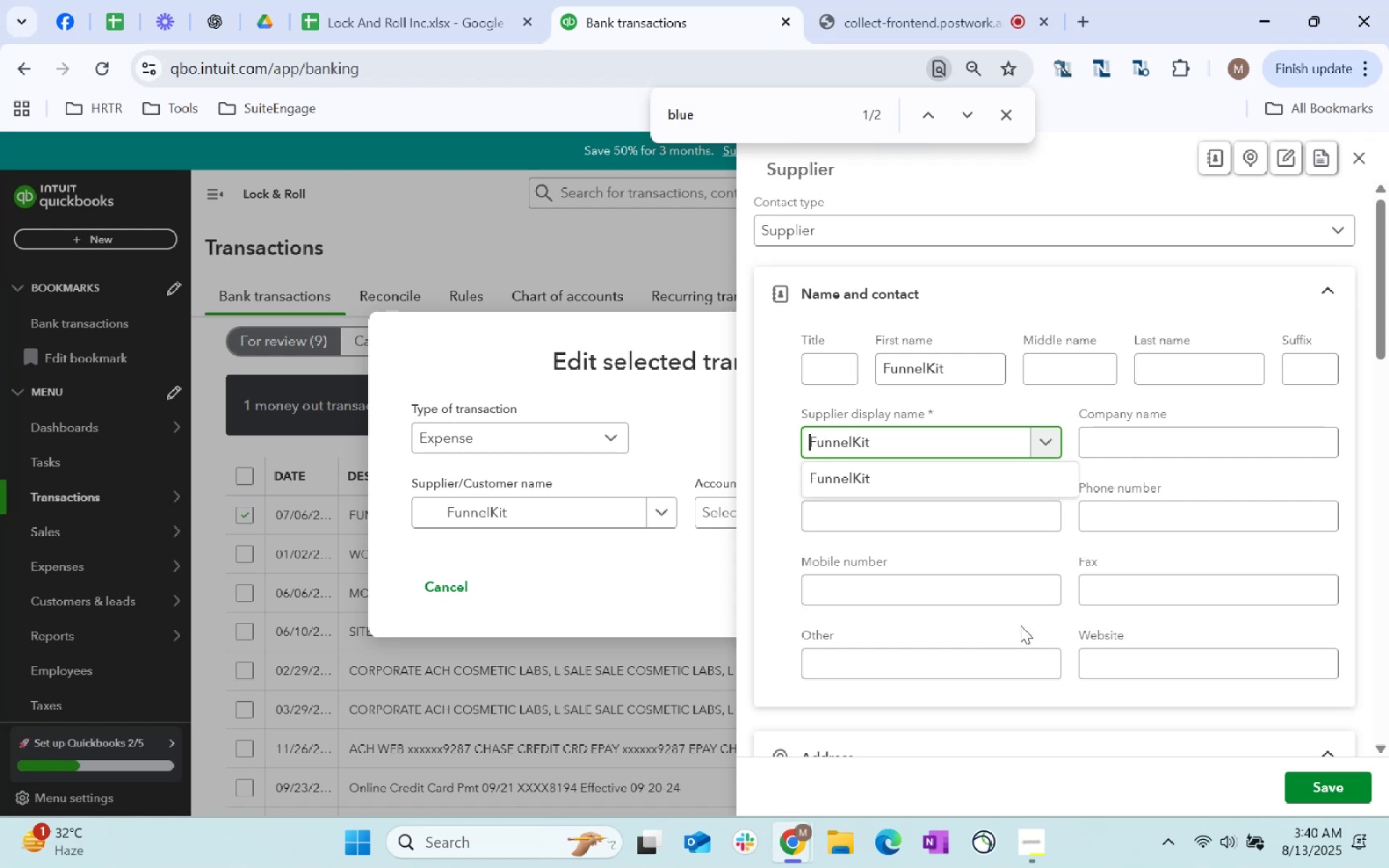 
scroll: coordinate [980, 493], scroll_direction: down, amount: 101.0
 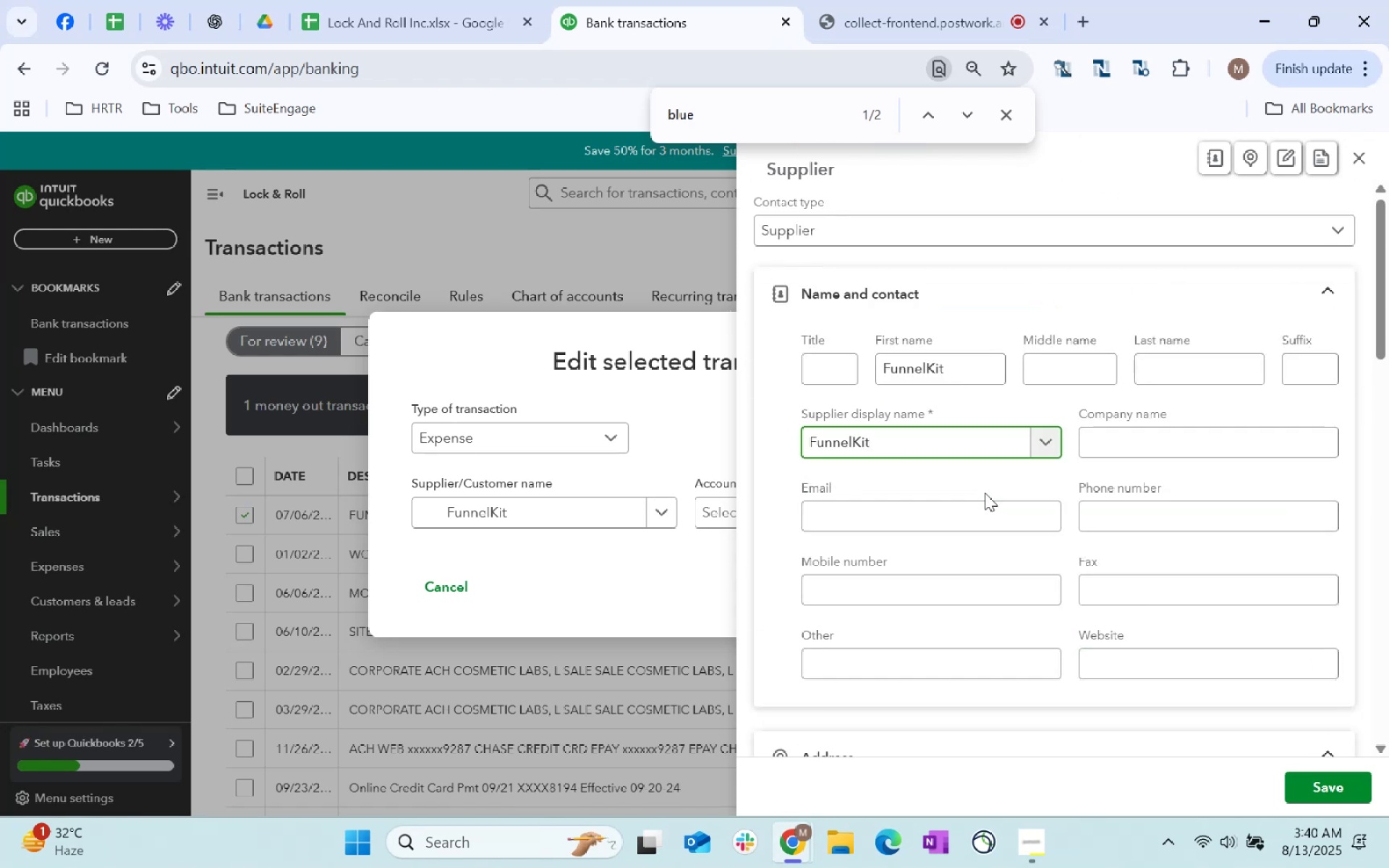 
left_click([980, 487])
 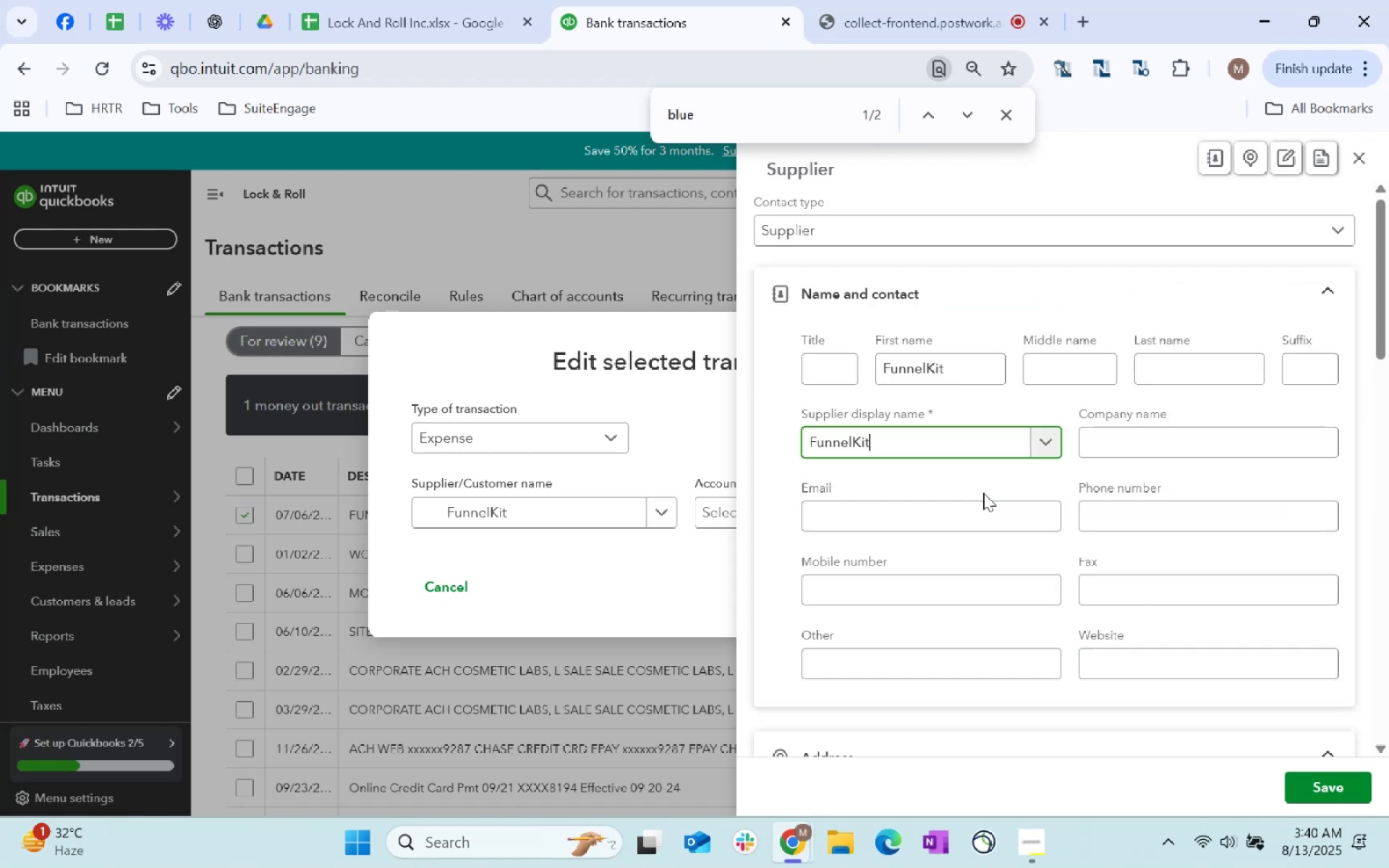 
scroll: coordinate [895, 587], scroll_direction: down, amount: 200.0
 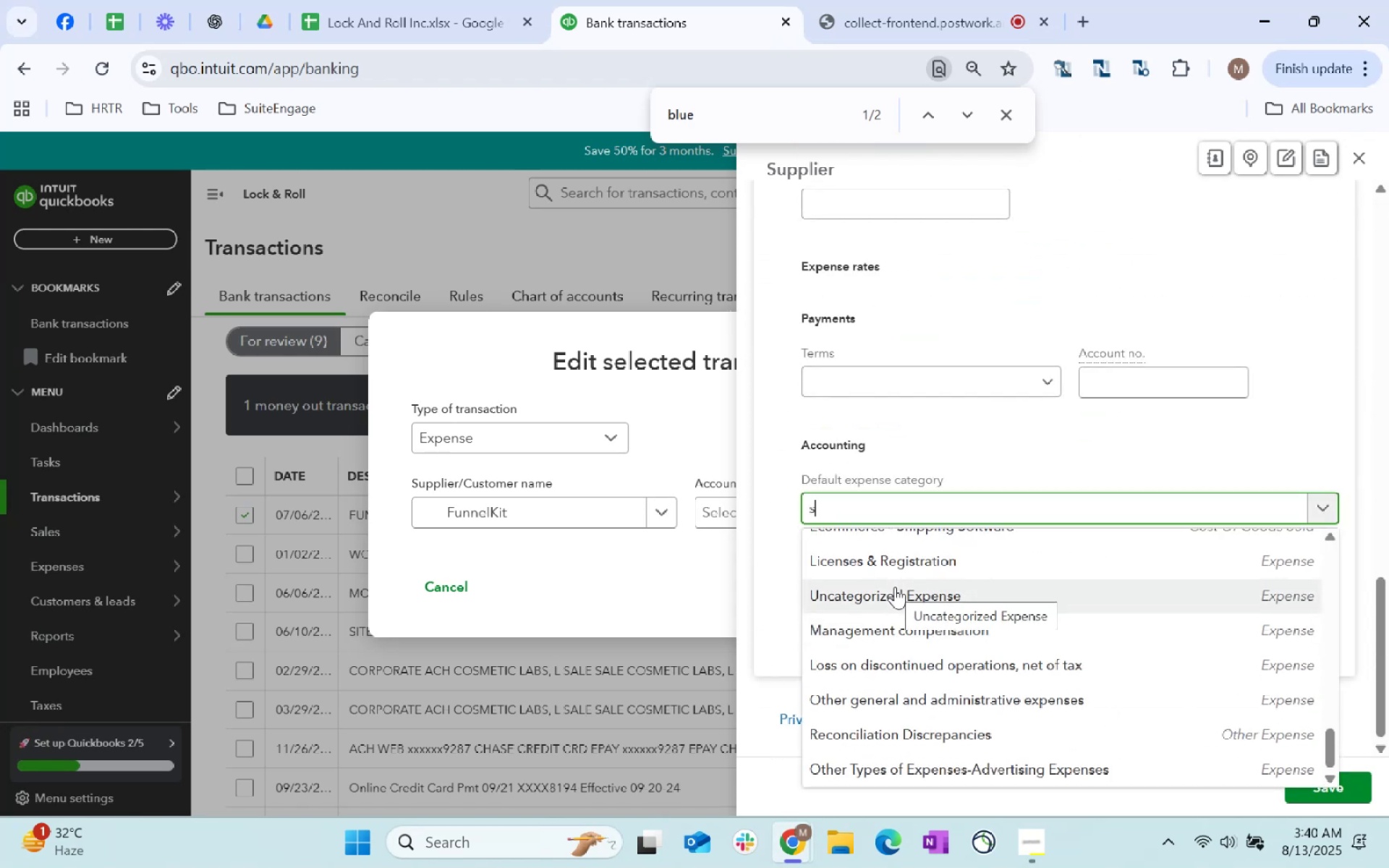 
left_click([988, 514])
 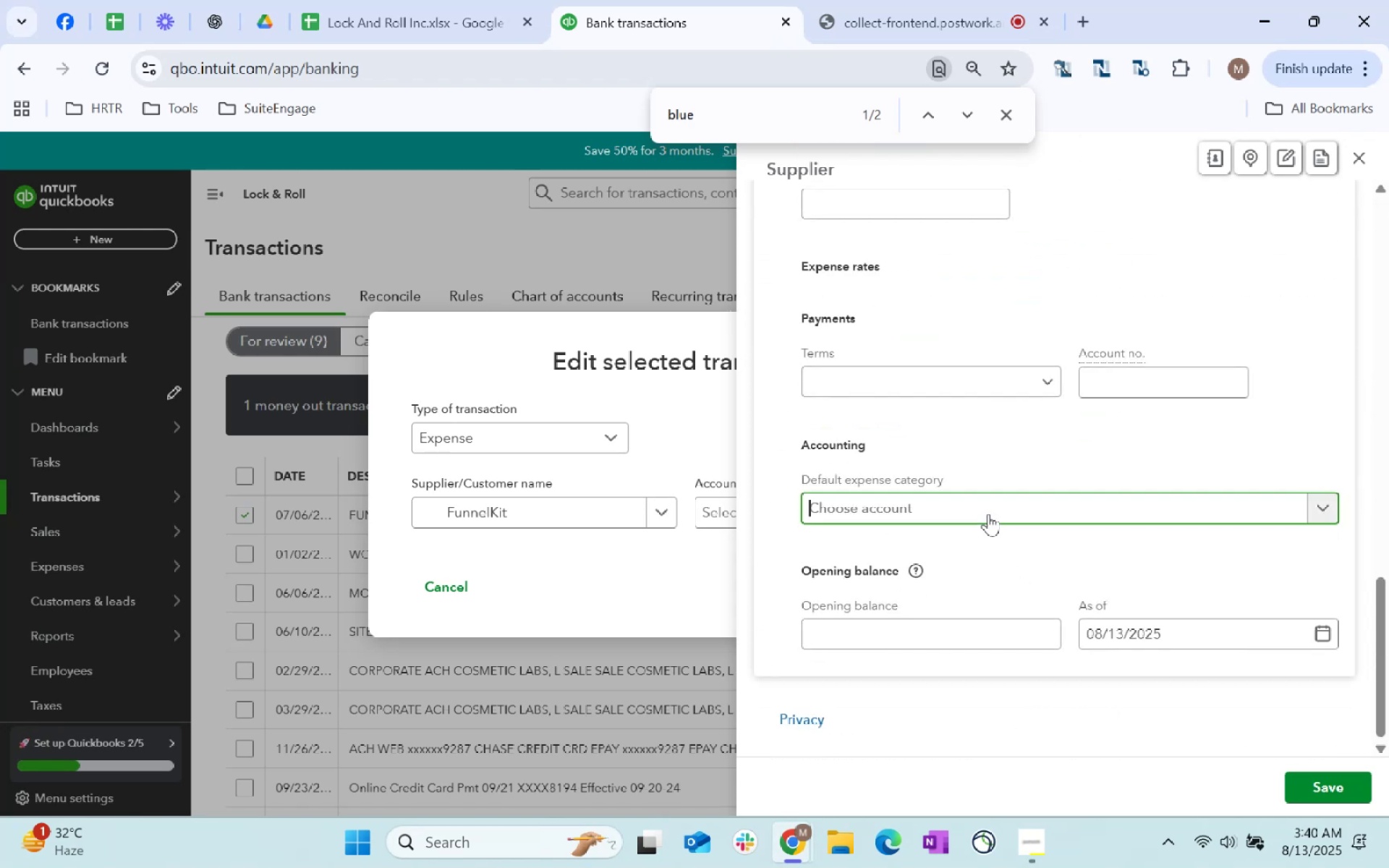 
type(software)
key(Tab)
 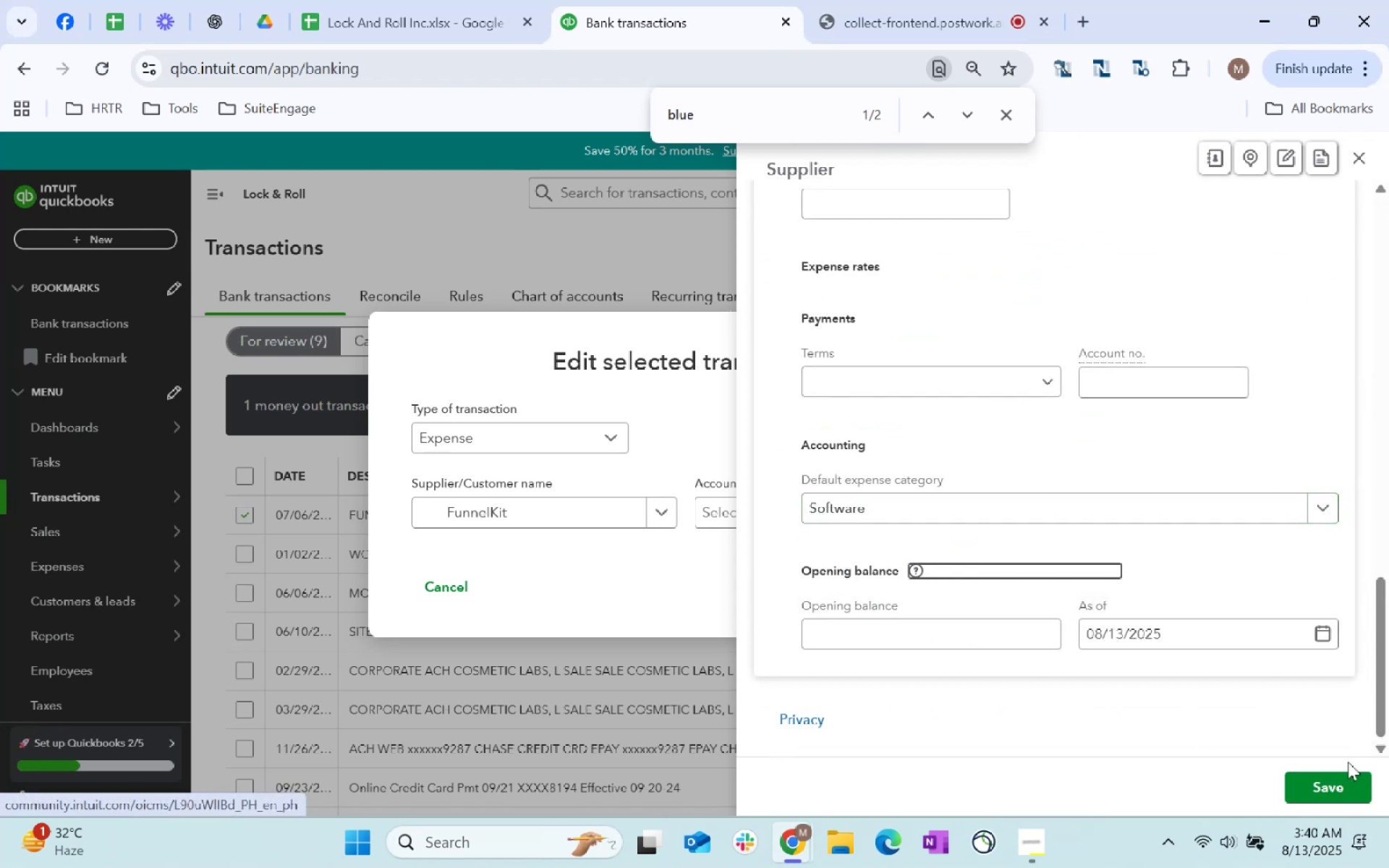 
left_click([1322, 776])
 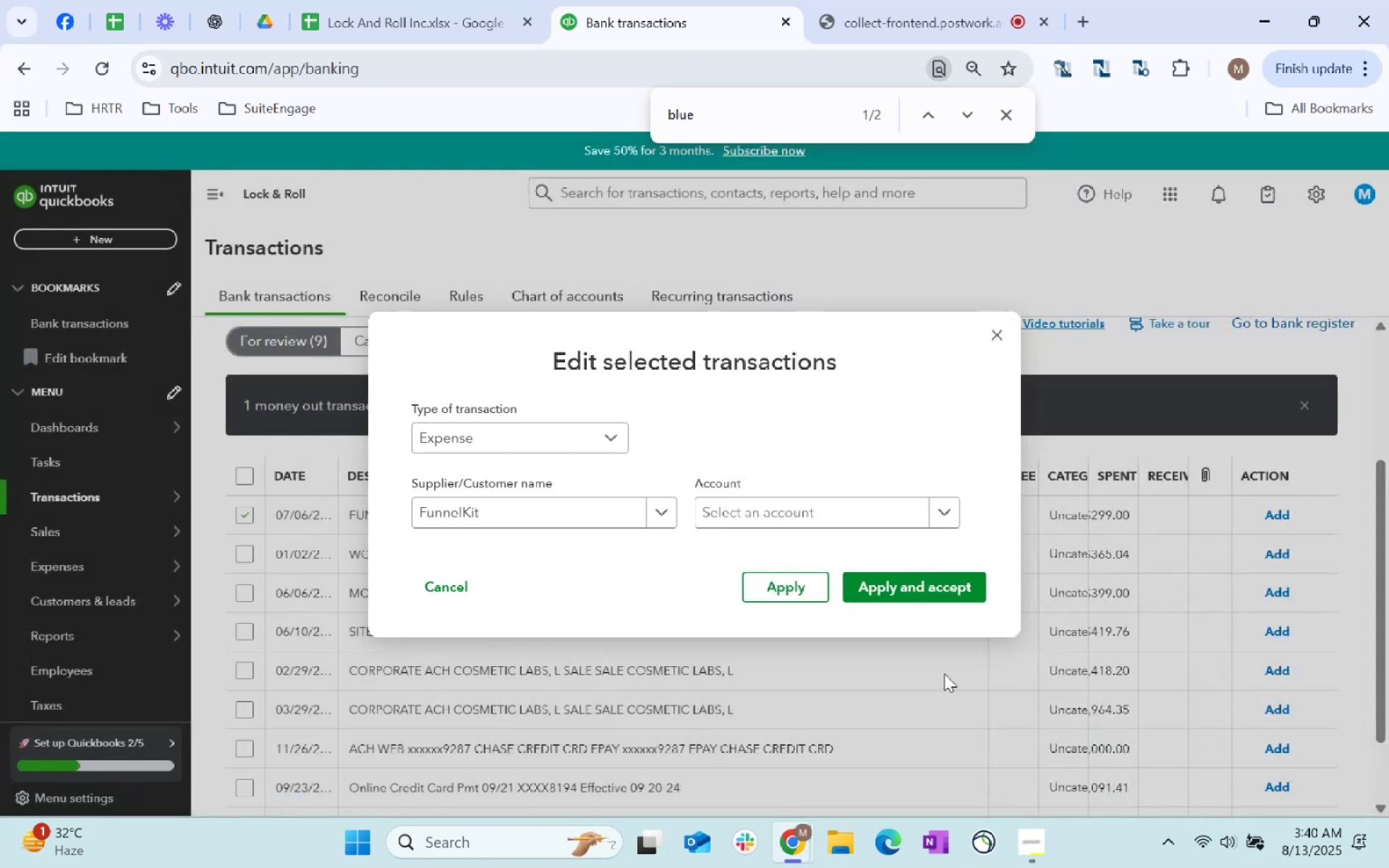 
key(Tab)
type(software)
key(Tab)
 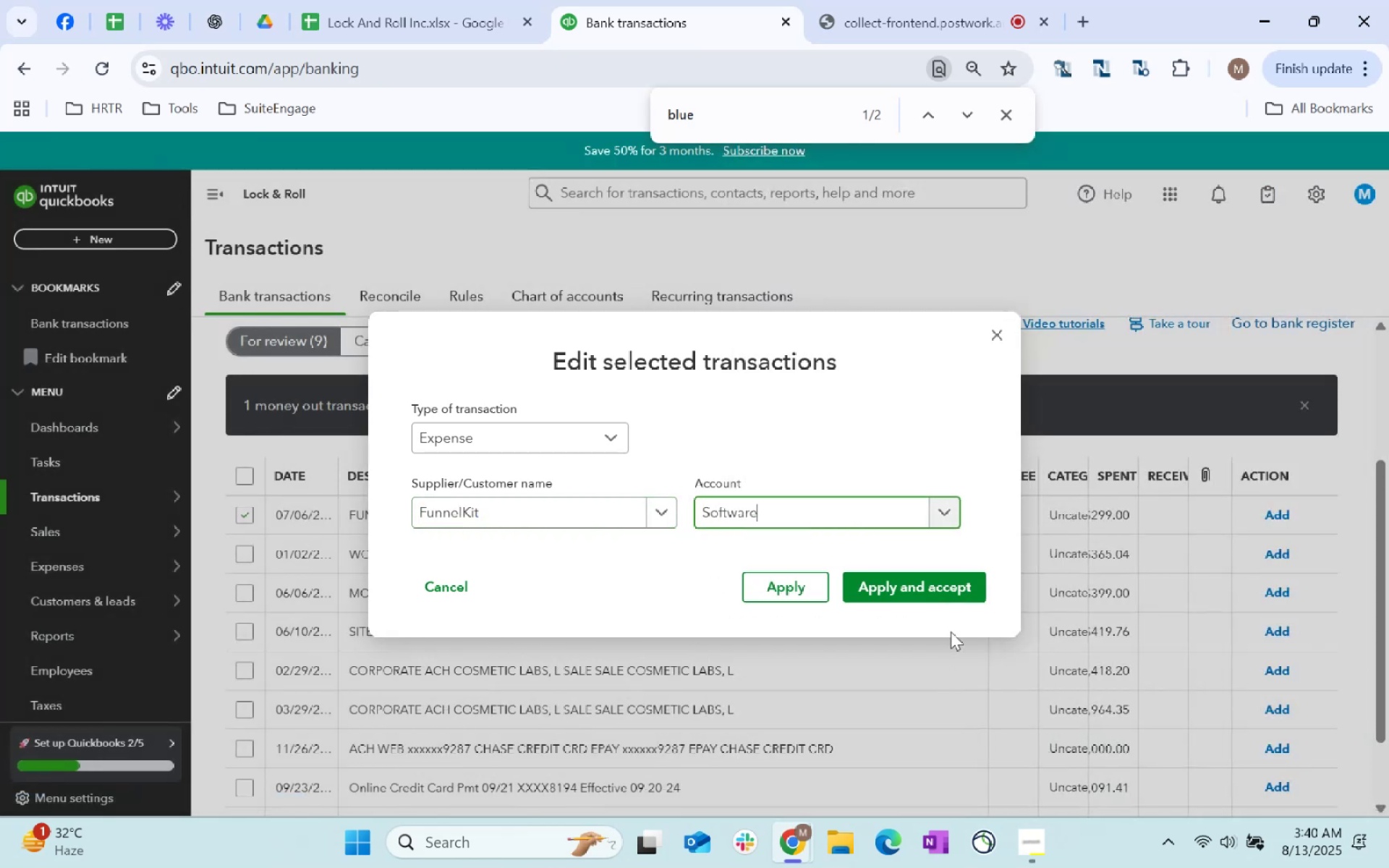 
left_click([958, 579])
 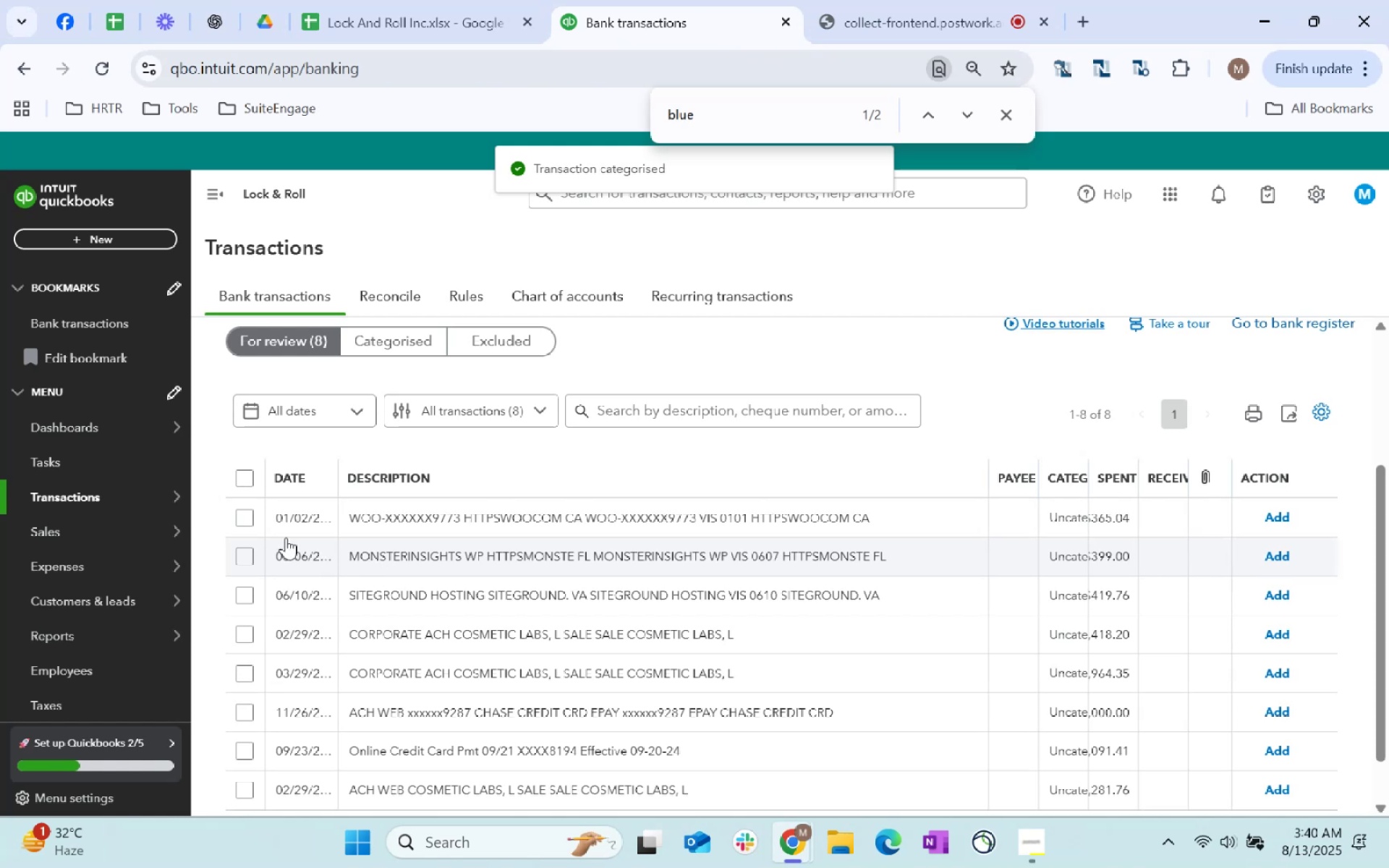 
wait(5.93)
 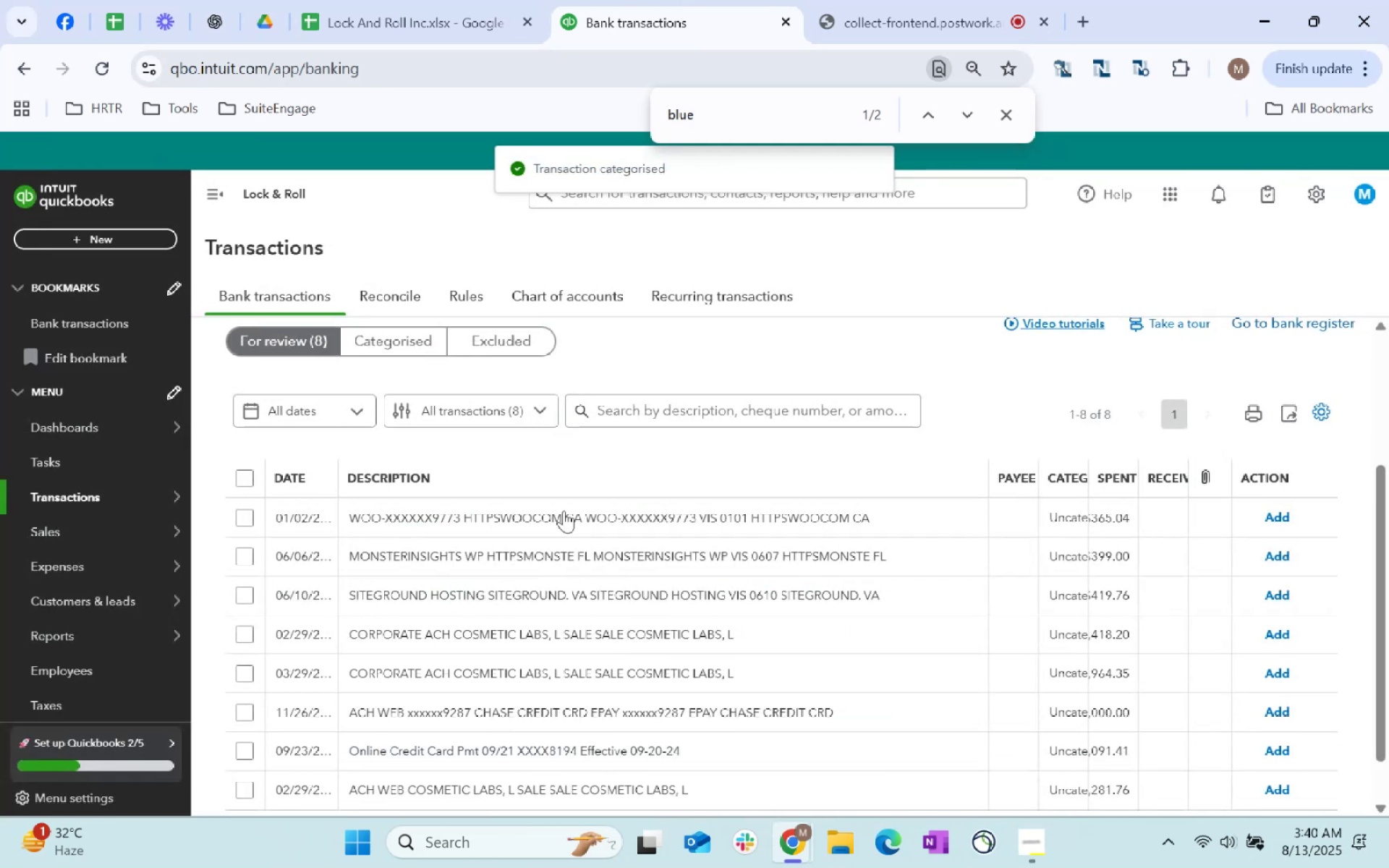 
left_click([450, 519])
 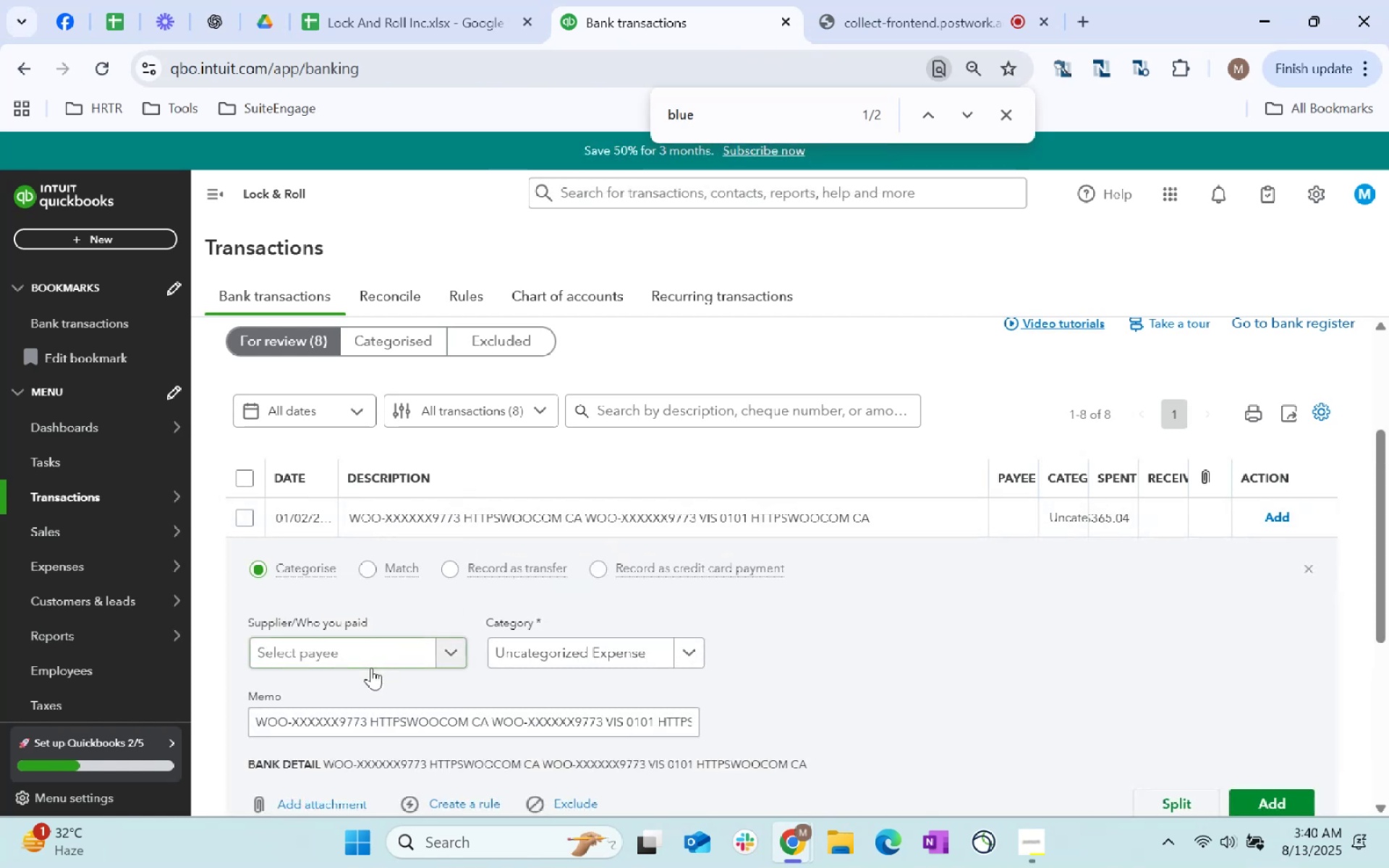 
left_click([379, 660])
 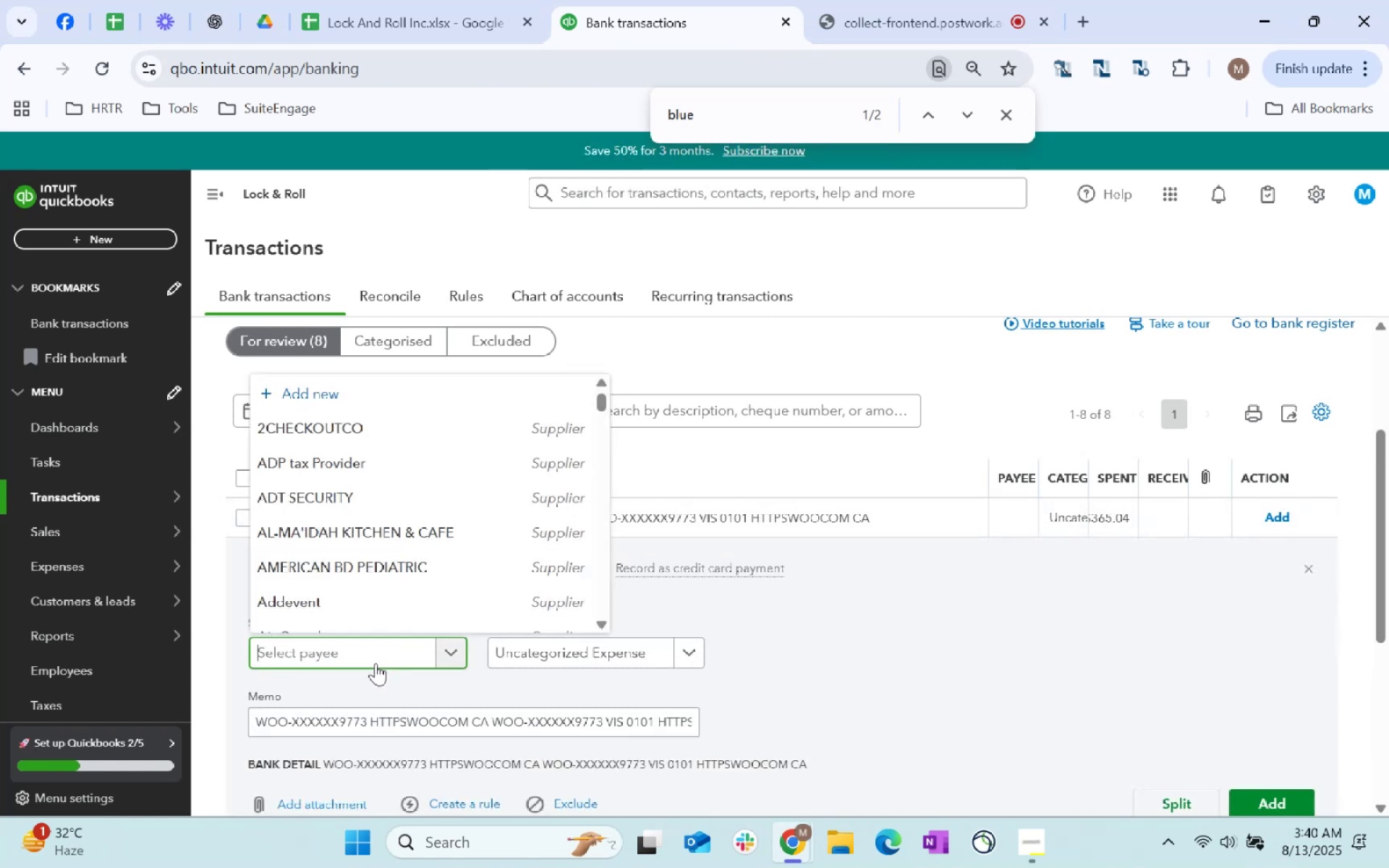 
type(woo)
 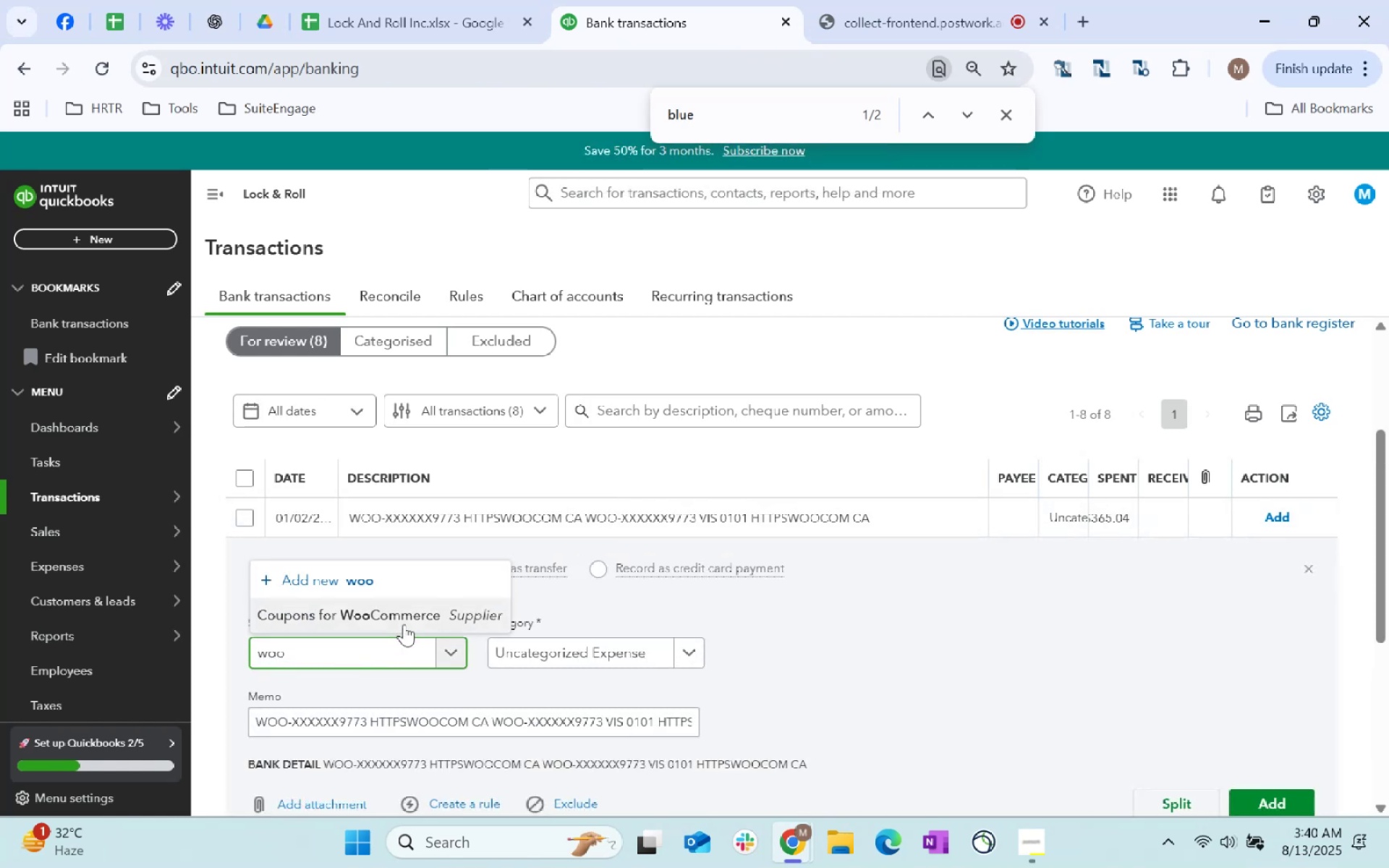 
left_click([404, 624])
 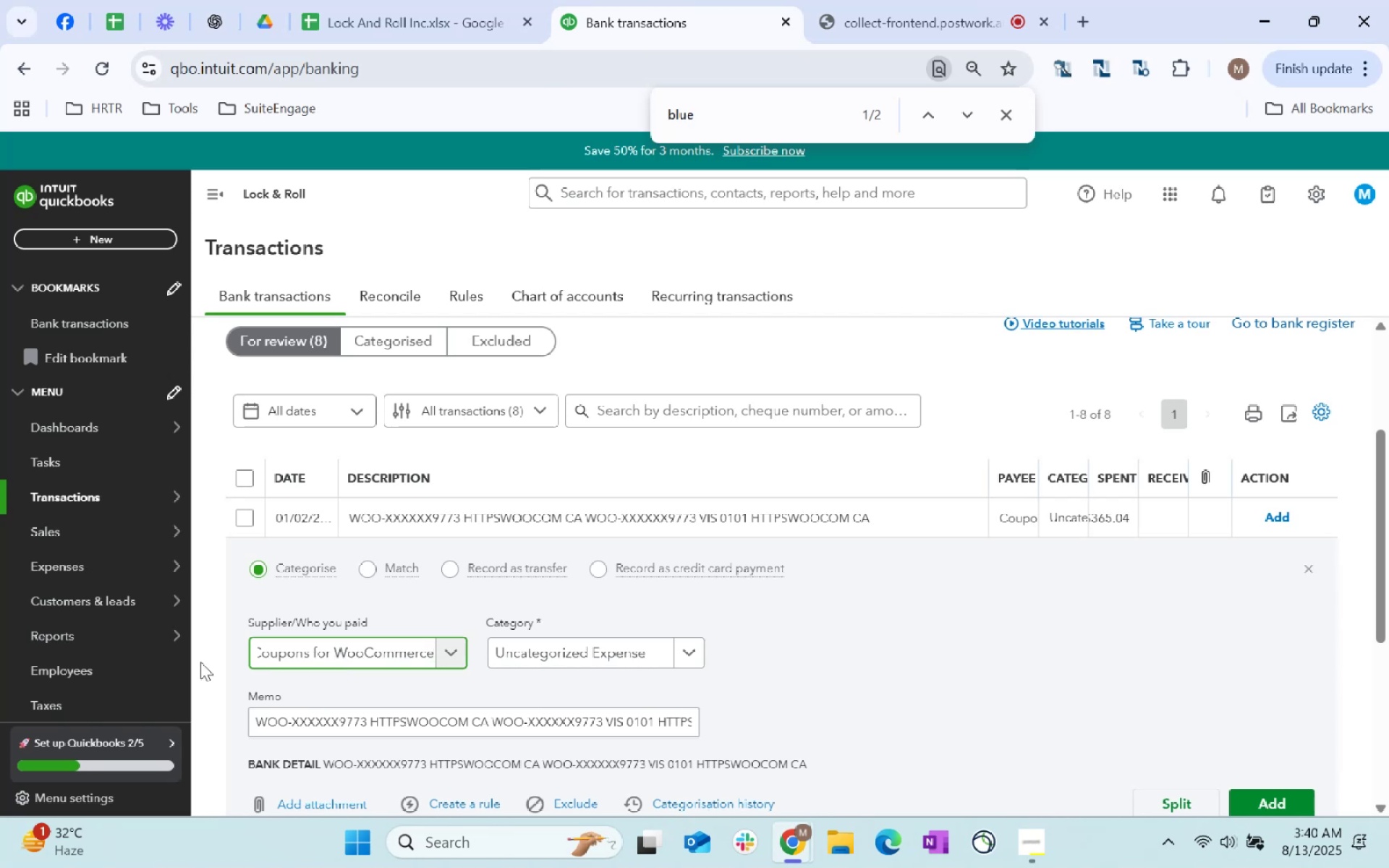 
wait(7.2)
 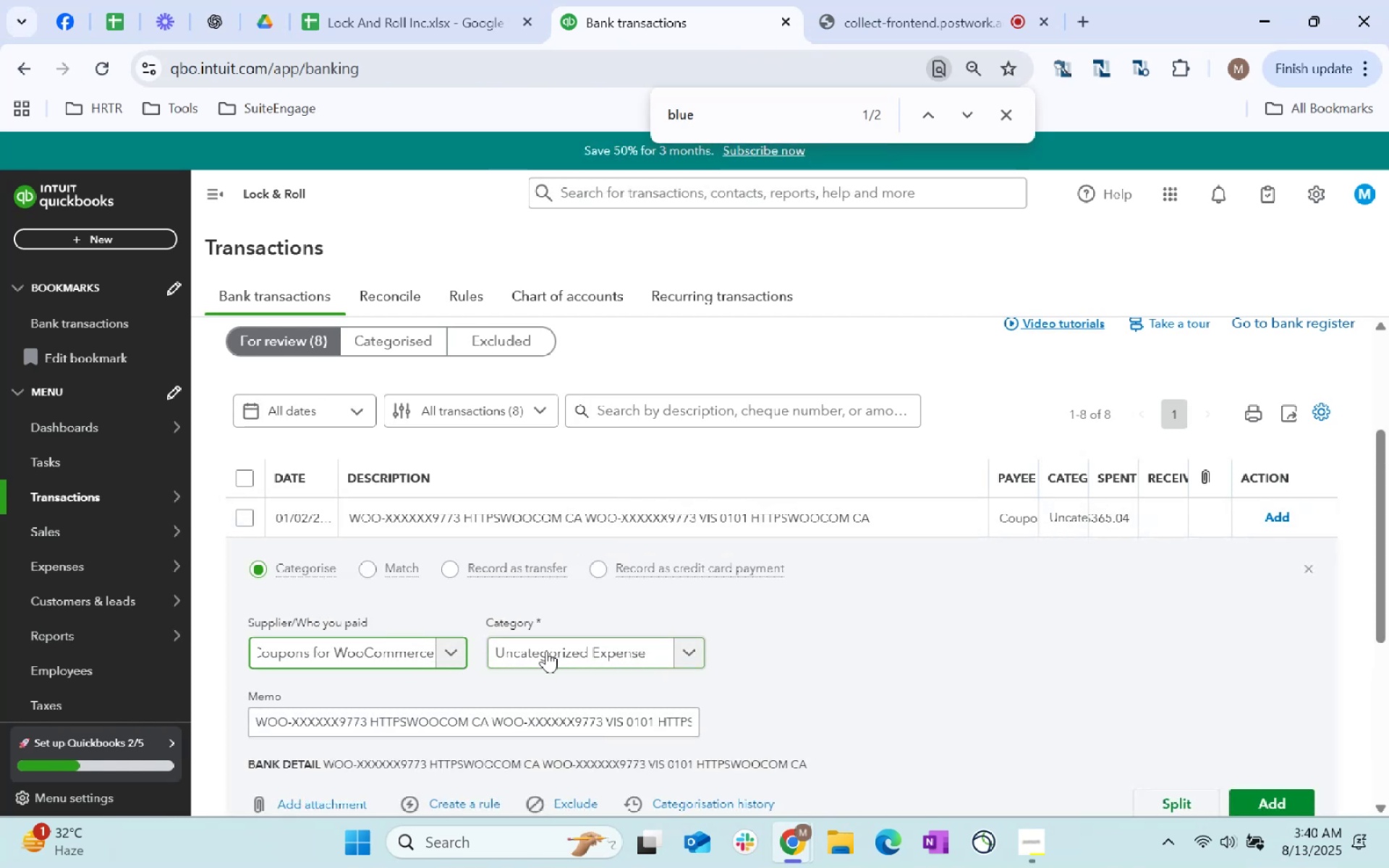 
hold_key(key=ControlLeft, duration=0.6)
left_click([239, 634])
 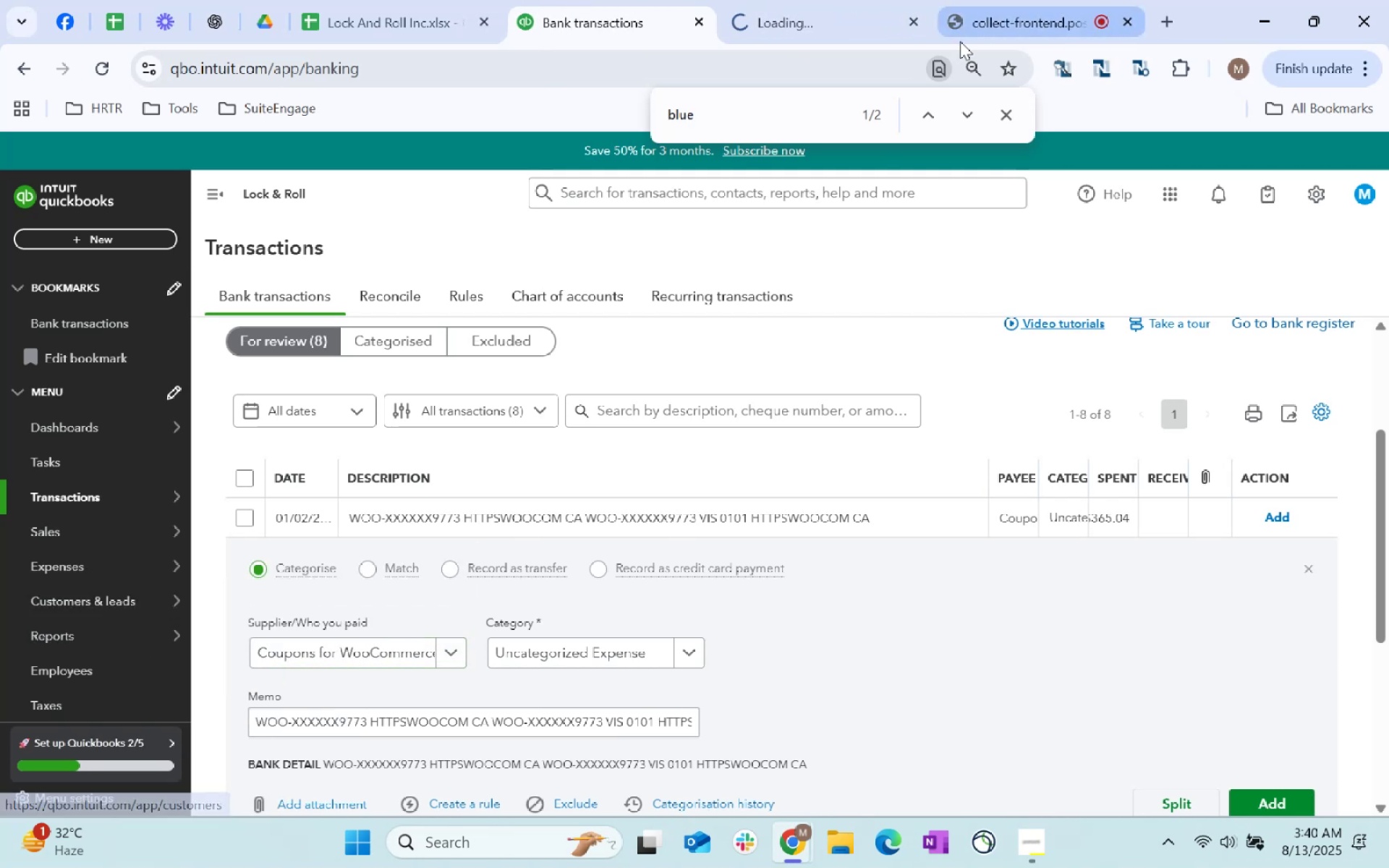 
left_click([836, 0])
 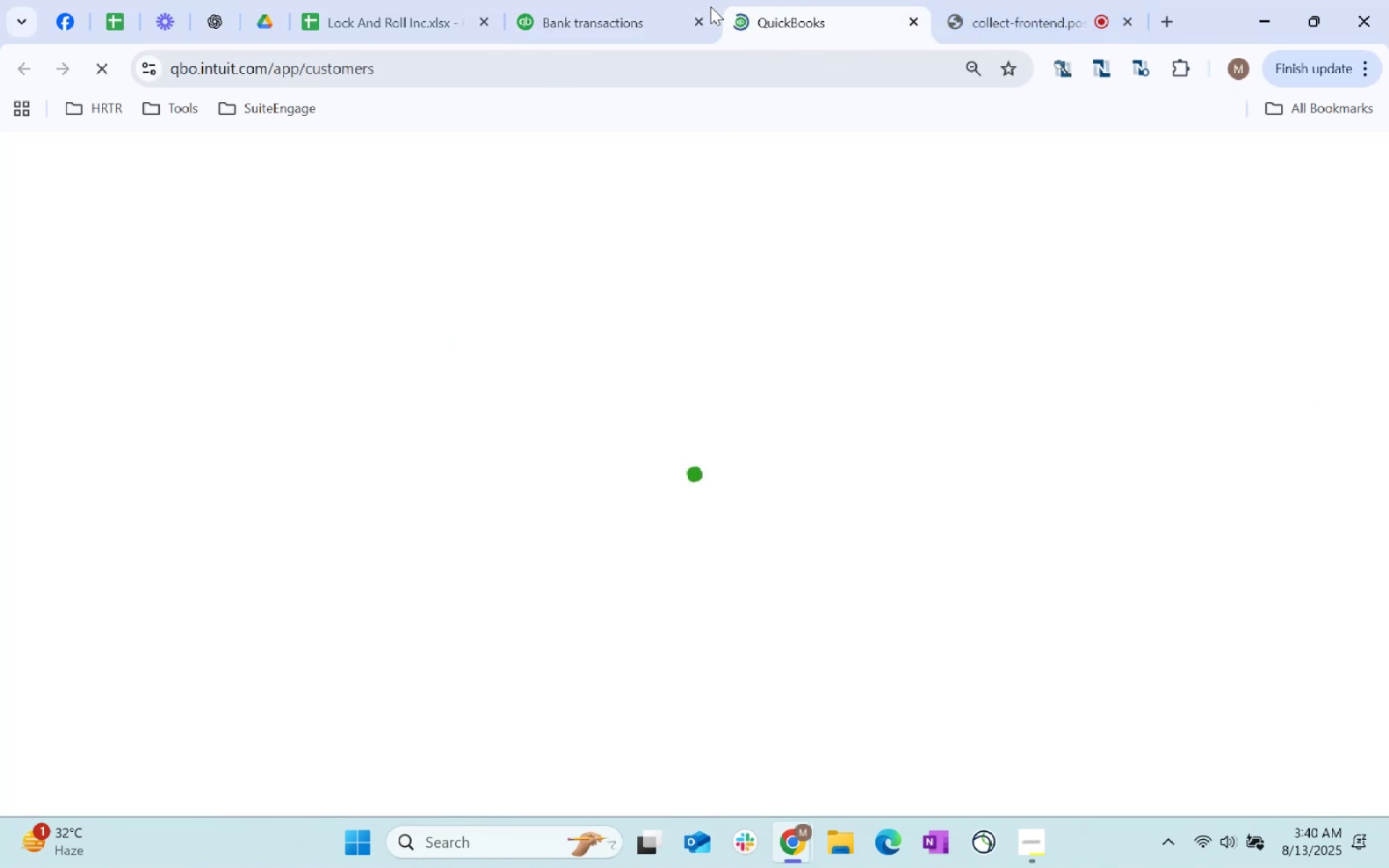 
mouse_move([655, 449])
 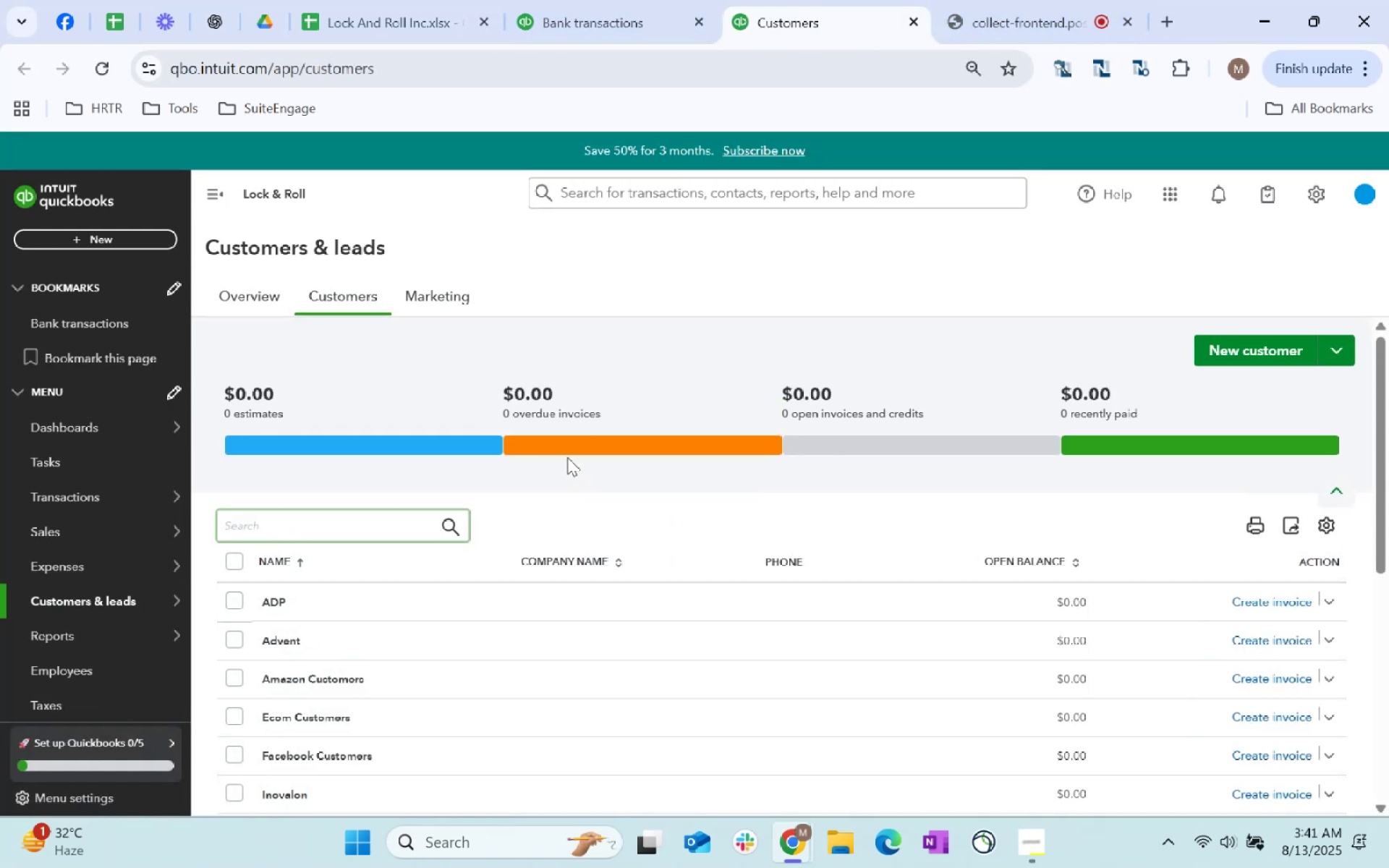 
scroll: coordinate [444, 646], scroll_direction: down, amount: 76.0
 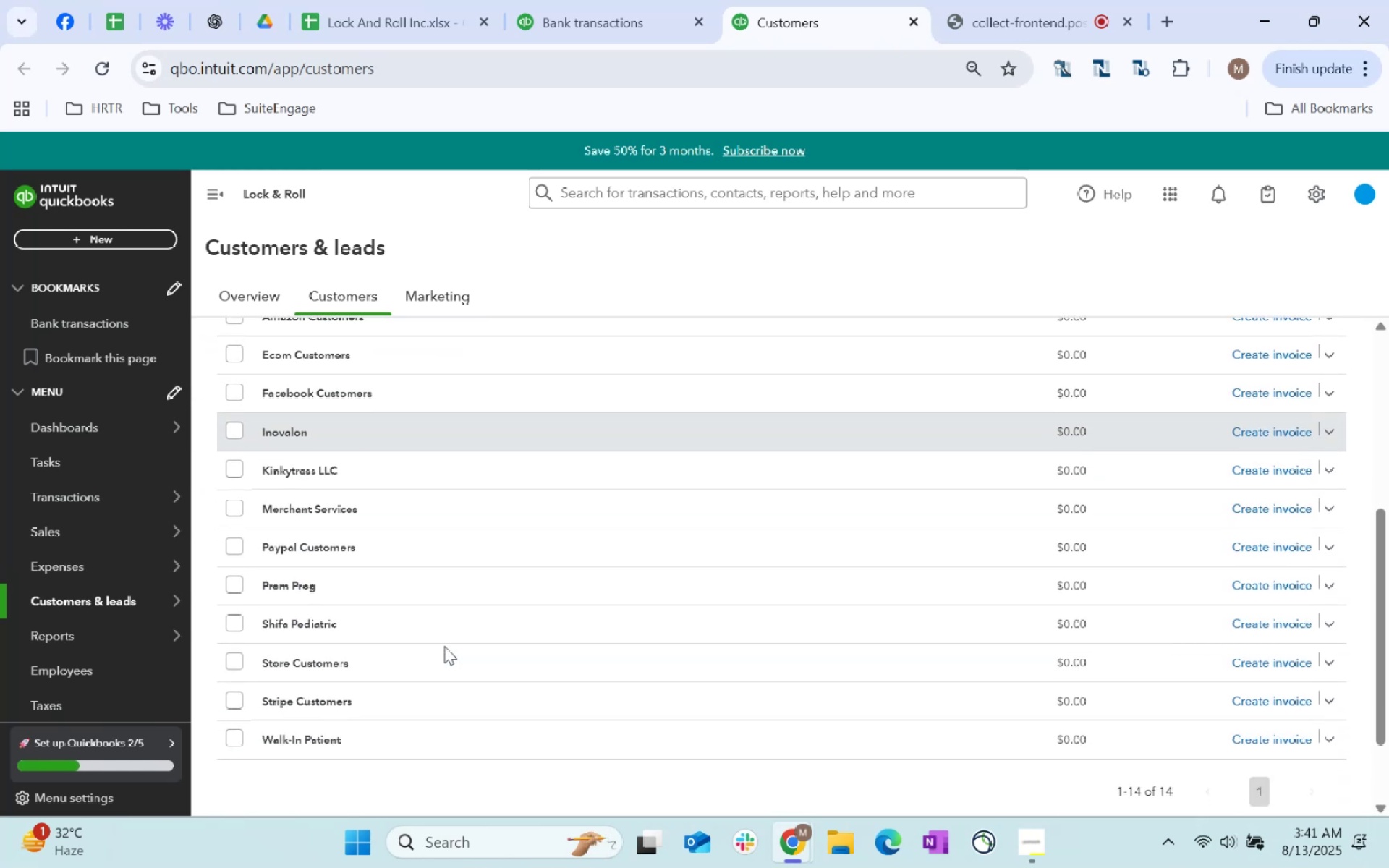 
scroll: coordinate [425, 349], scroll_direction: up, amount: 18.0
 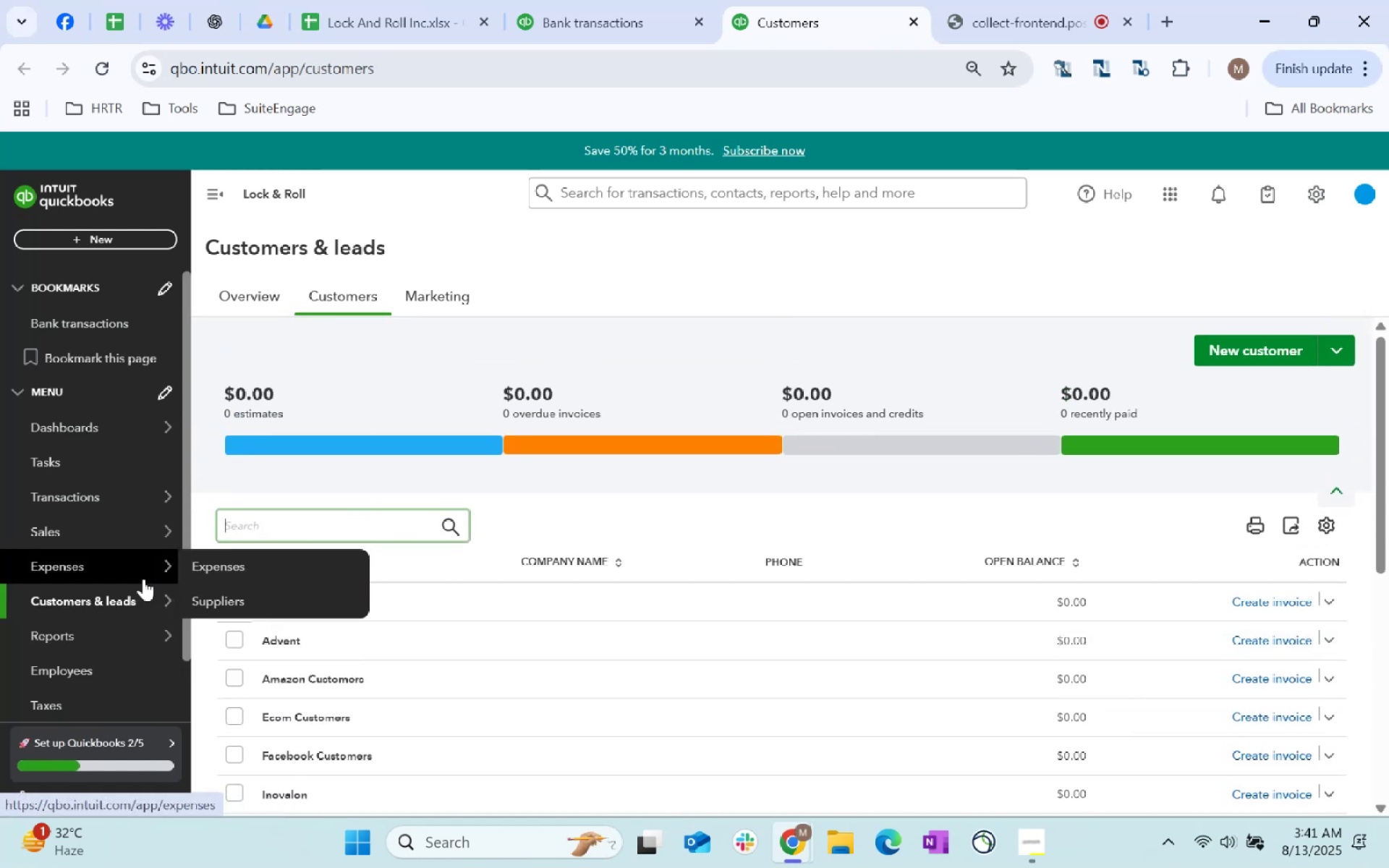 
hold_key(key=ControlLeft, duration=0.43)
left_click([232, 601])
 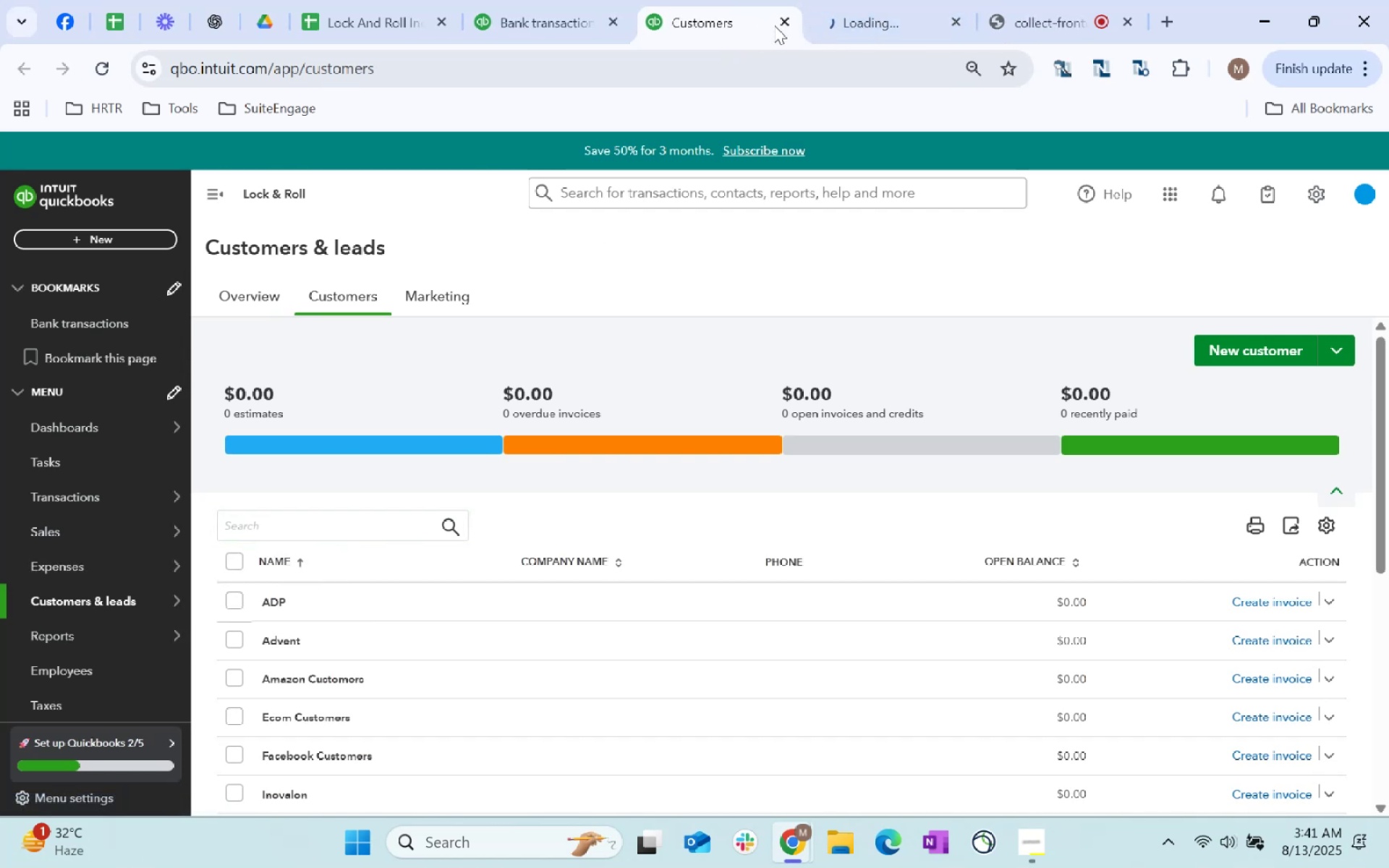 
left_click([788, 20])
 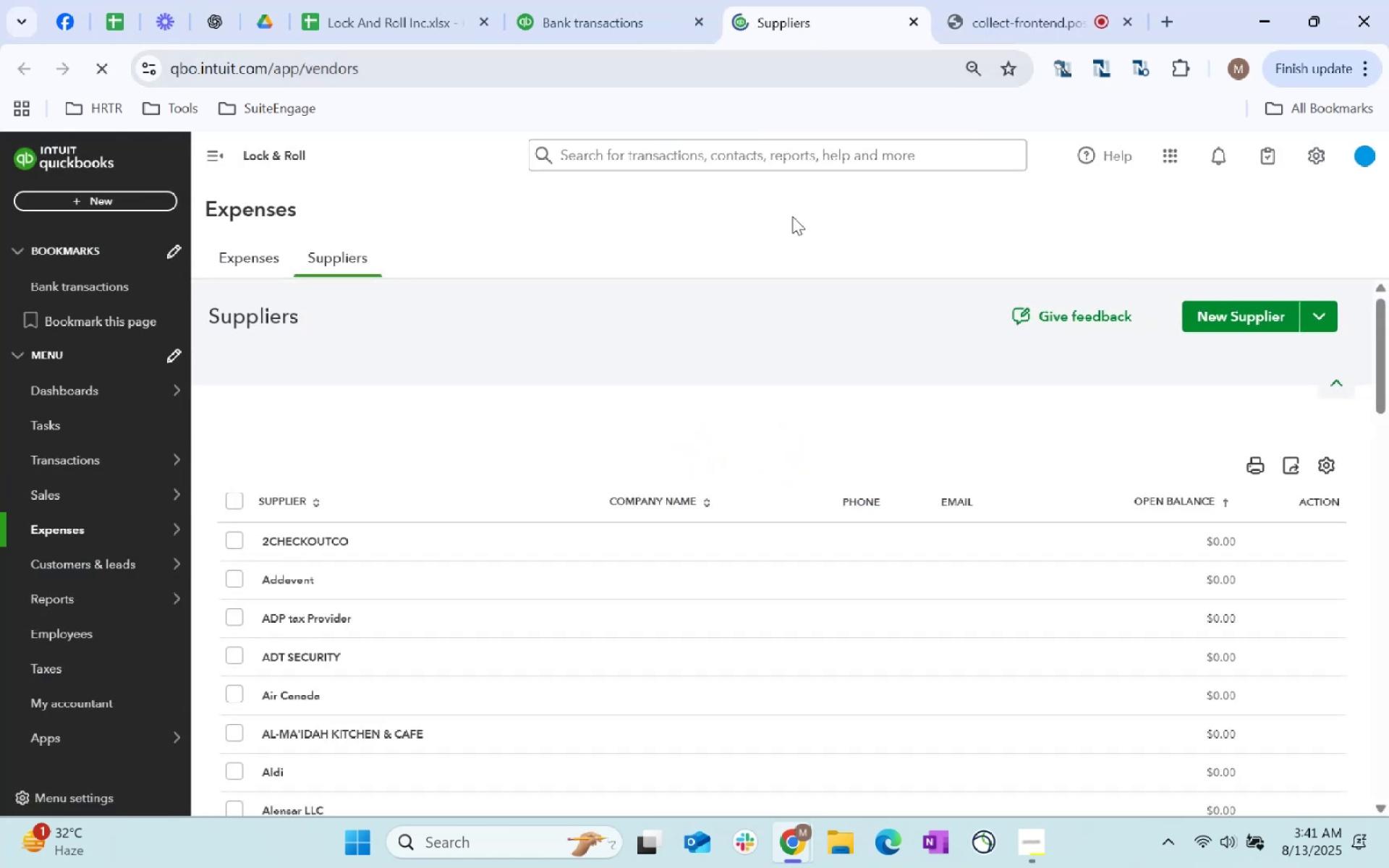 
scroll: coordinate [640, 448], scroll_direction: down, amount: 1.0
 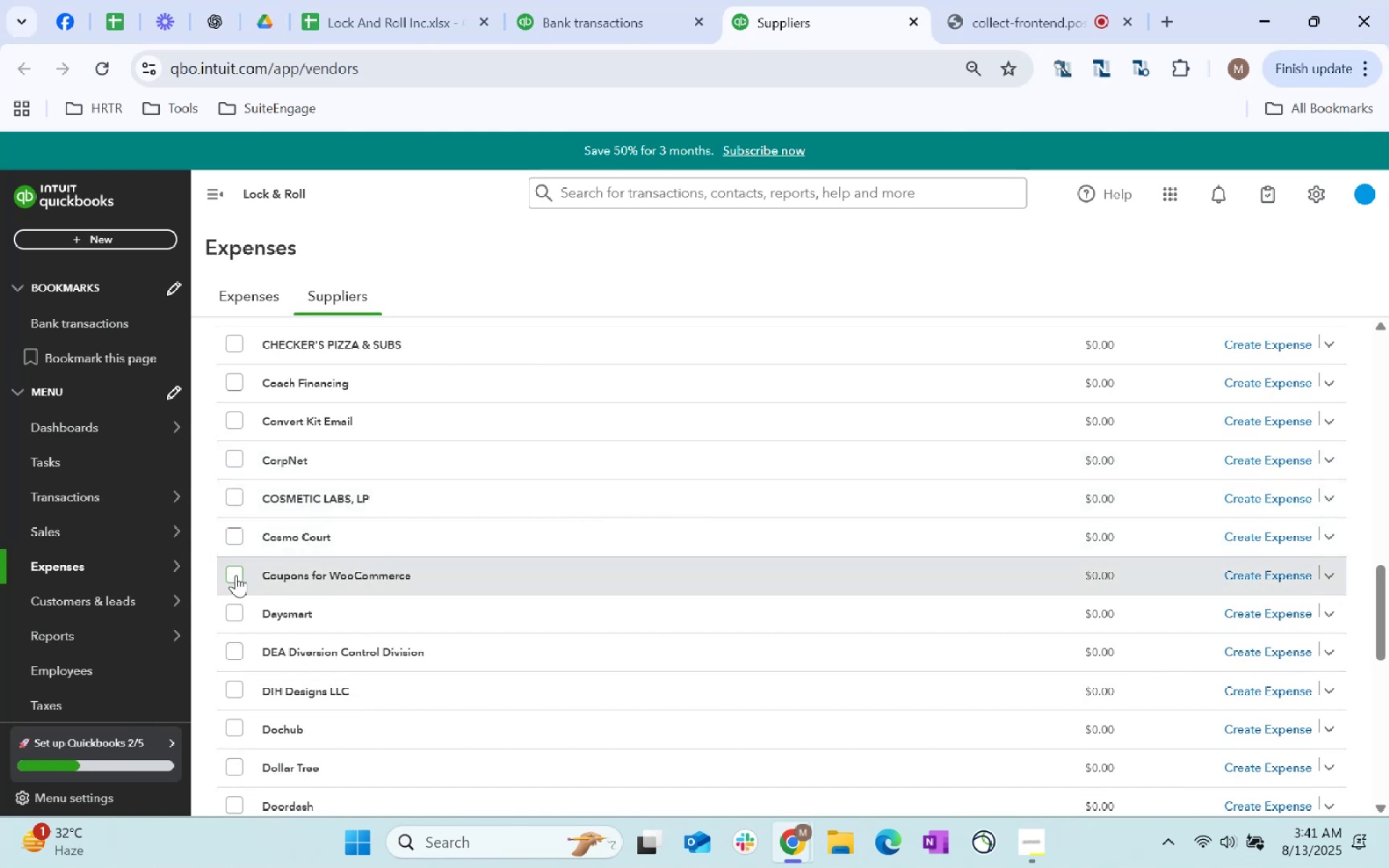 
left_click([236, 575])
 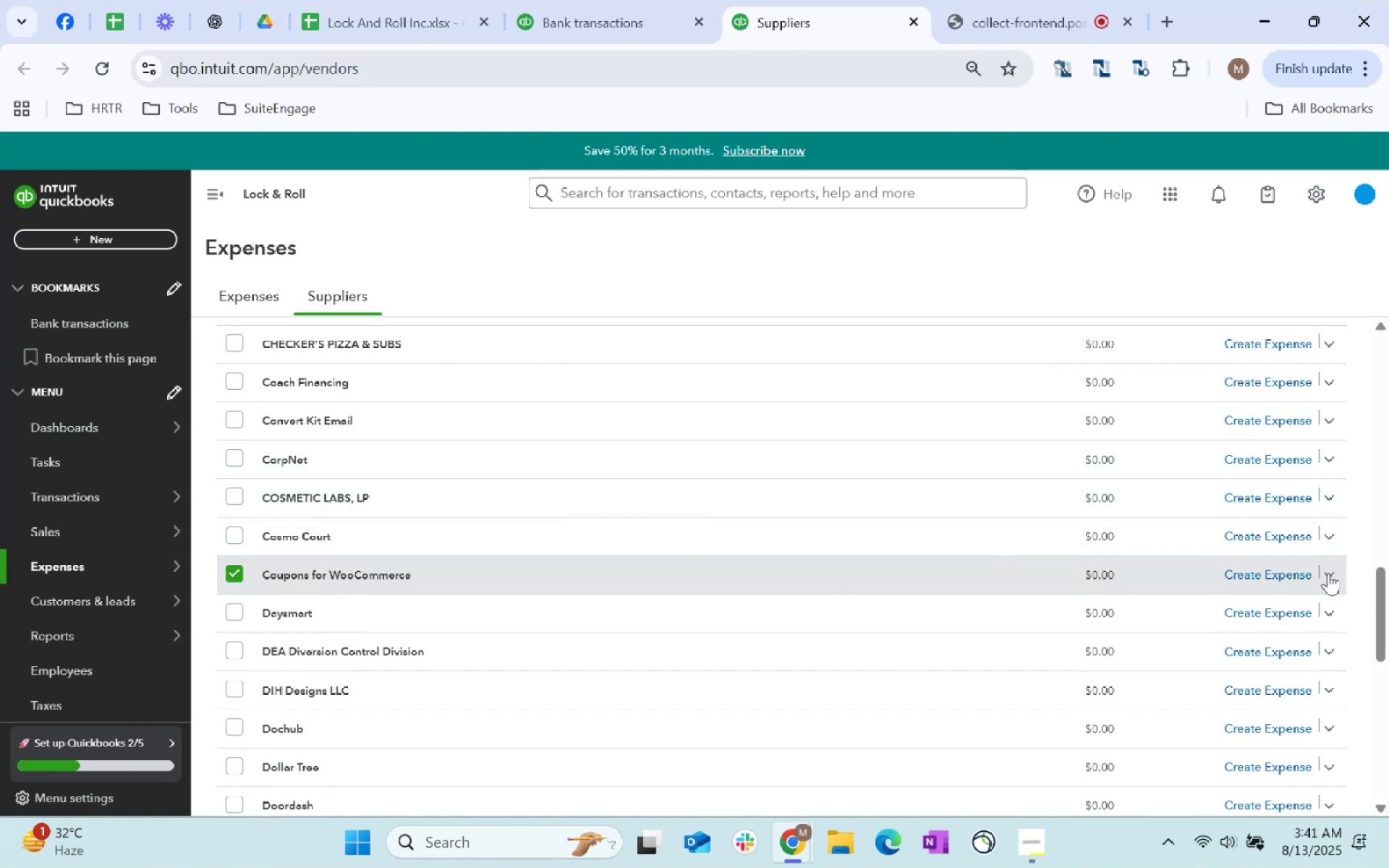 
left_click([1331, 573])
 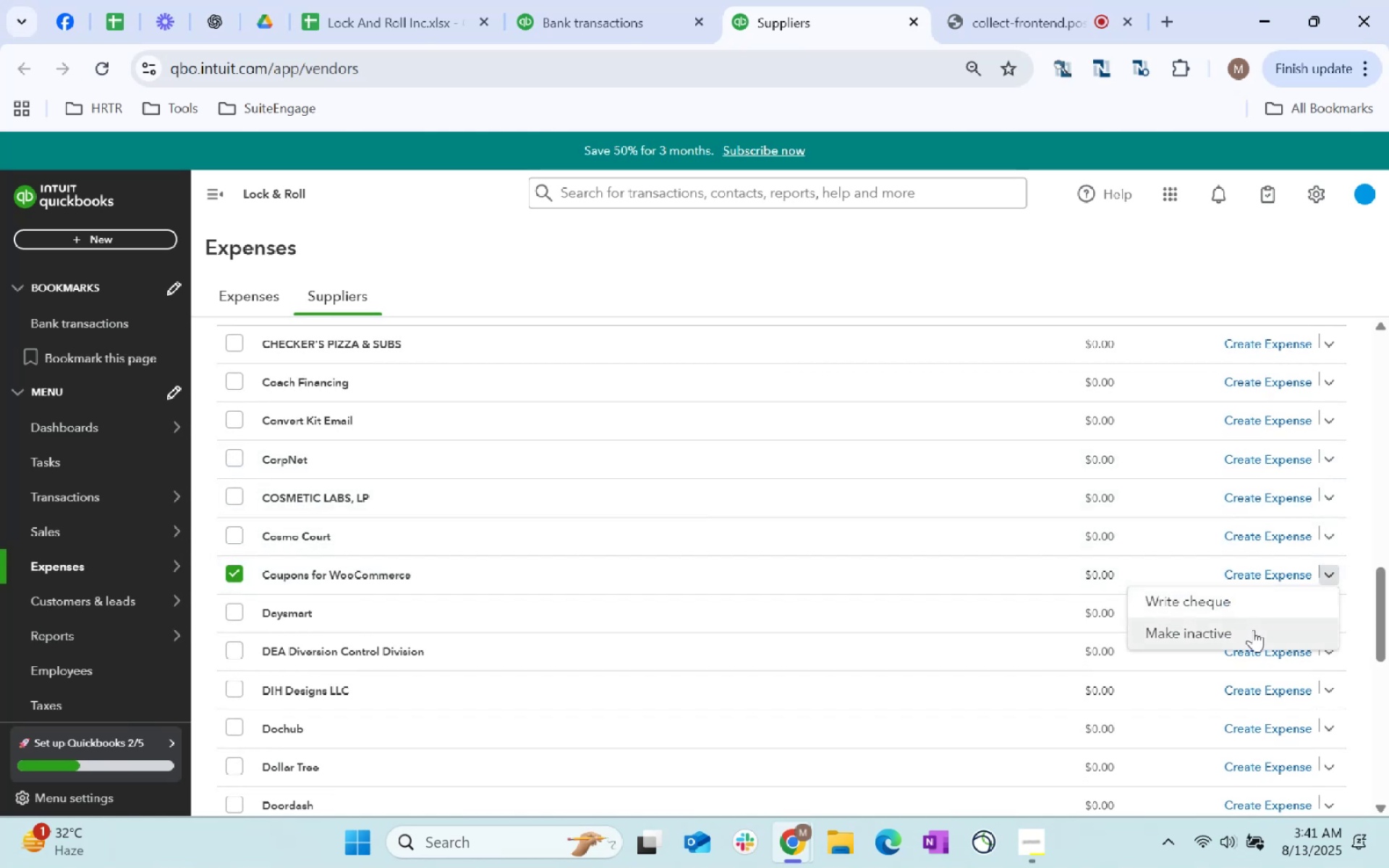 
left_click([1022, 562])
 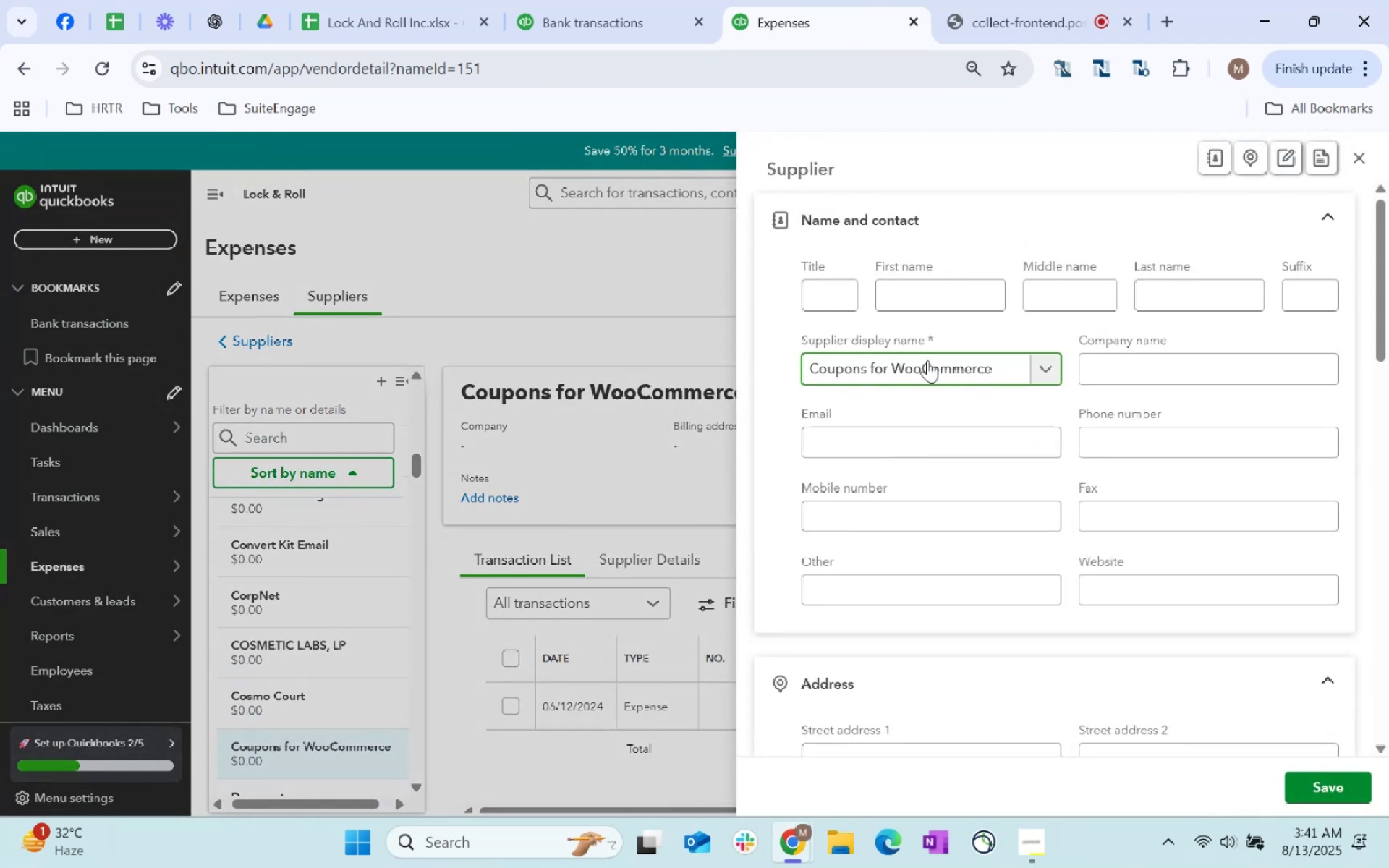 
wait(7.19)
 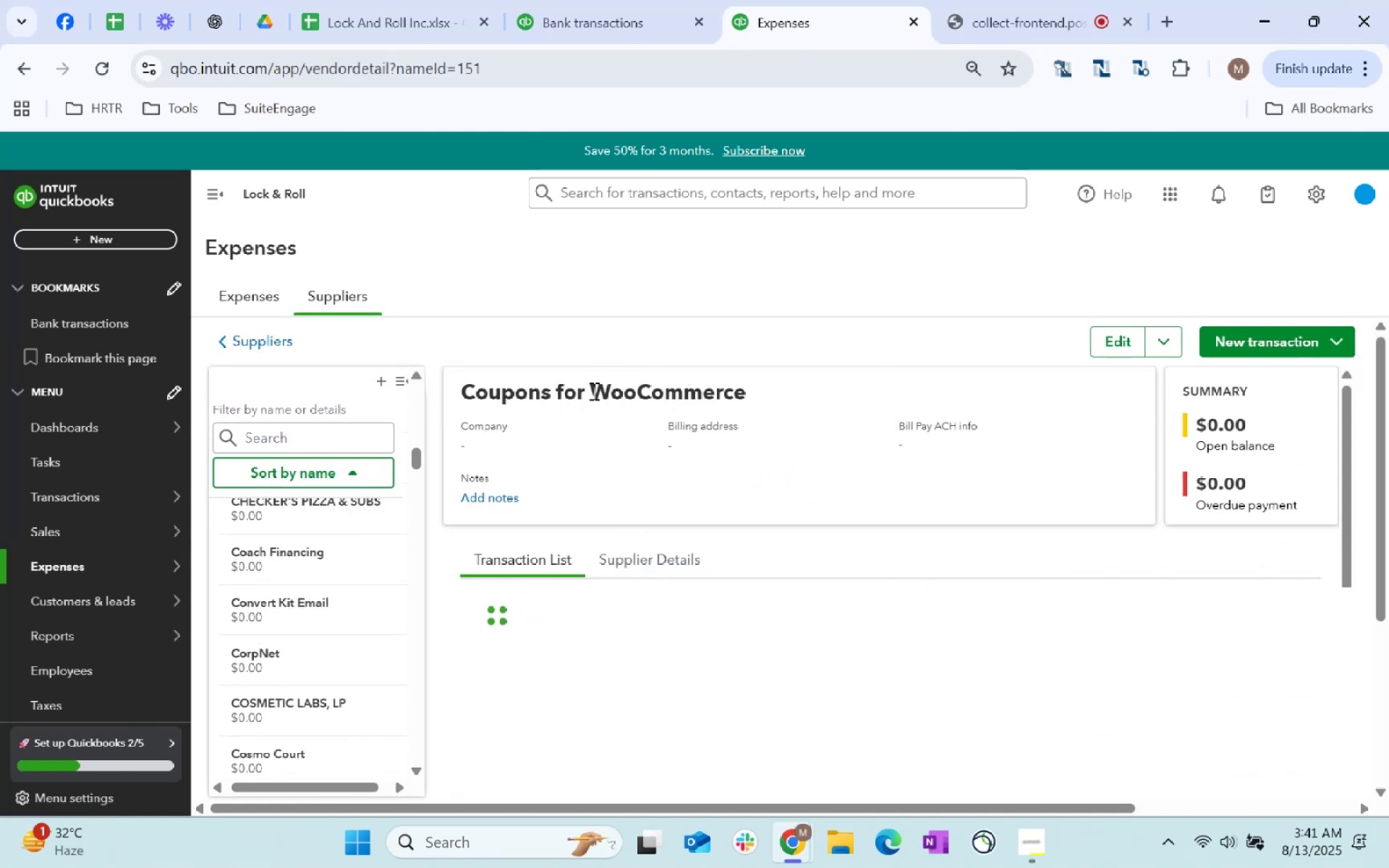 
key(Backspace)
type(software)
 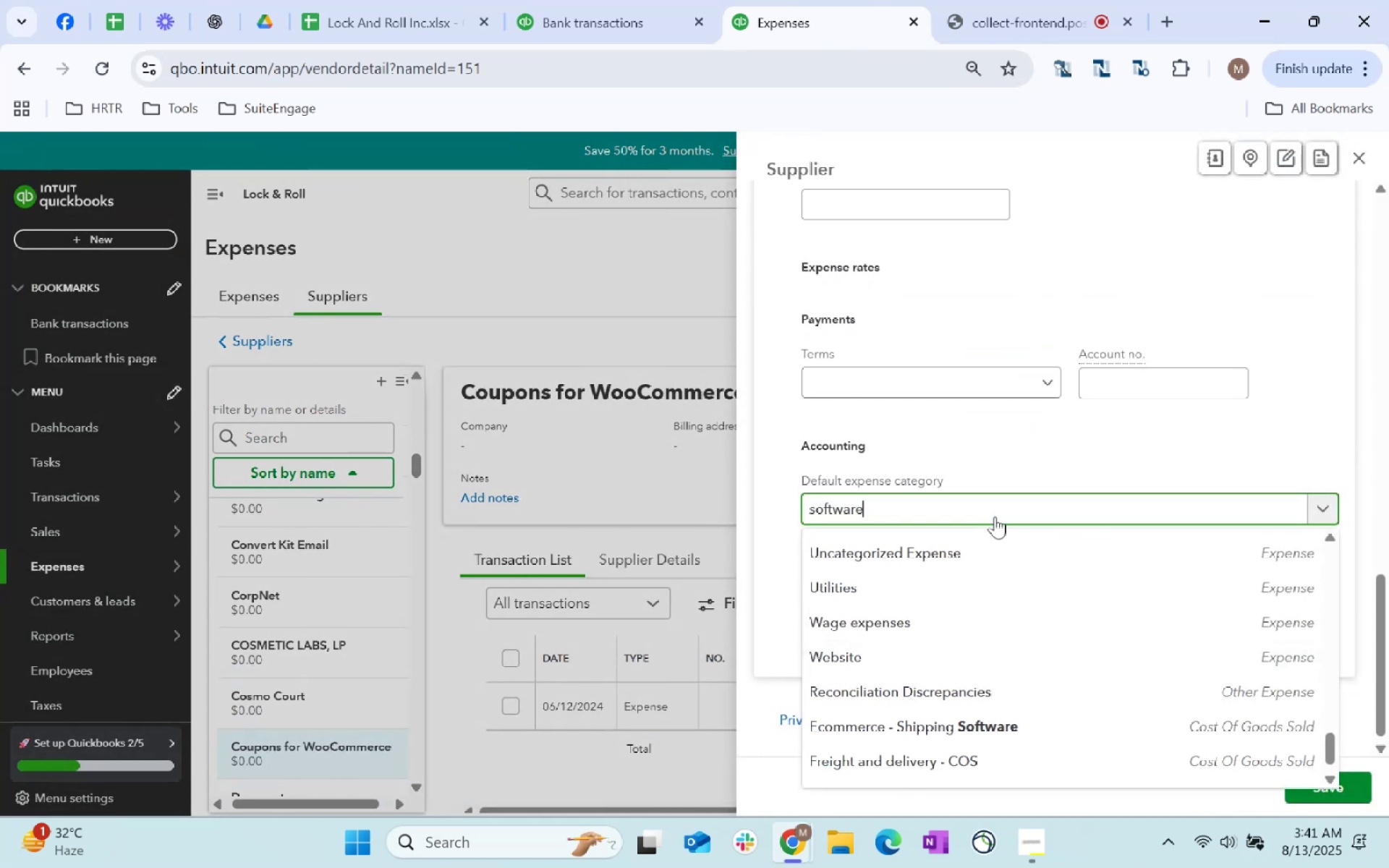 
scroll: coordinate [995, 516], scroll_direction: down, amount: 183.0
 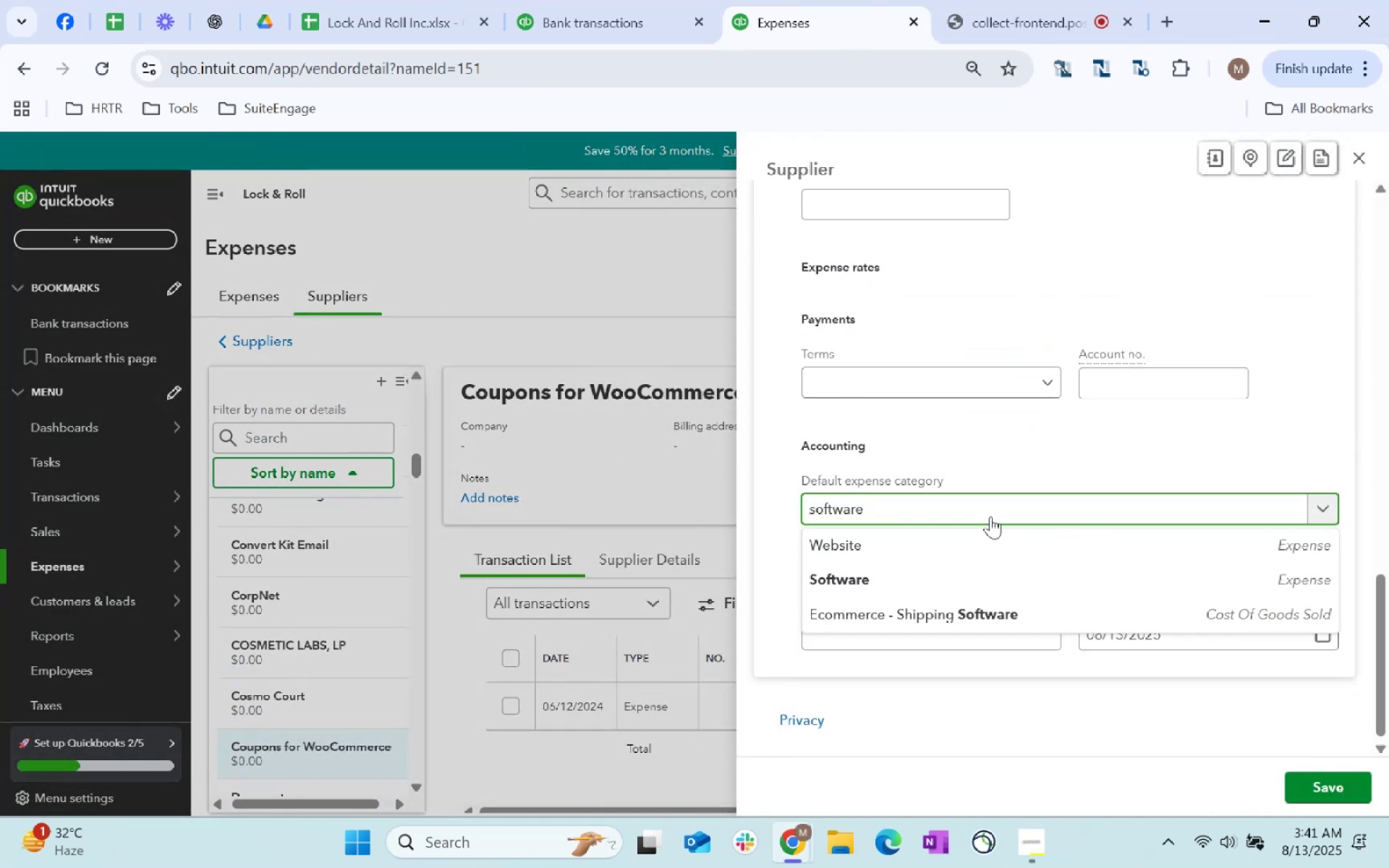 
left_click([935, 592])
 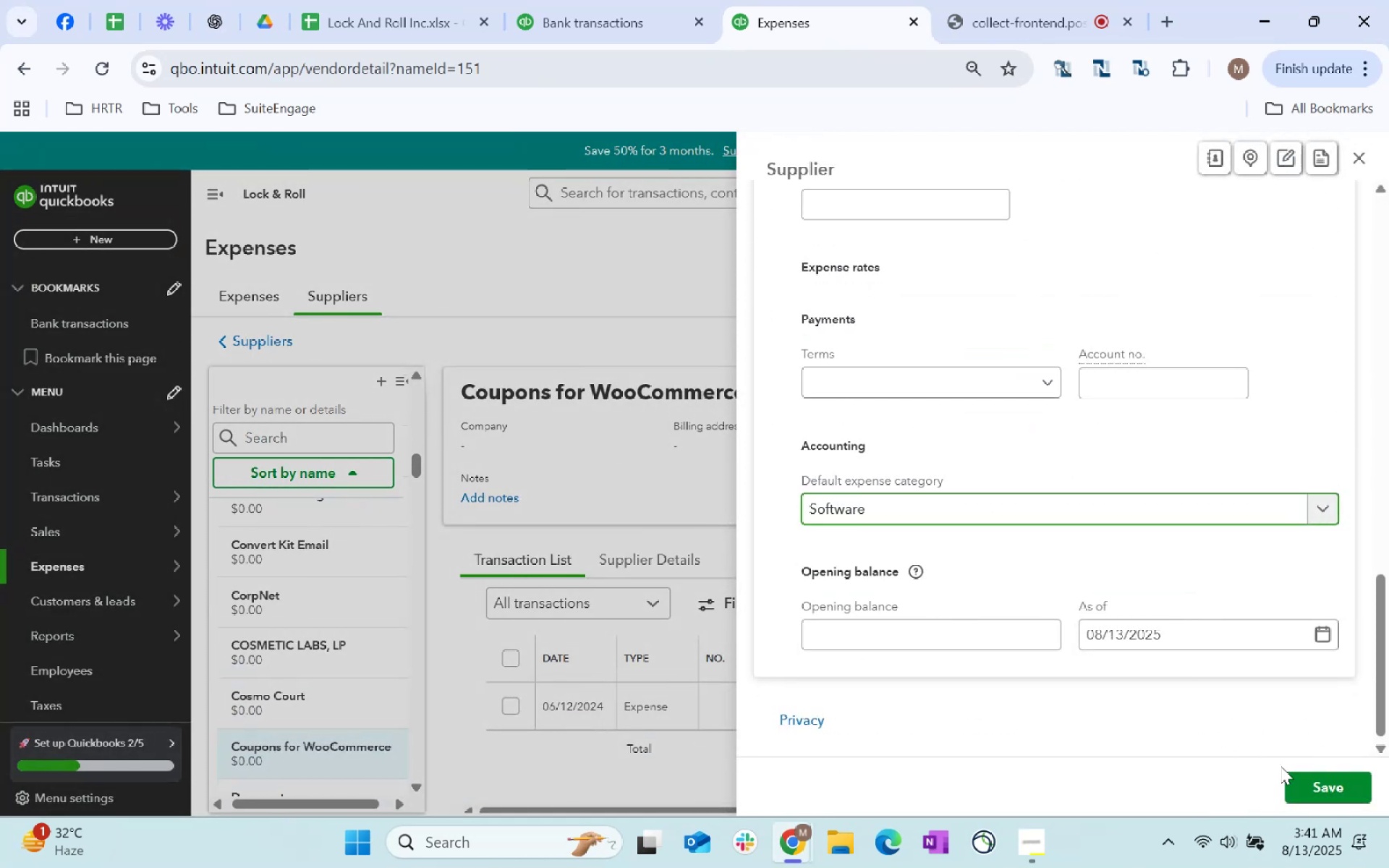 
left_click([1309, 789])
 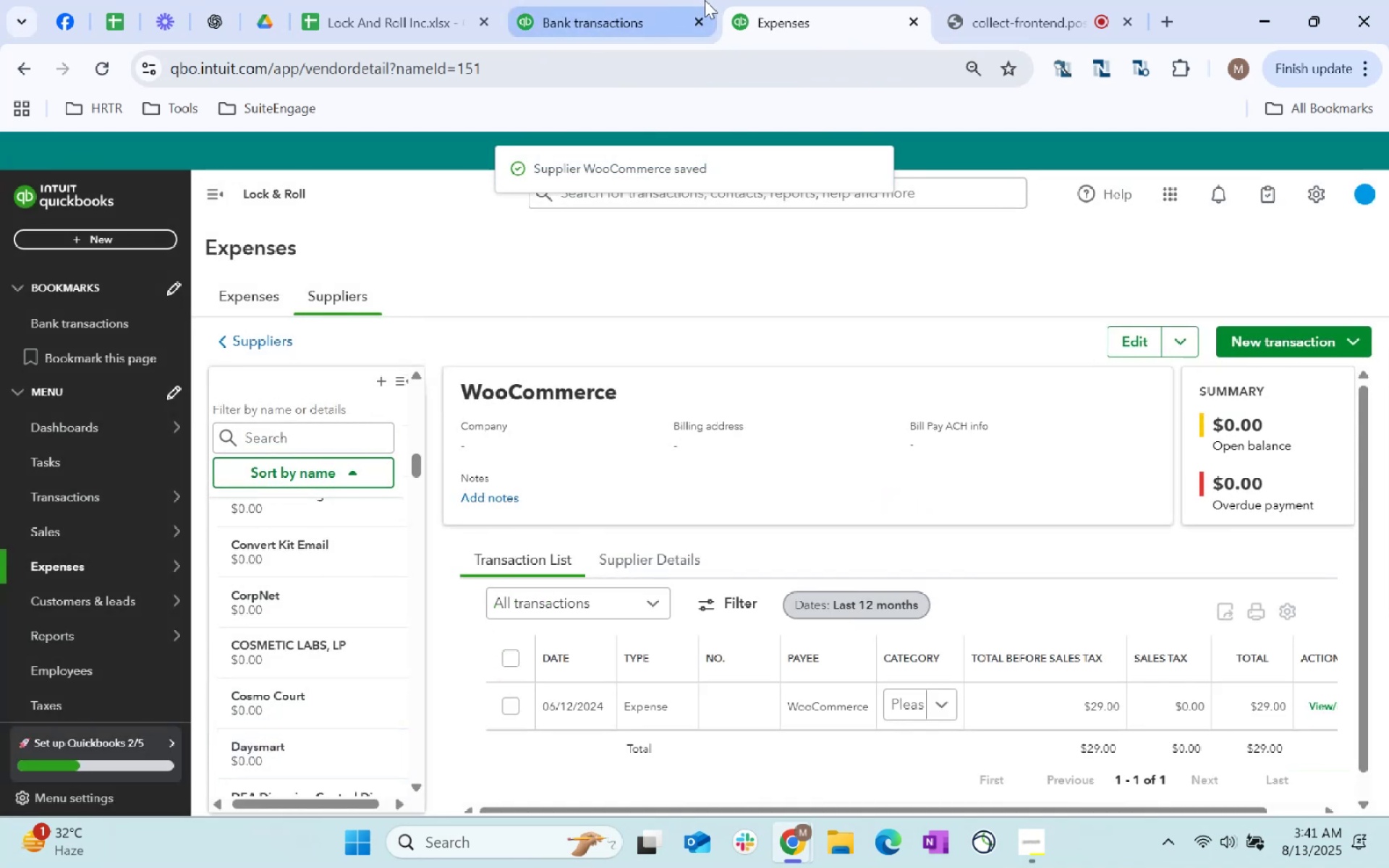 
key(Control+ControlLeft)
 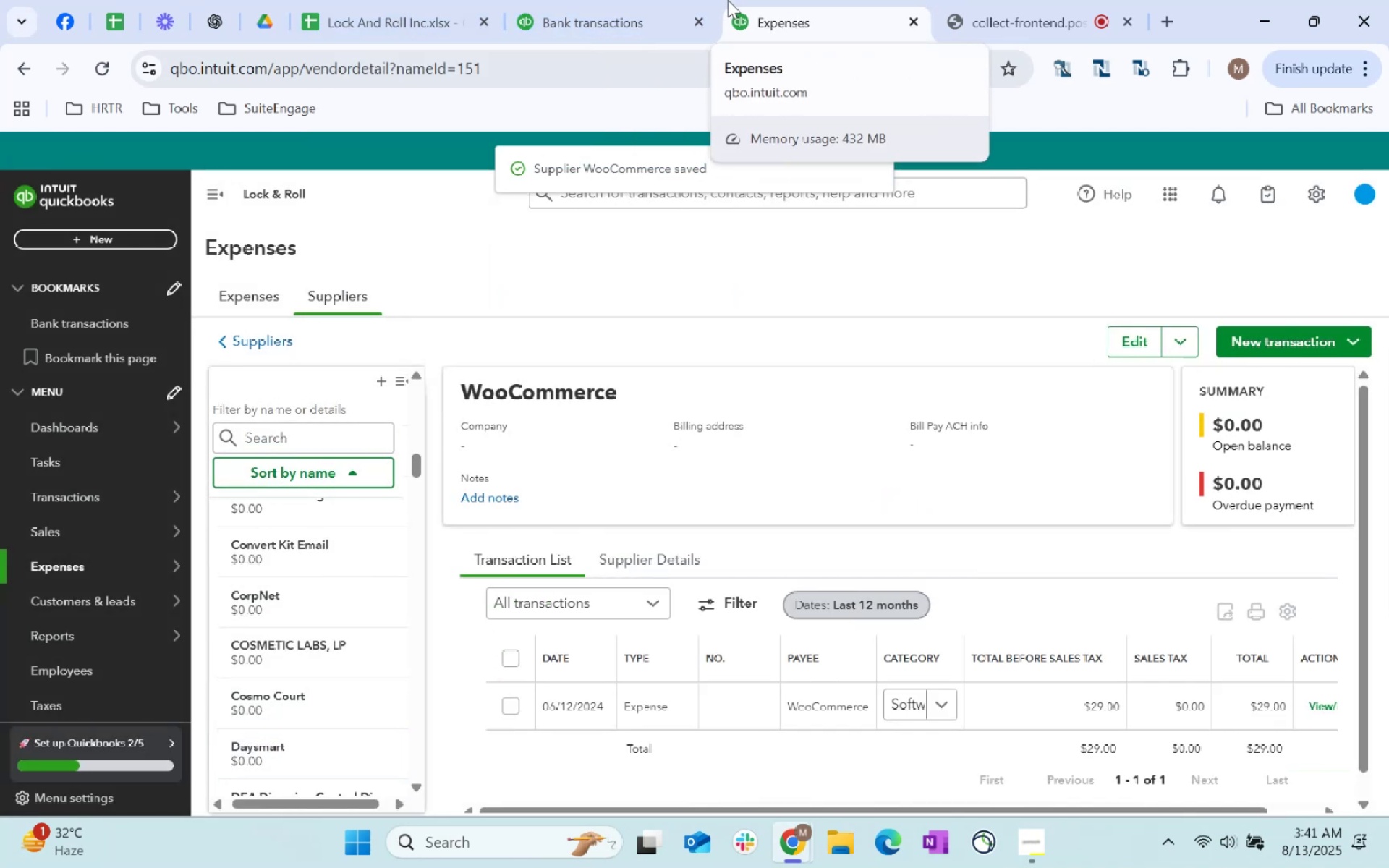 
key(Control+W)
 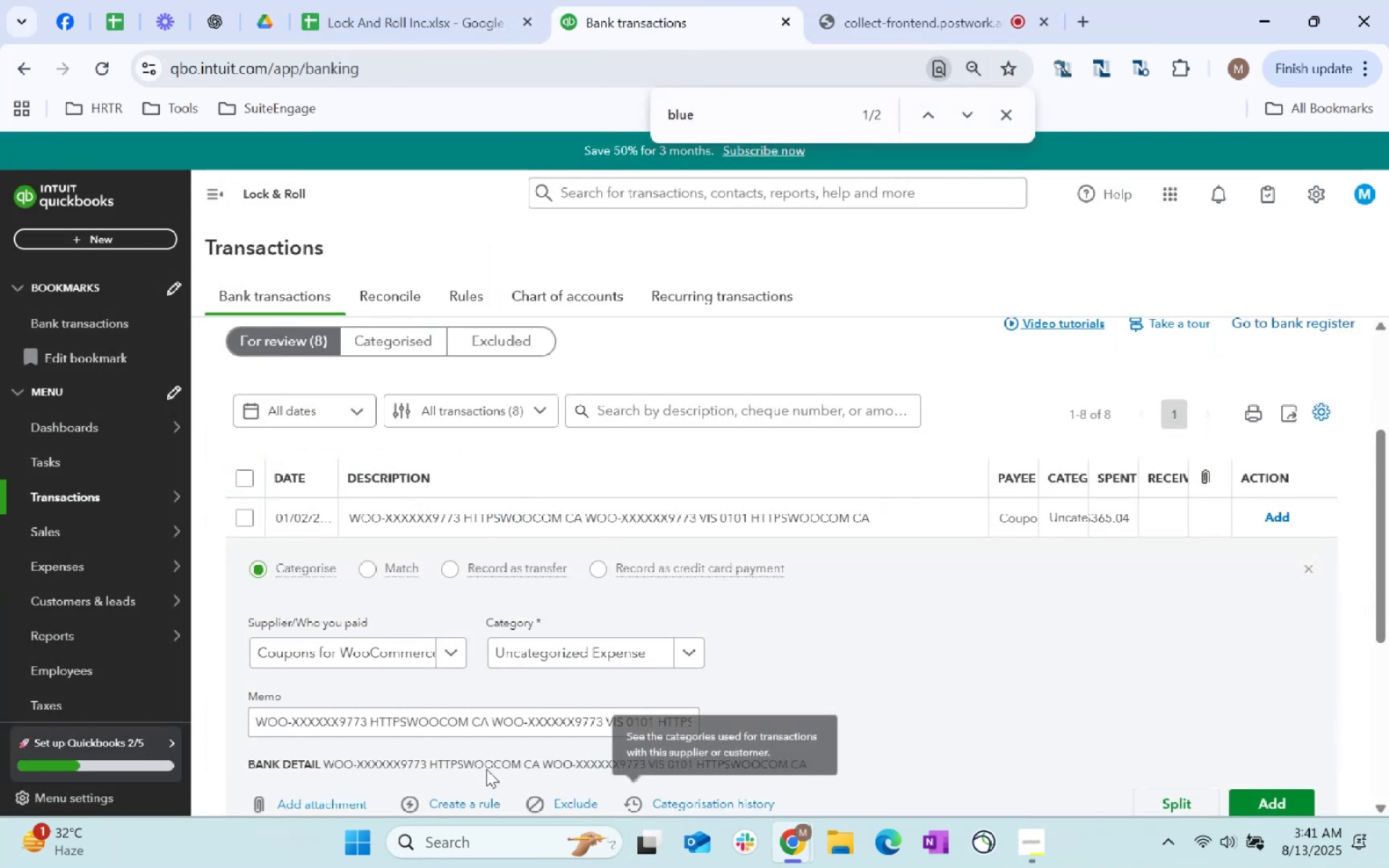 
left_click([377, 654])
 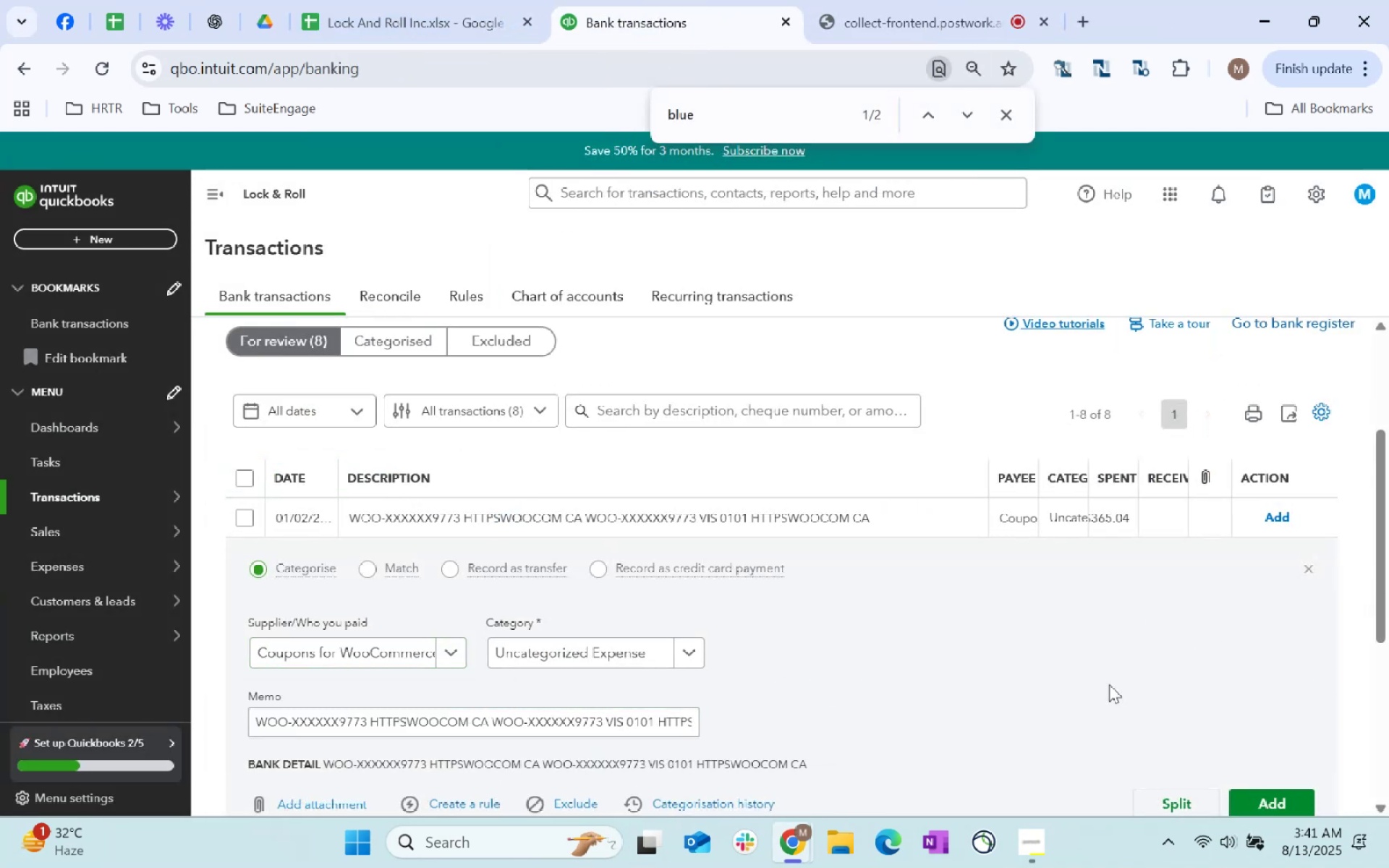 
left_click([1304, 569])
 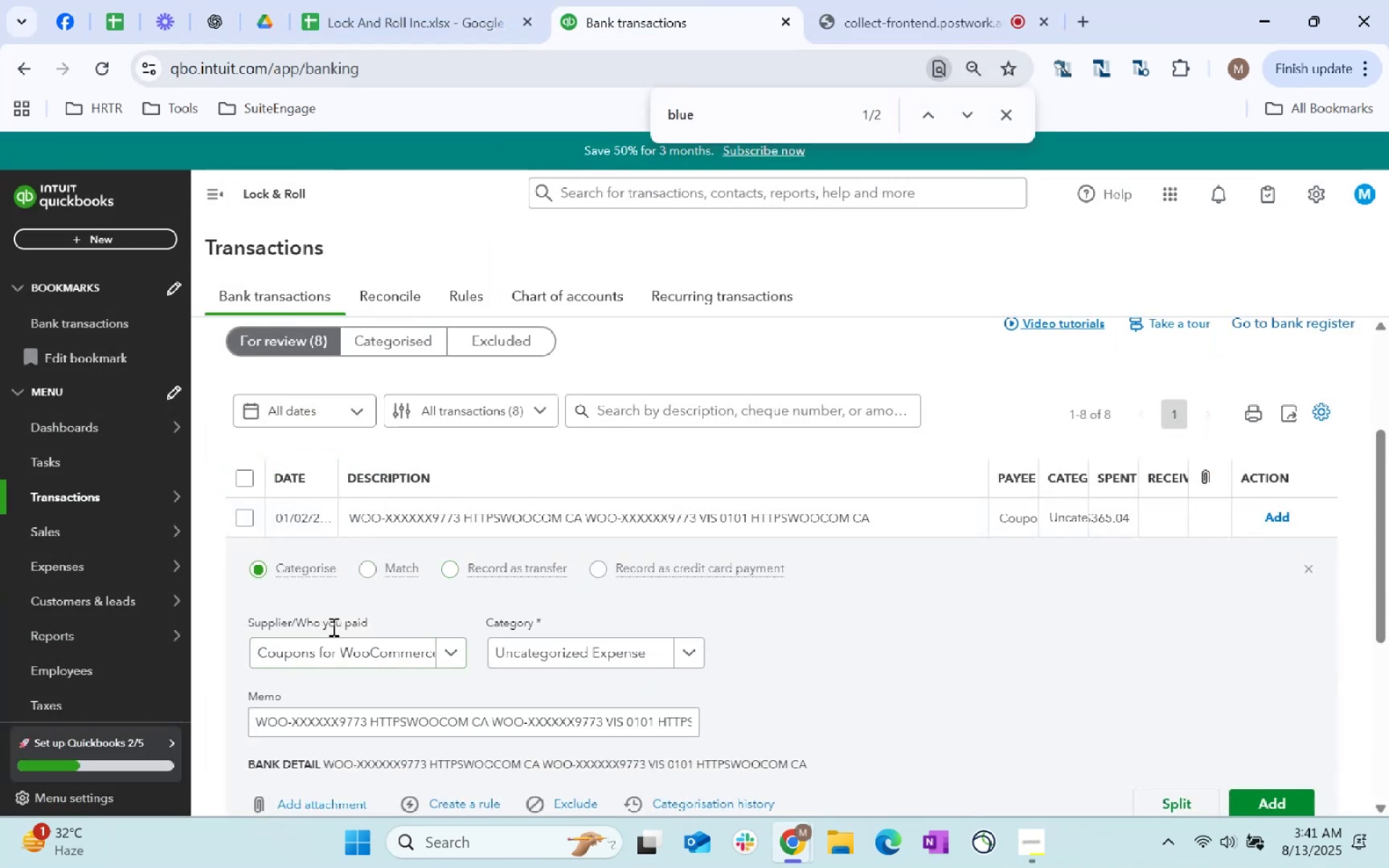 
left_click([392, 647])
 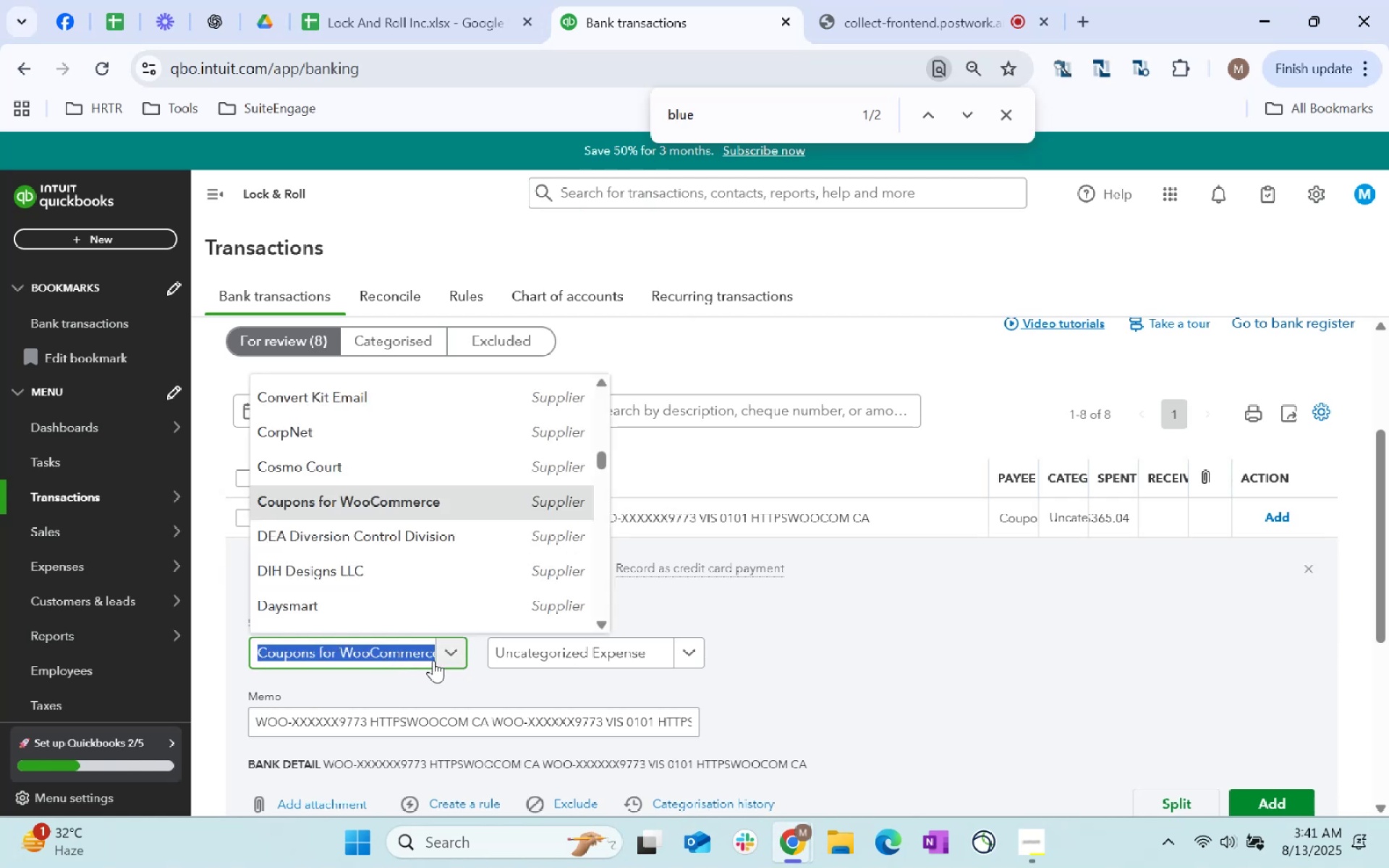 
type(woo)
 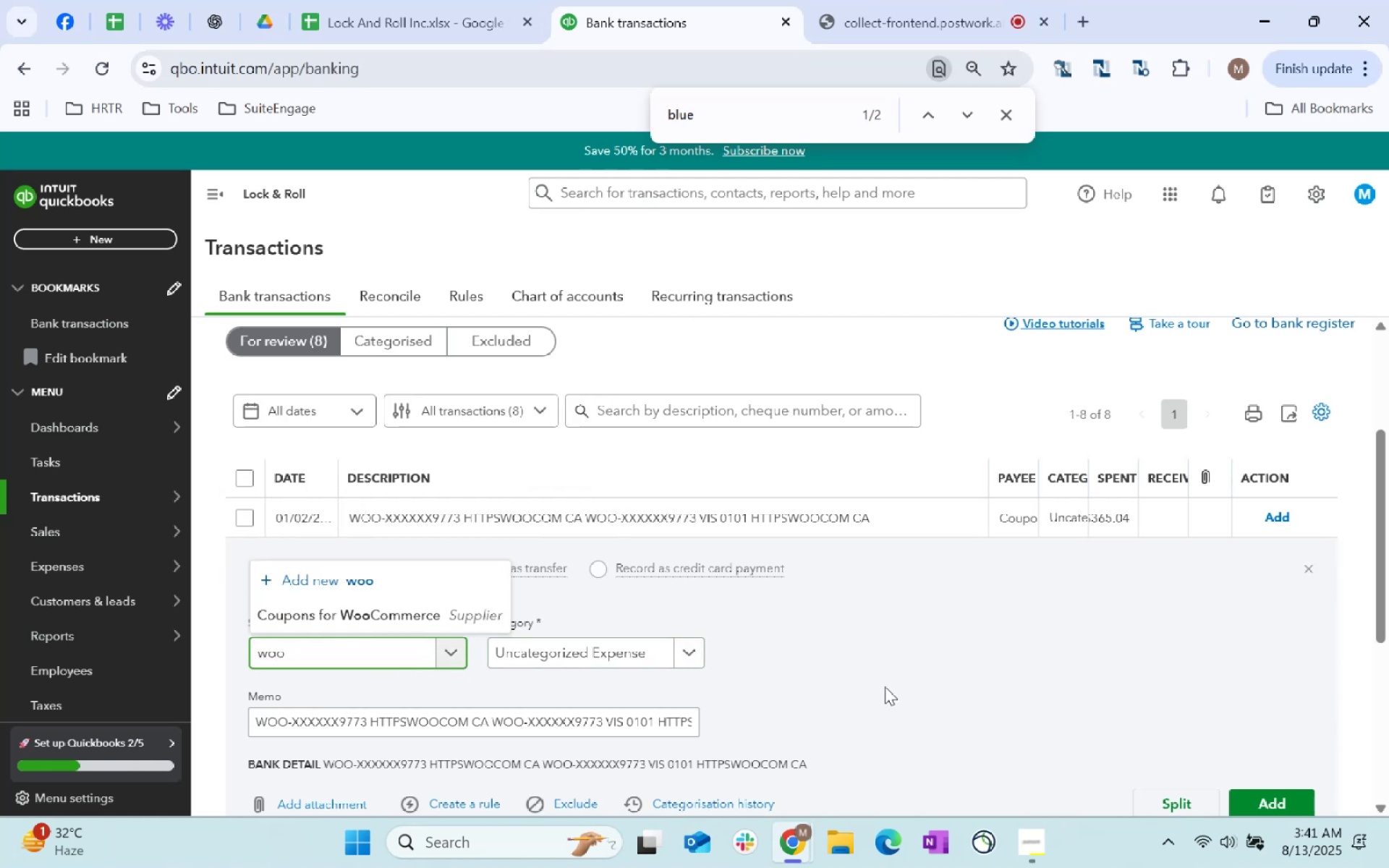 
left_click([391, 616])
 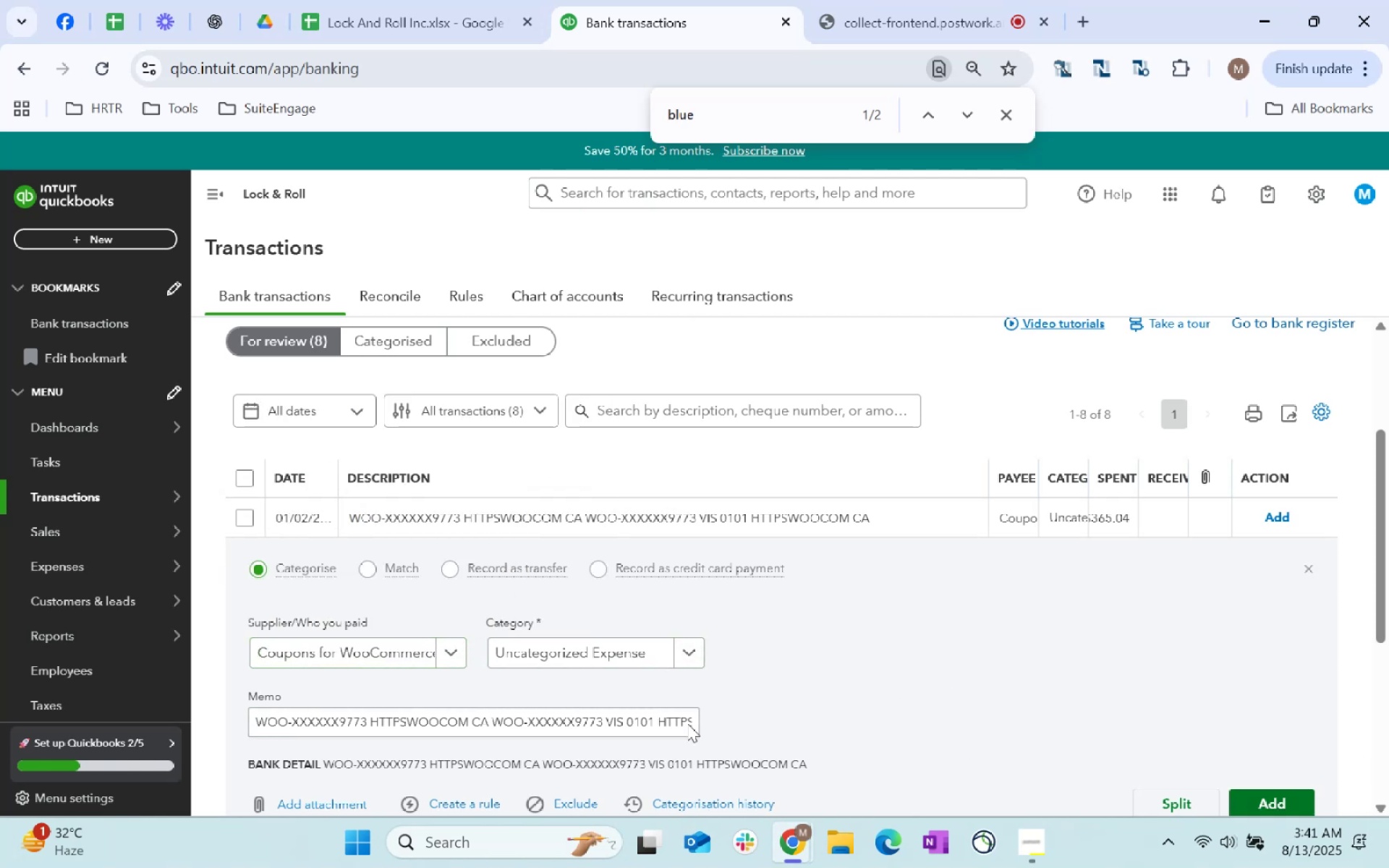 
left_click([574, 660])
 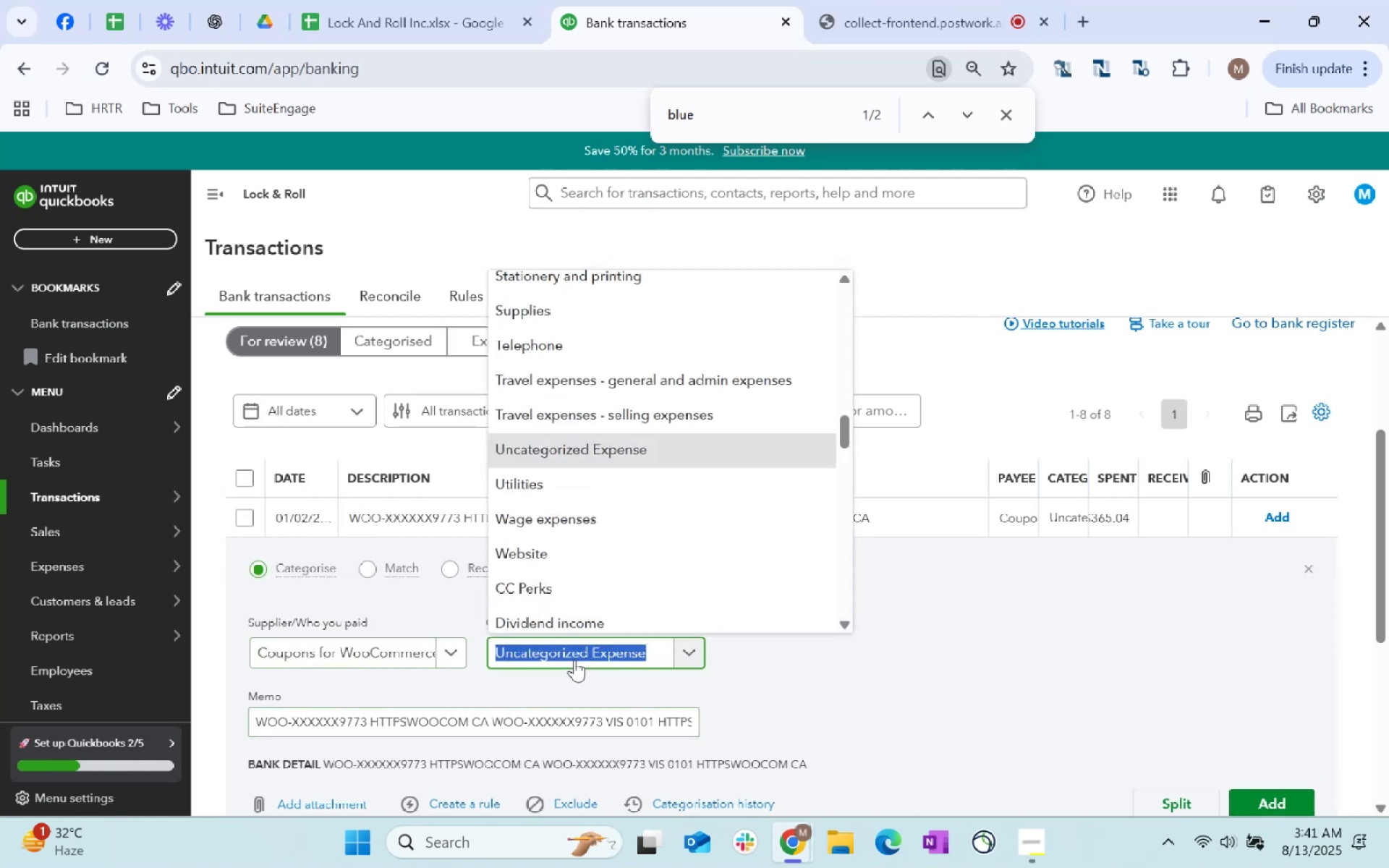 
type(software)
key(Tab)
 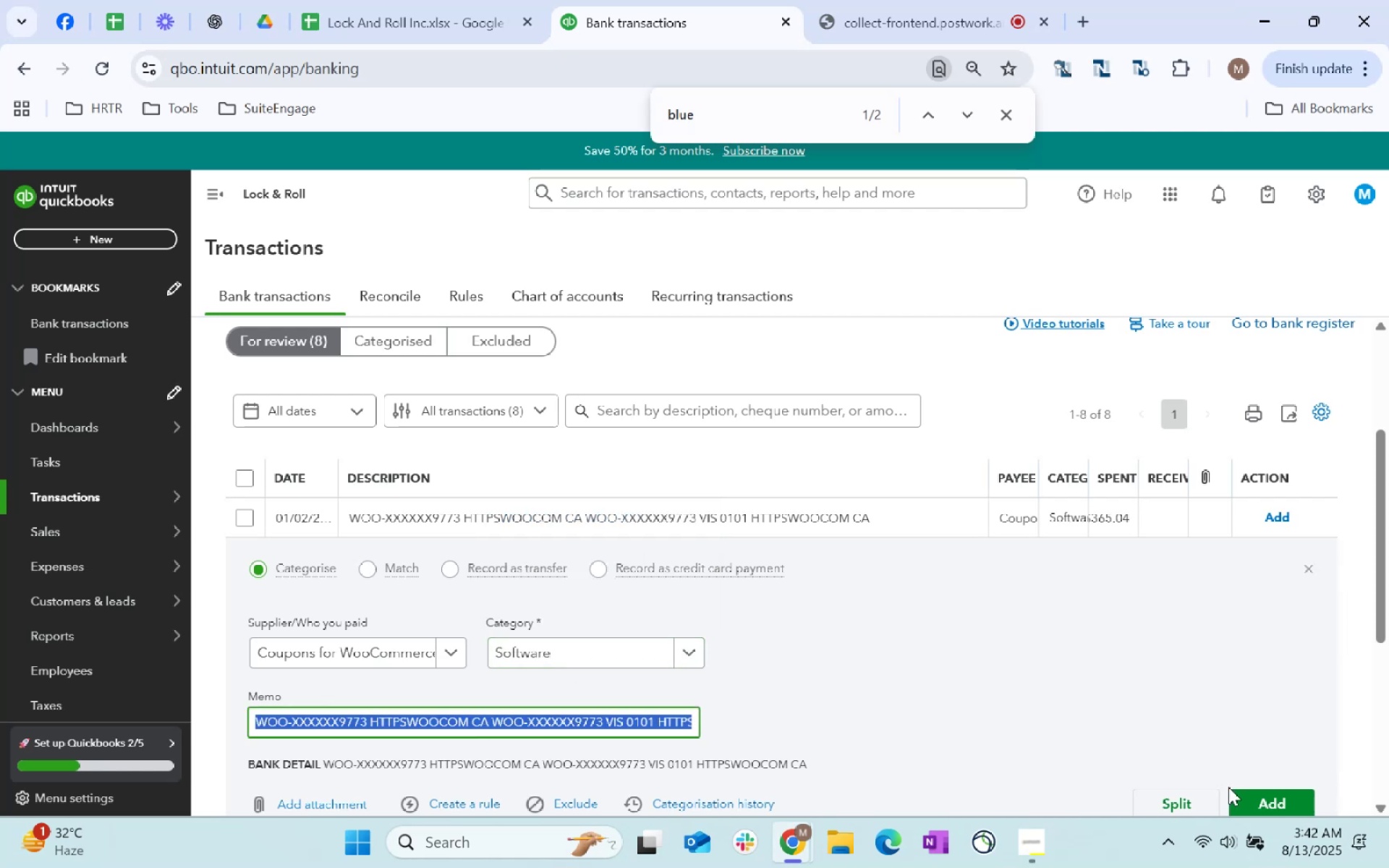 
left_click([1259, 798])
 